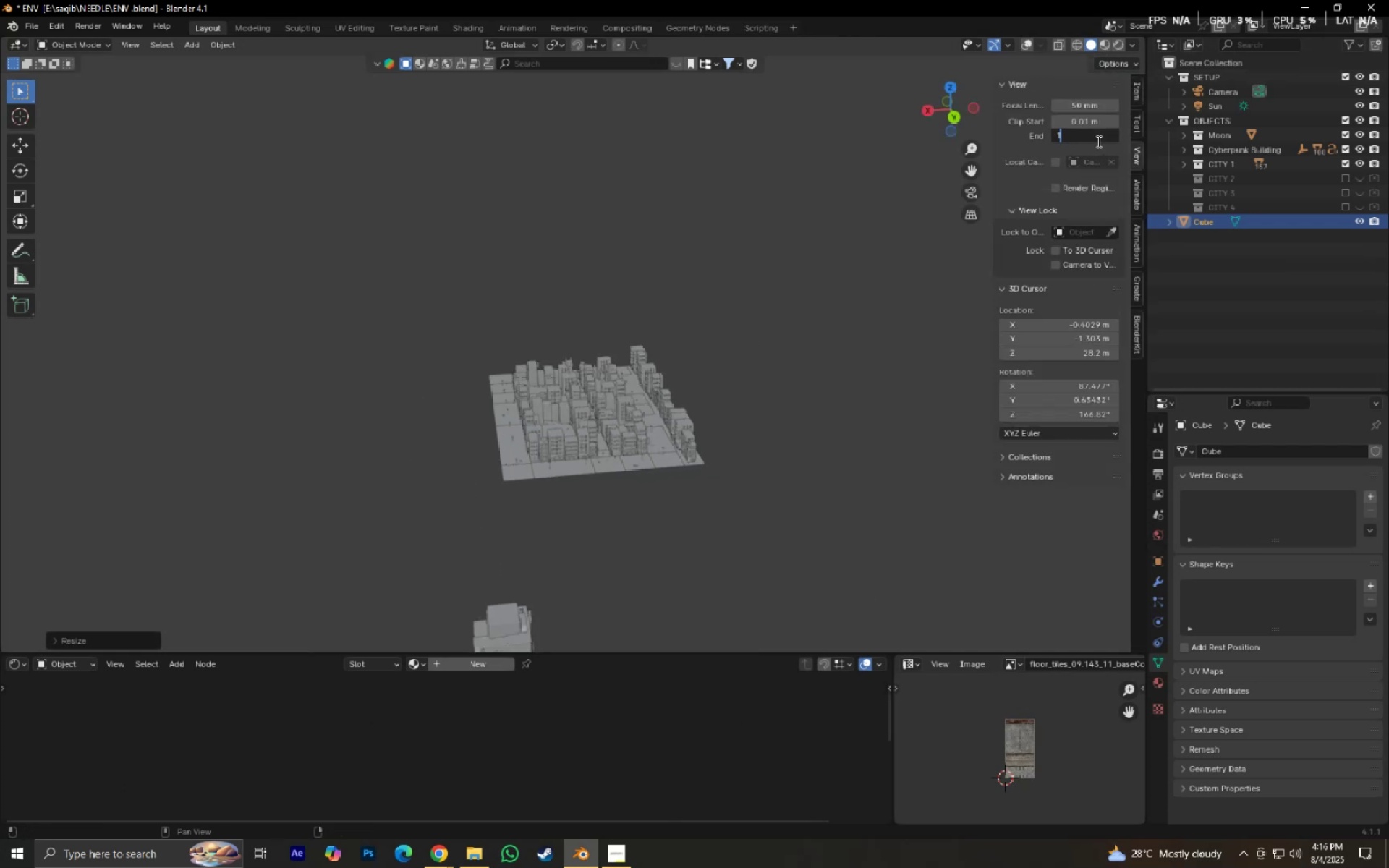 
key(Numpad0)
 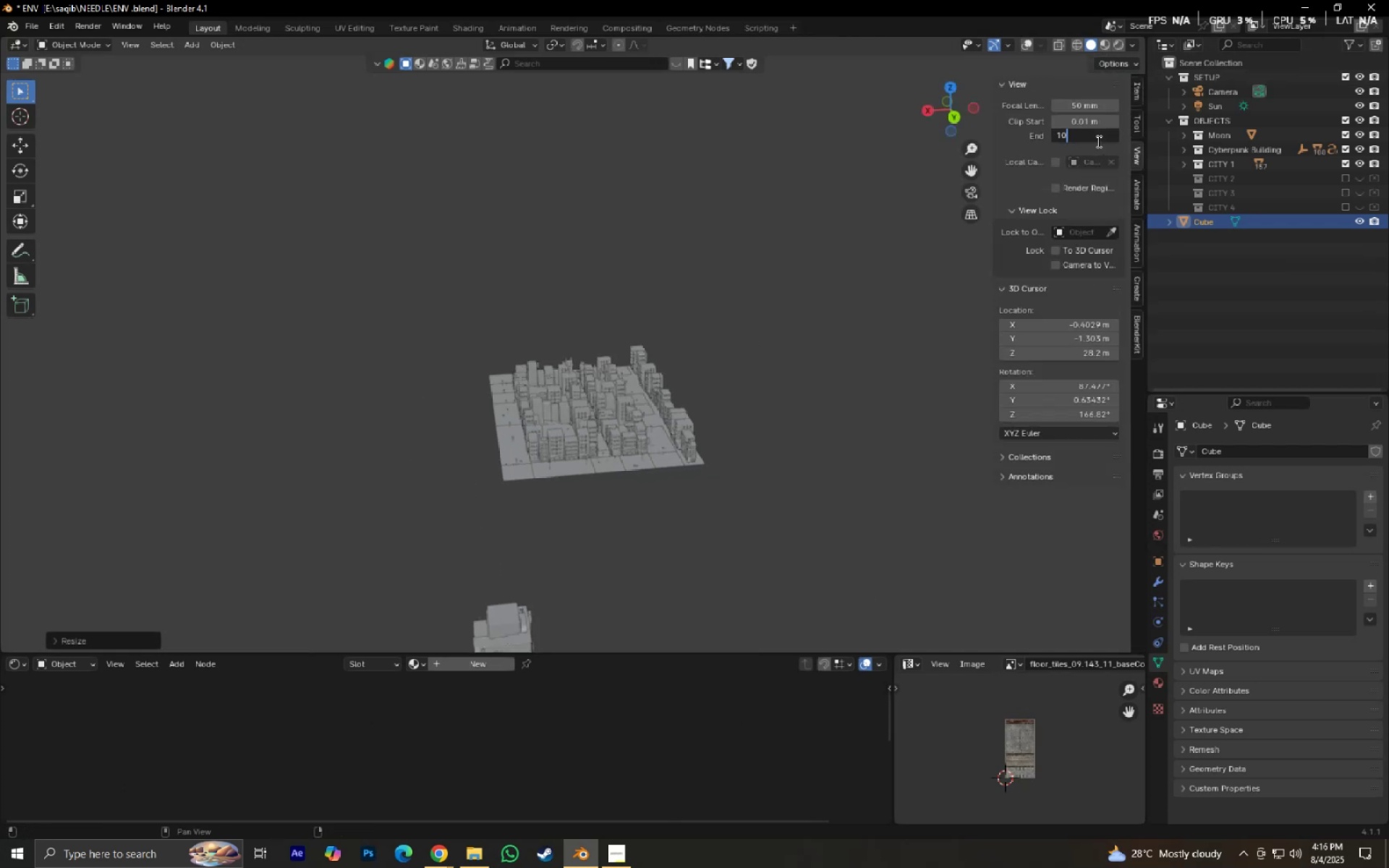 
key(Numpad0)
 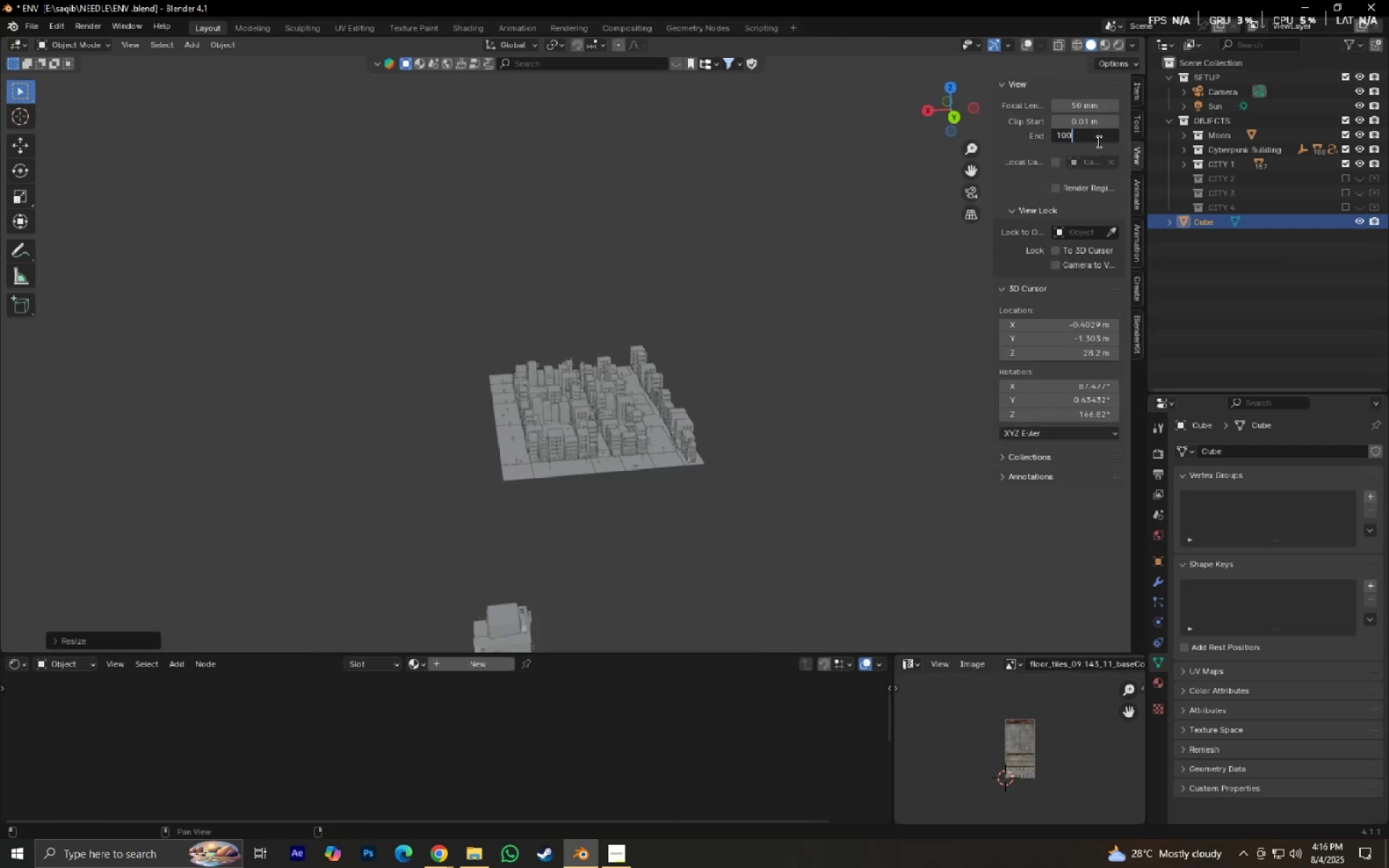 
key(Numpad0)
 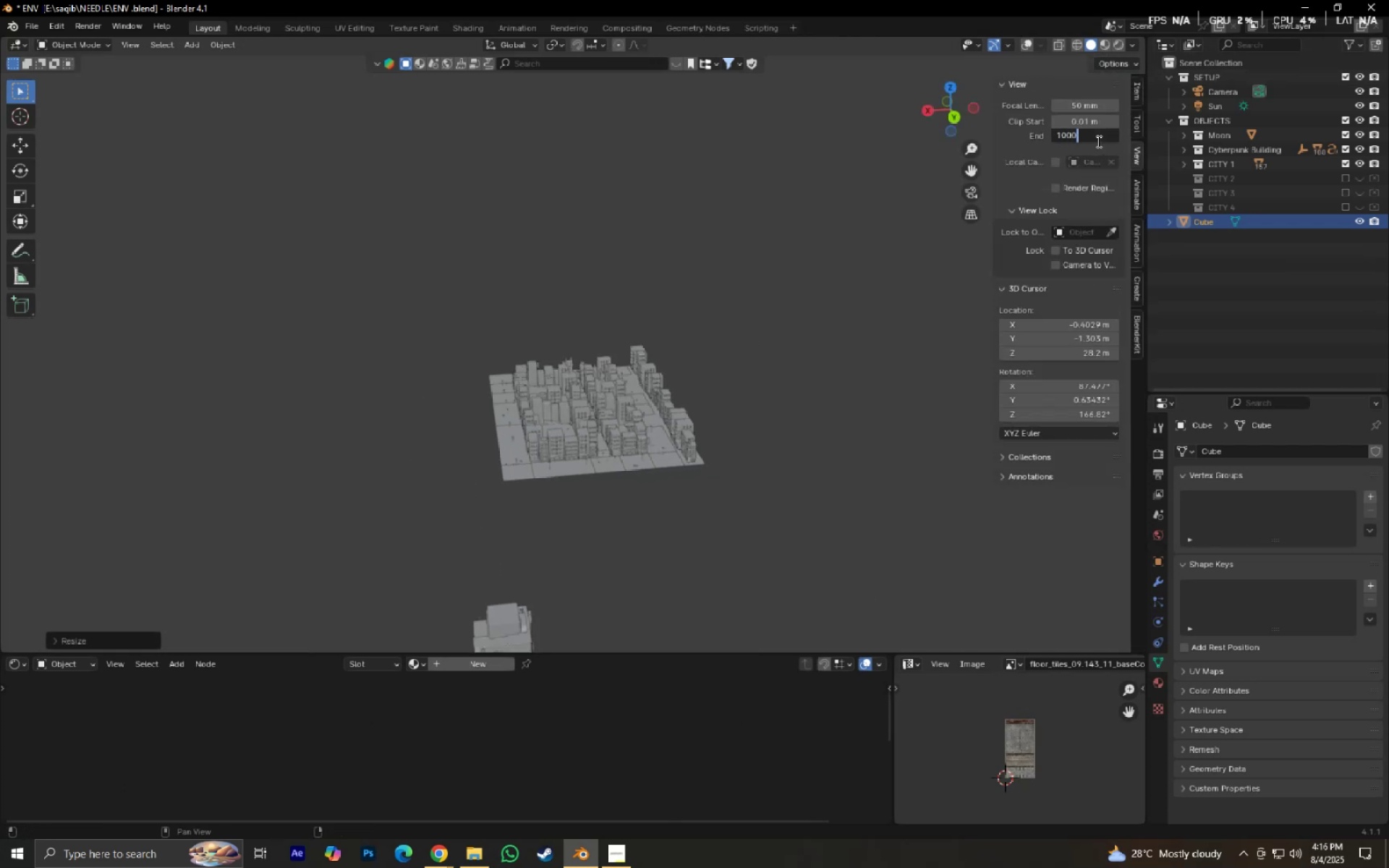 
key(Numpad0)
 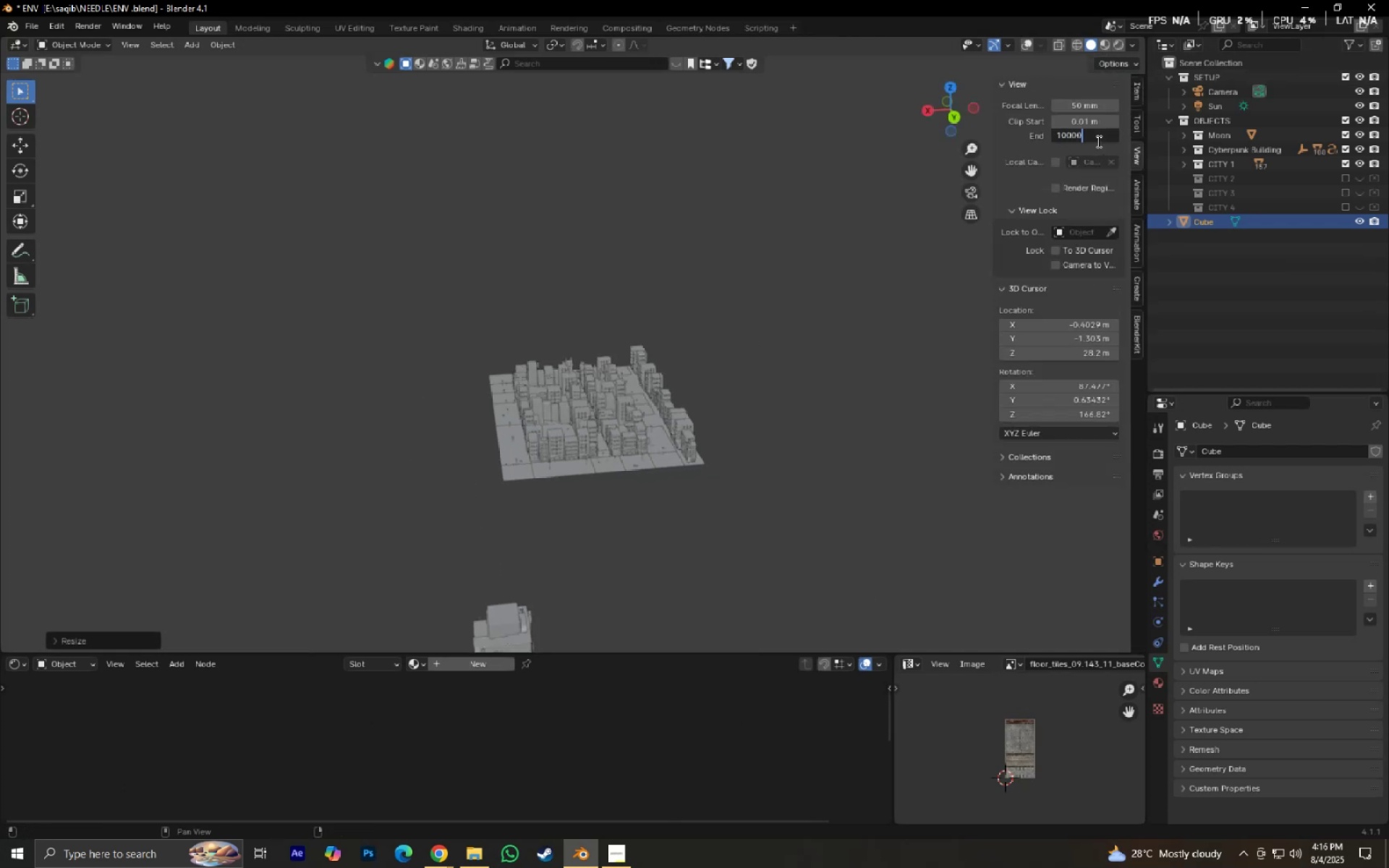 
key(NumpadEnter)
 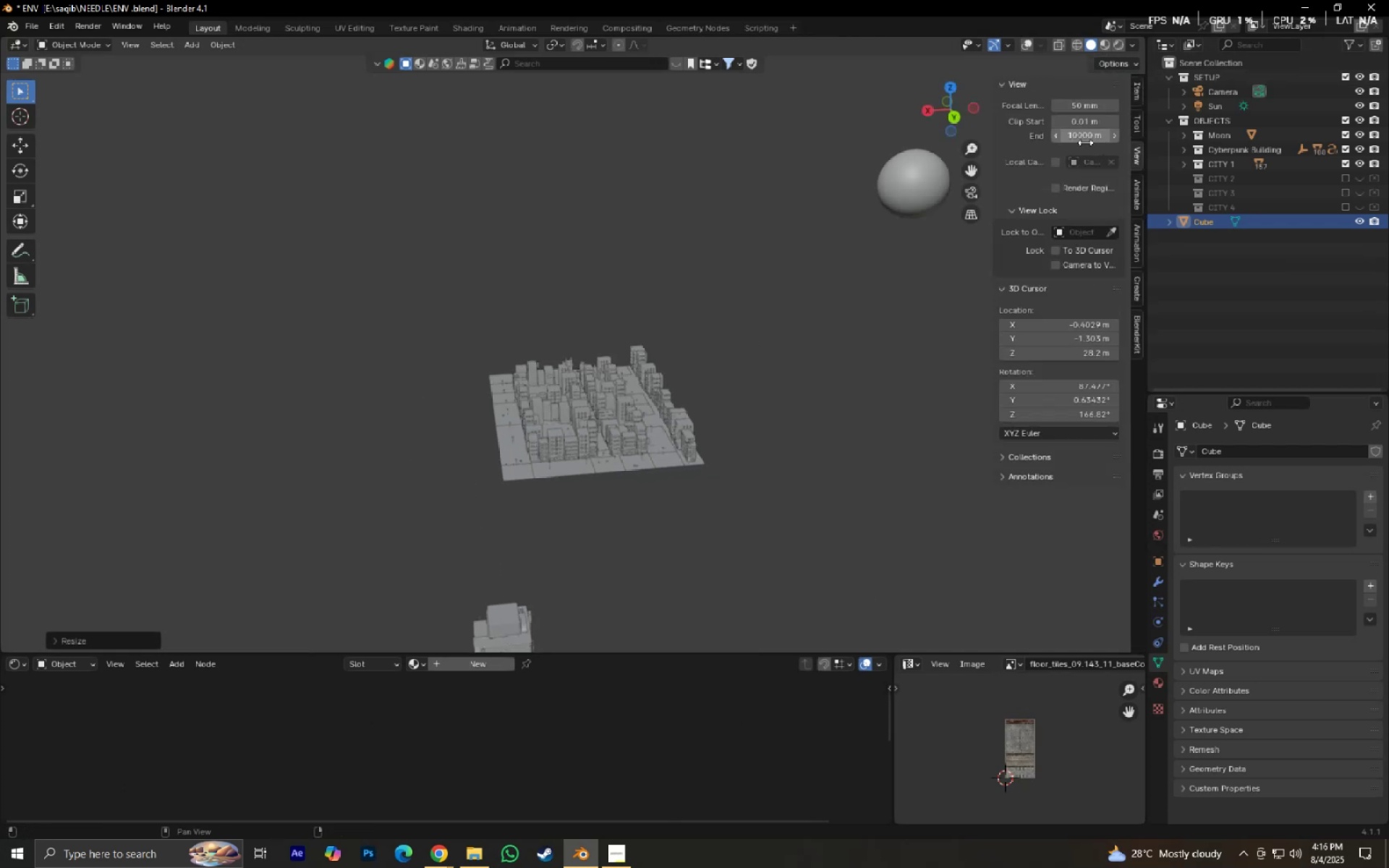 
scroll: coordinate [625, 467], scroll_direction: down, amount: 1.0
 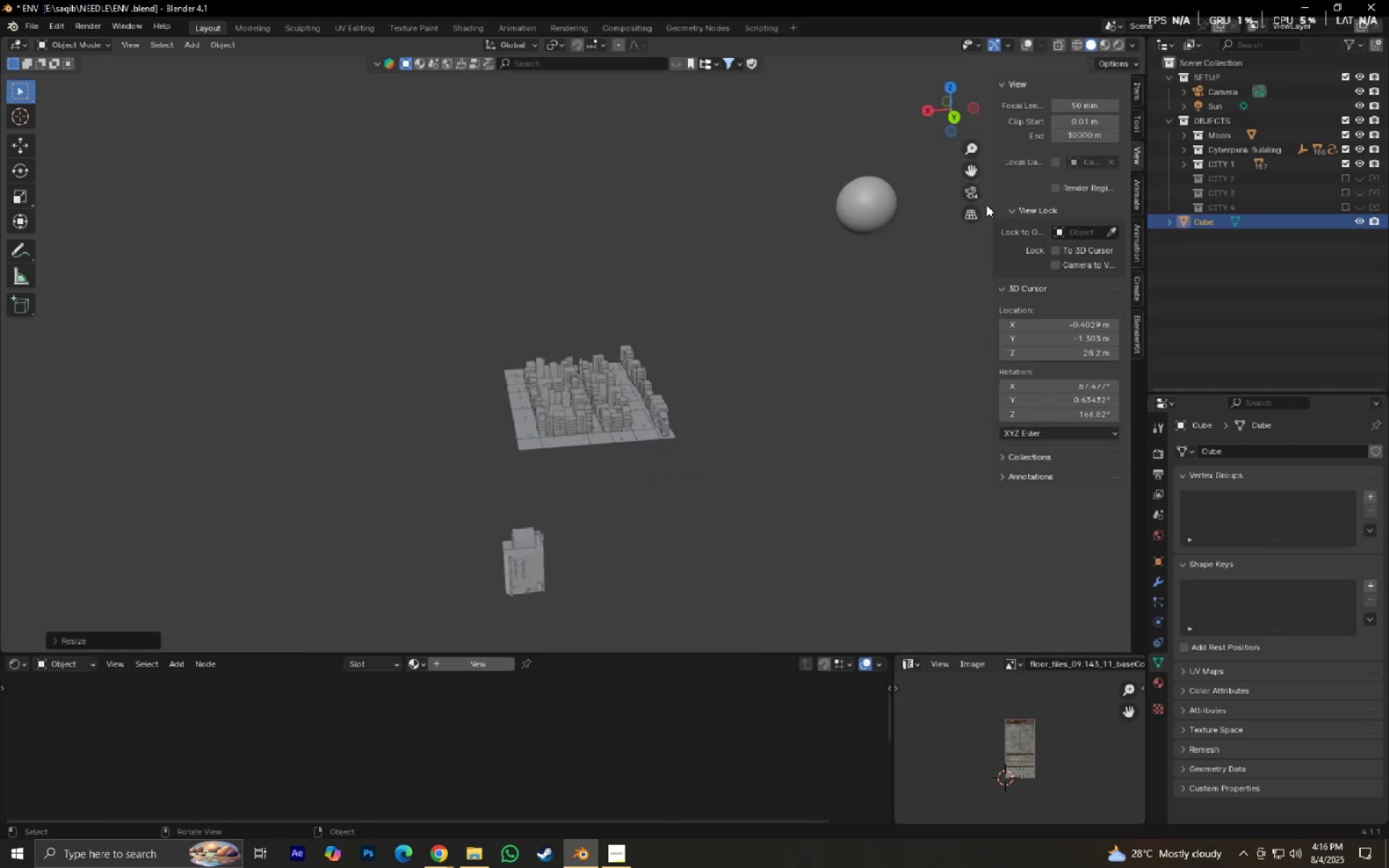 
left_click_drag(start_coordinate=[991, 205], to_coordinate=[1212, 219])
 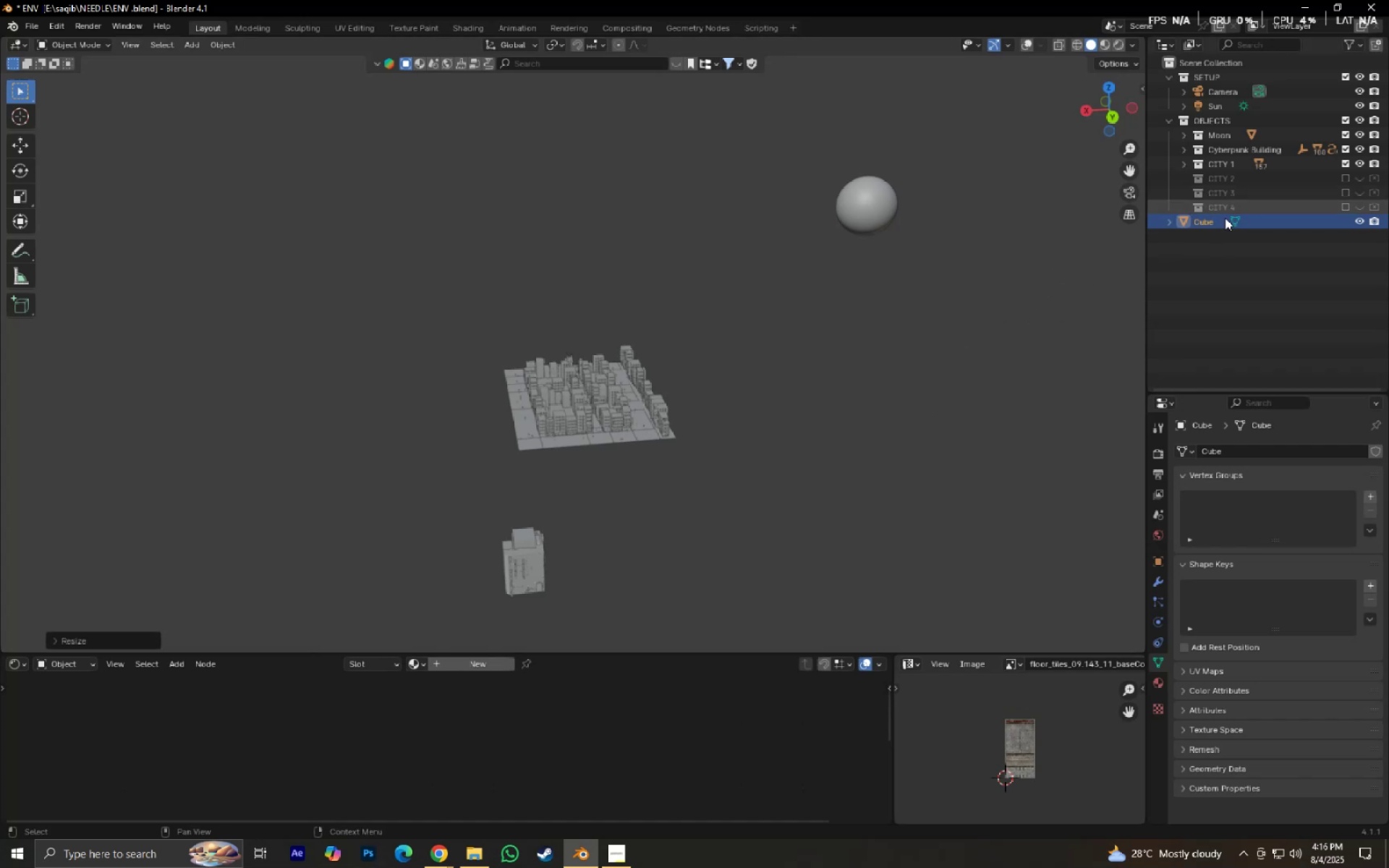 
type(sgxy)
 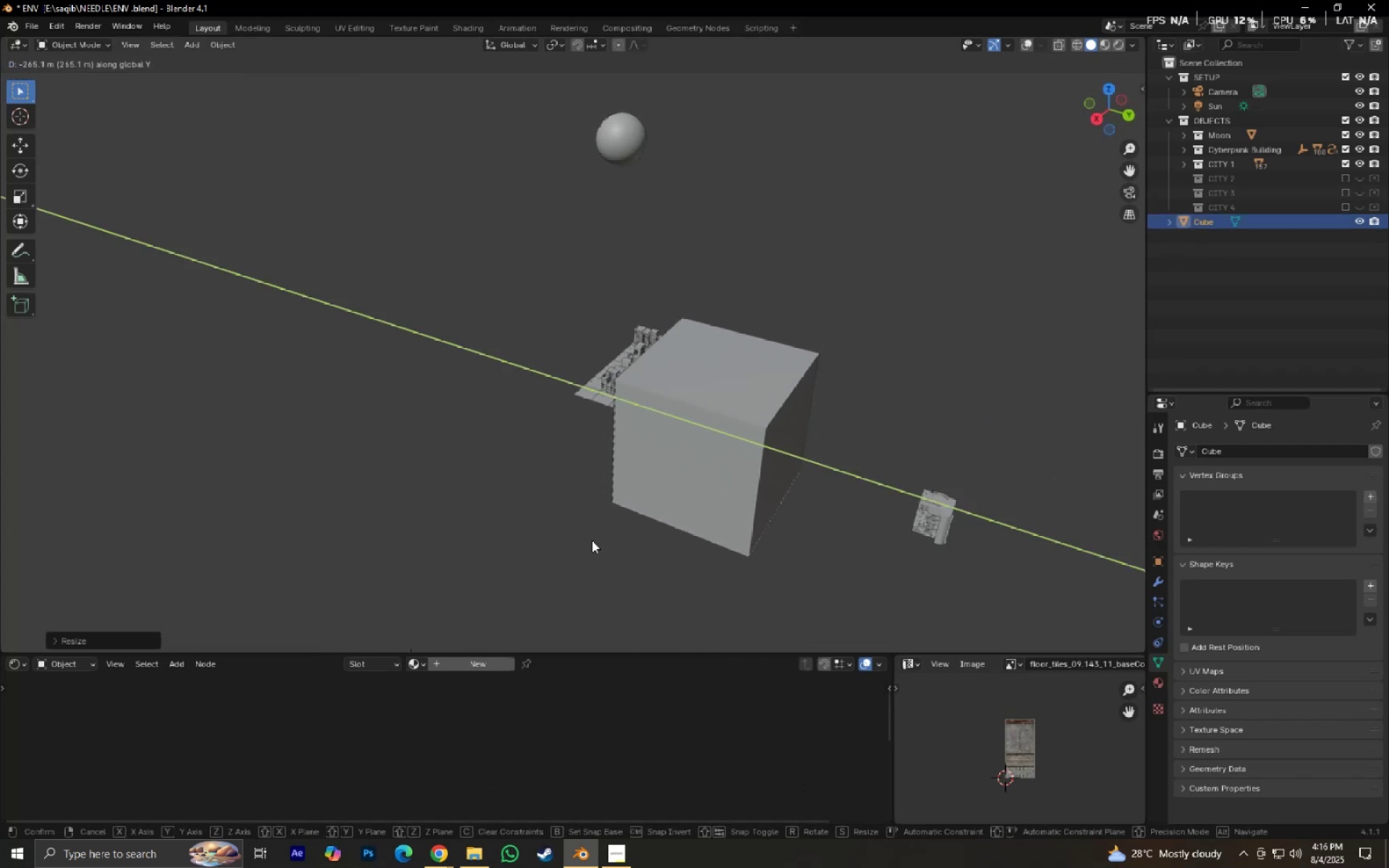 
left_click_drag(start_coordinate=[464, 640], to_coordinate=[471, 641])
 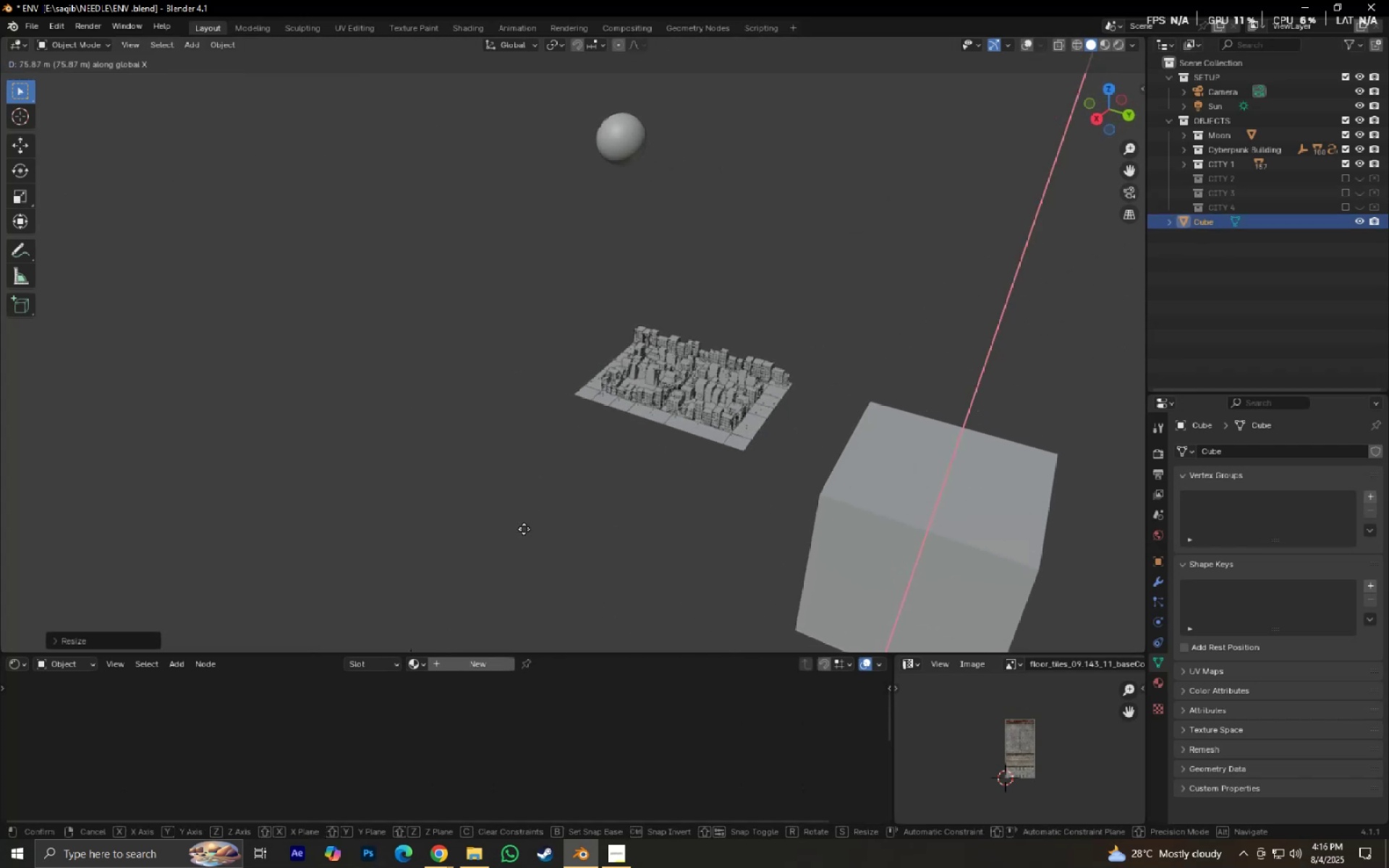 
left_click([592, 540])
 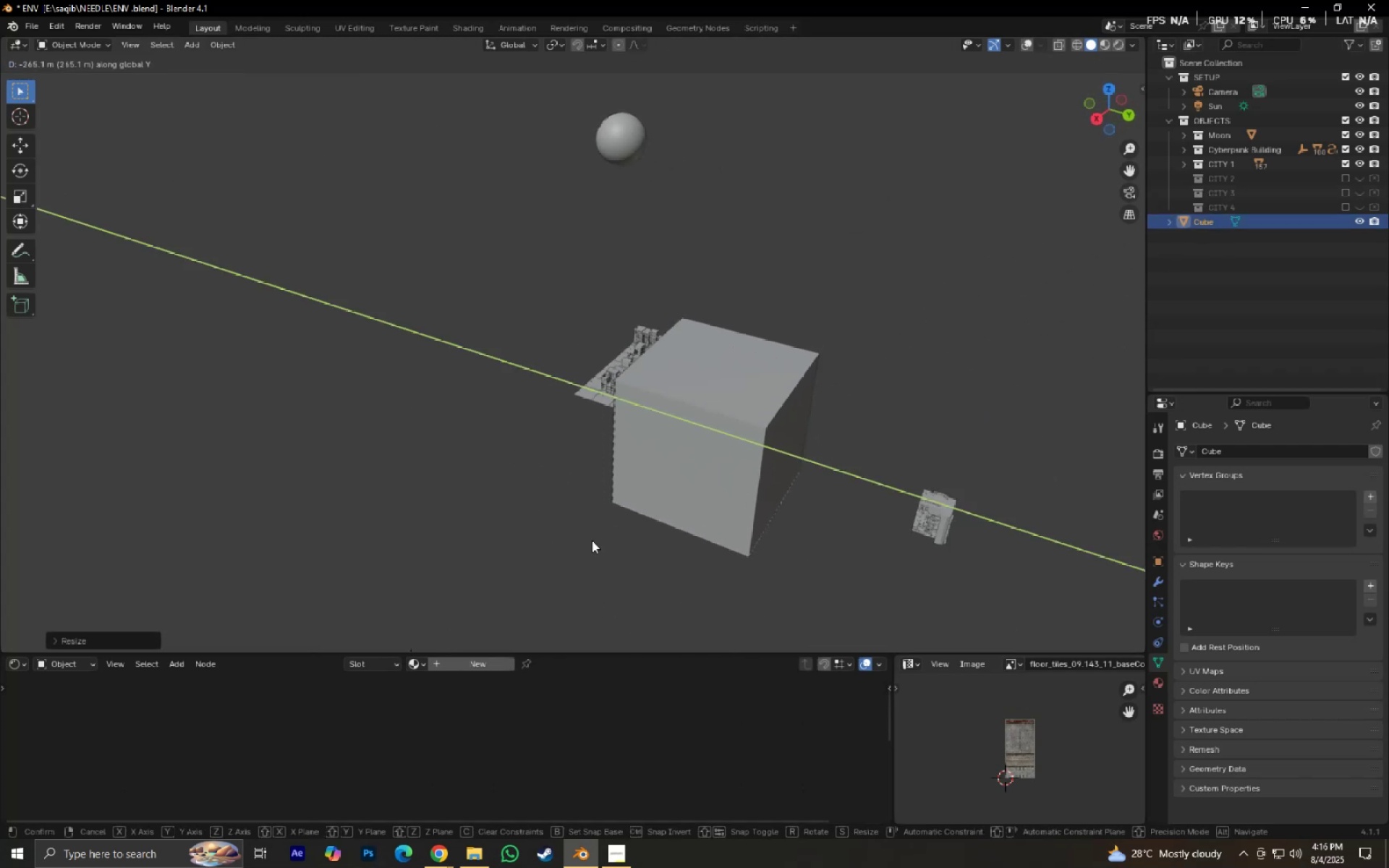 
key(S)
 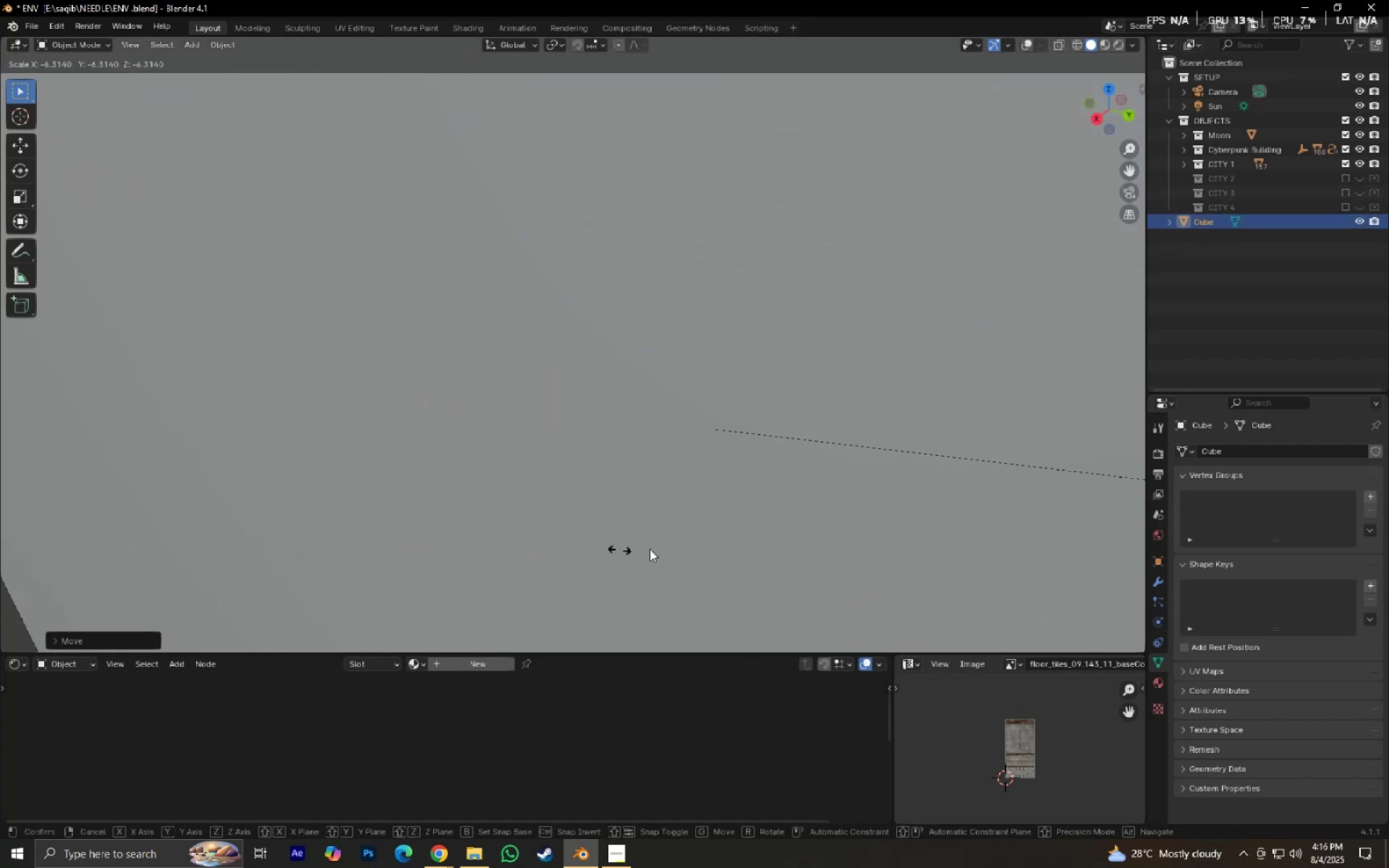 
left_click([933, 524])
 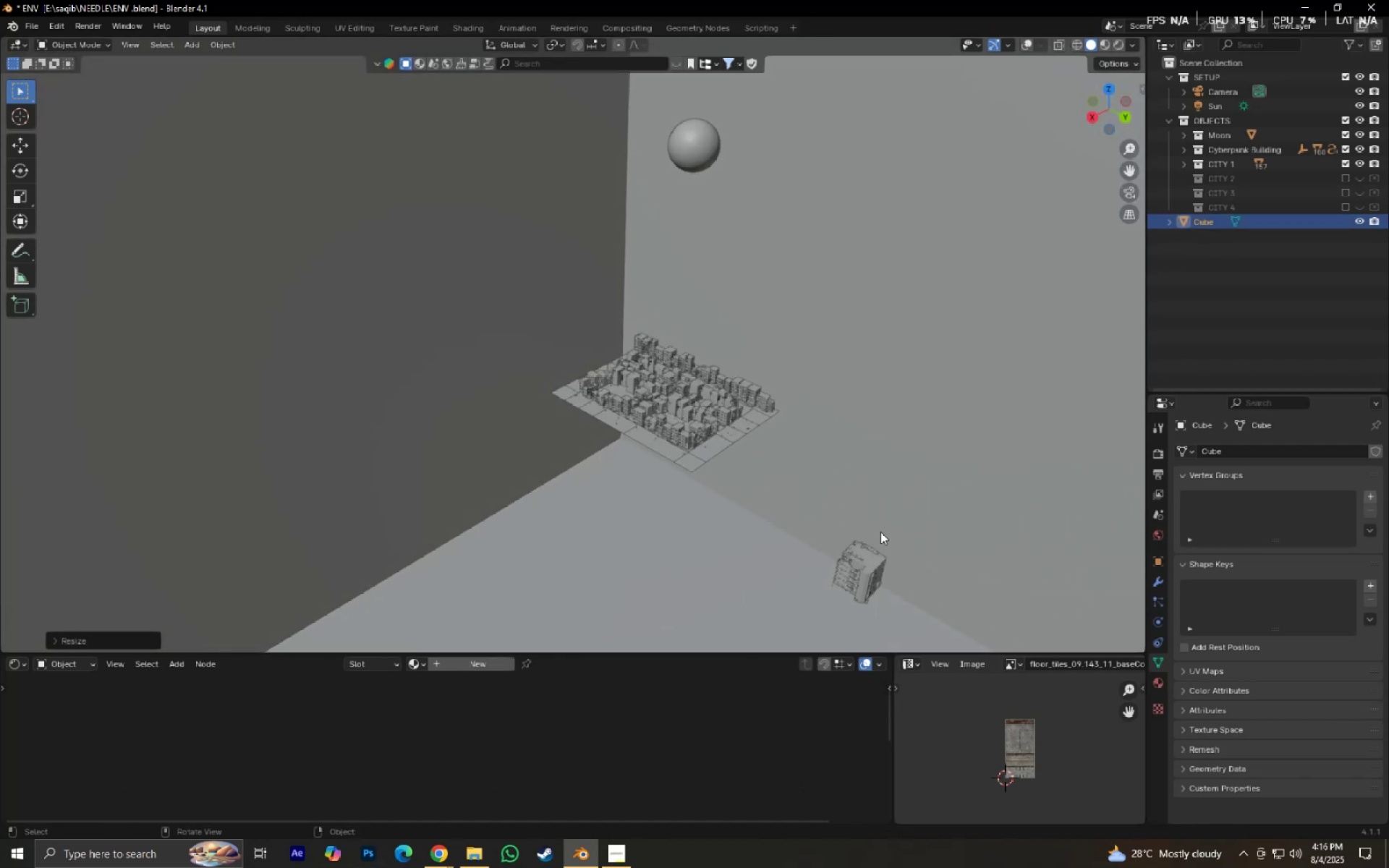 
type(gx)
 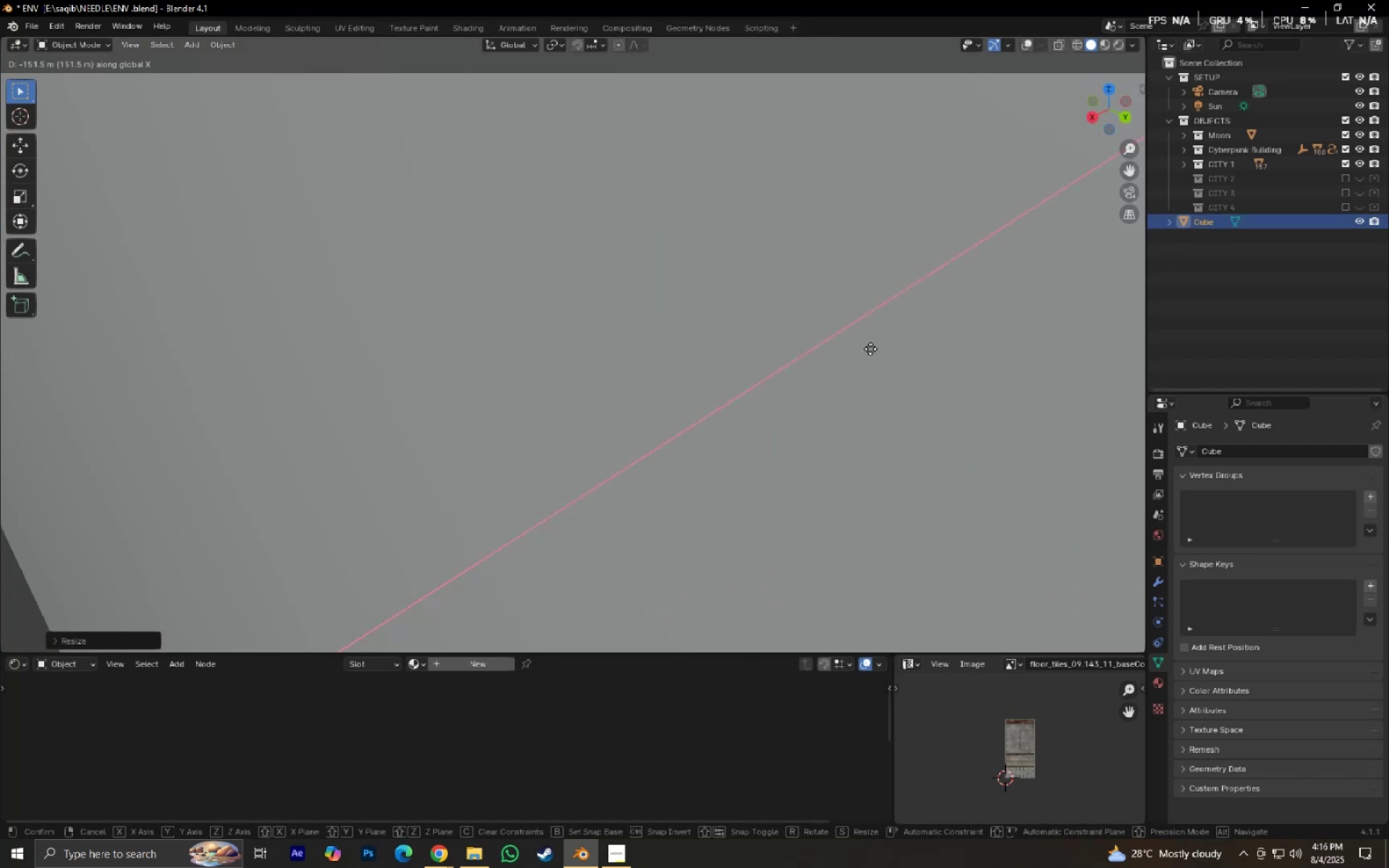 
left_click([924, 323])
 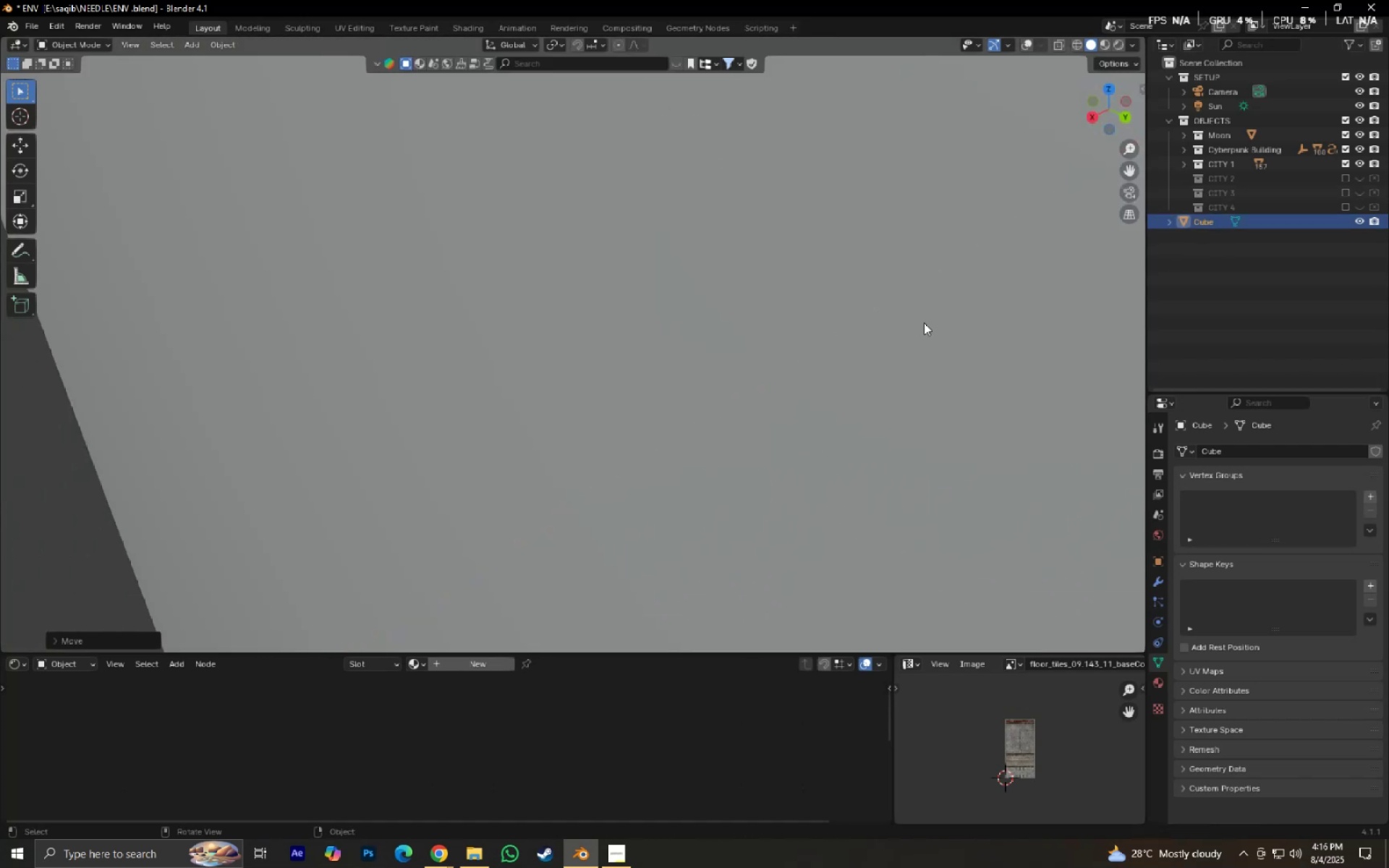 
type(gy)
 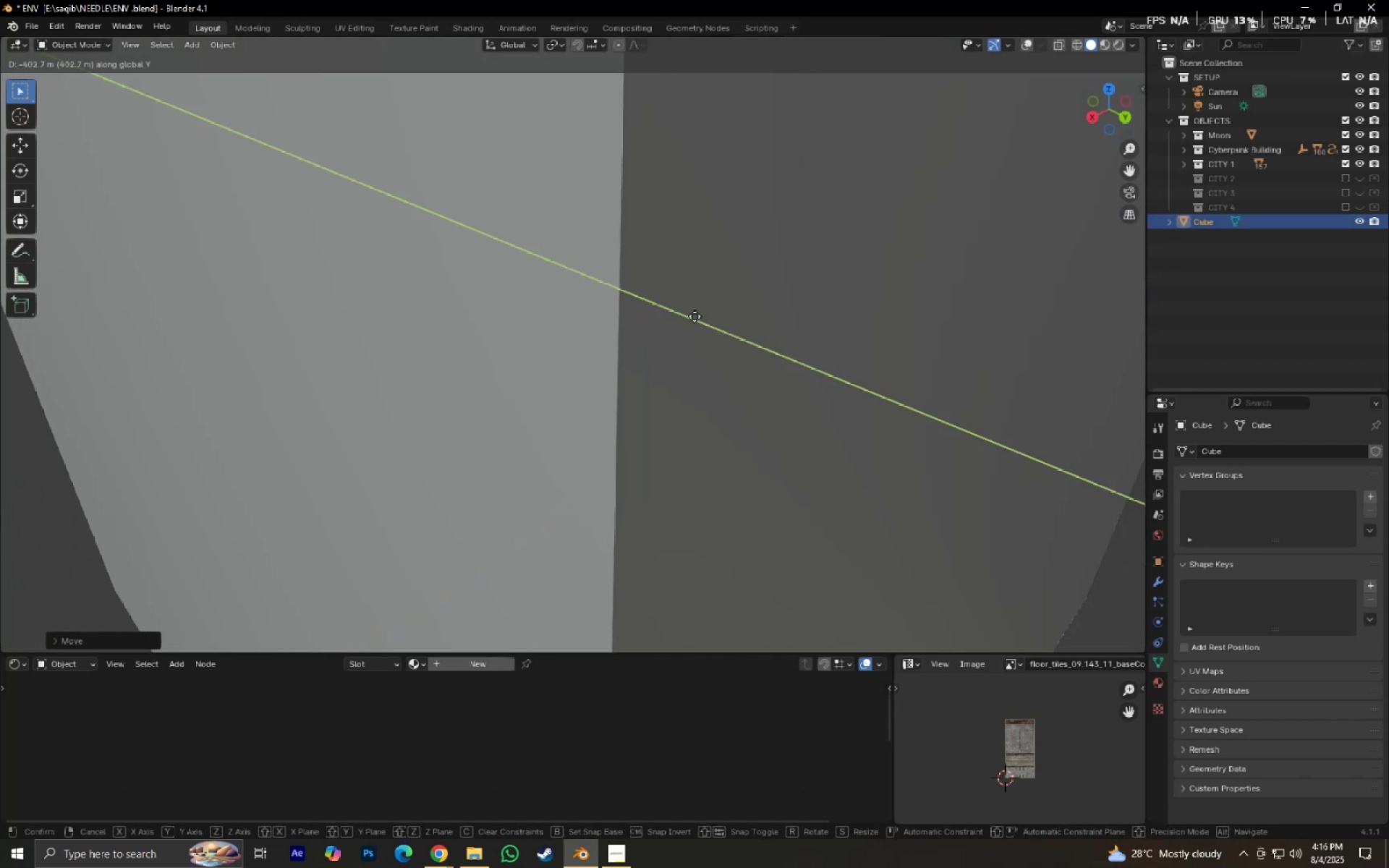 
left_click([694, 316])
 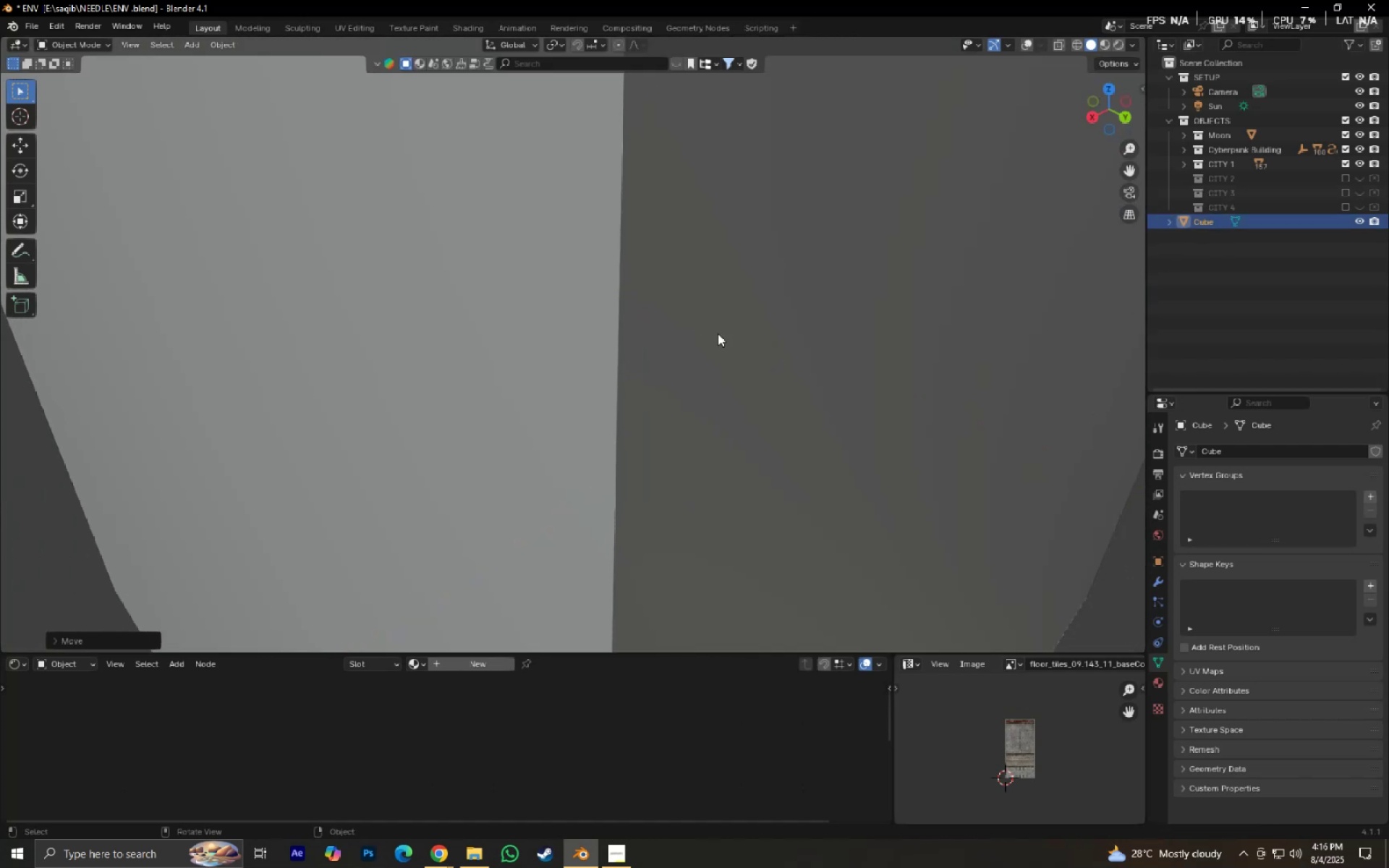 
key(S)
 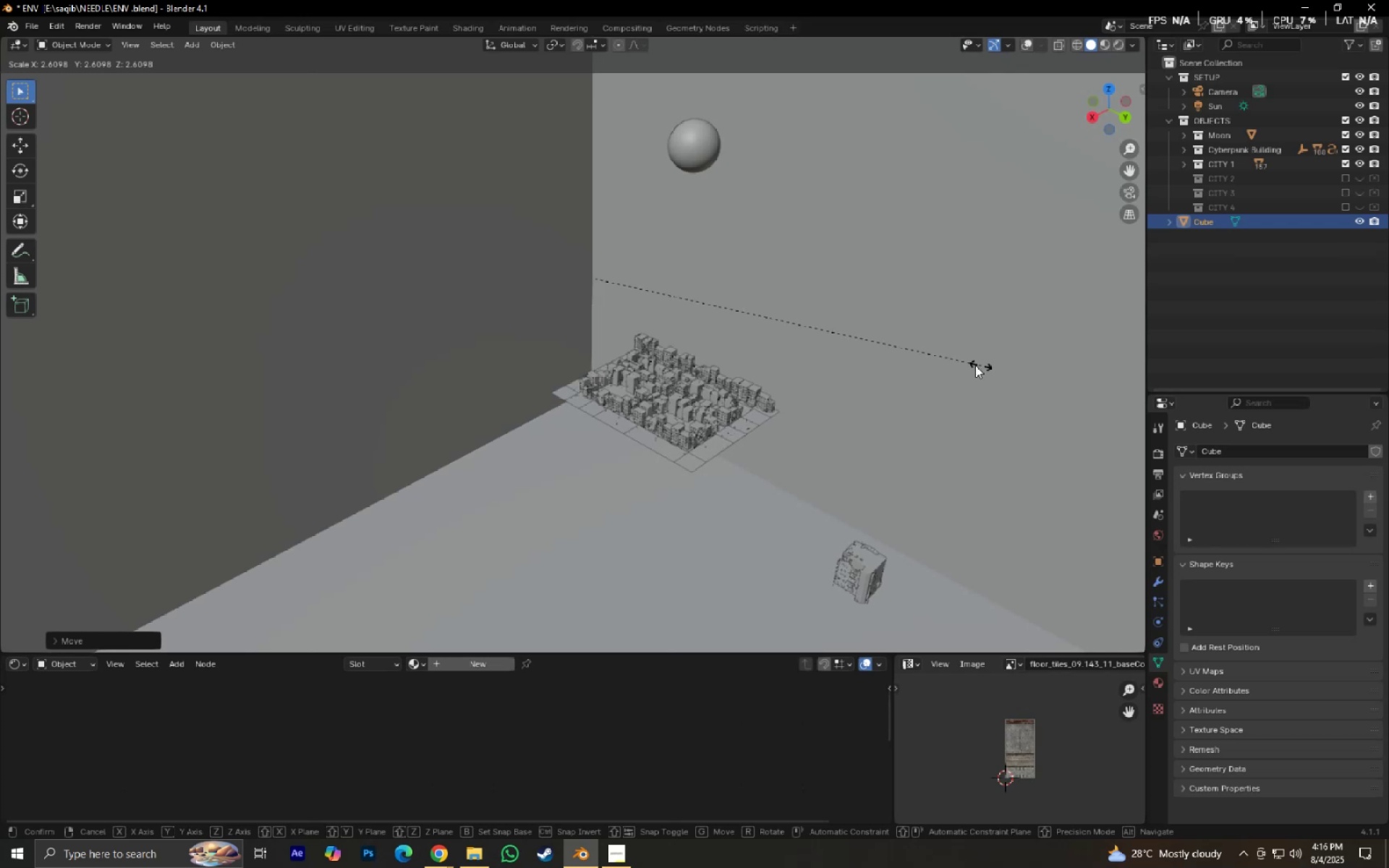 
left_click([974, 365])
 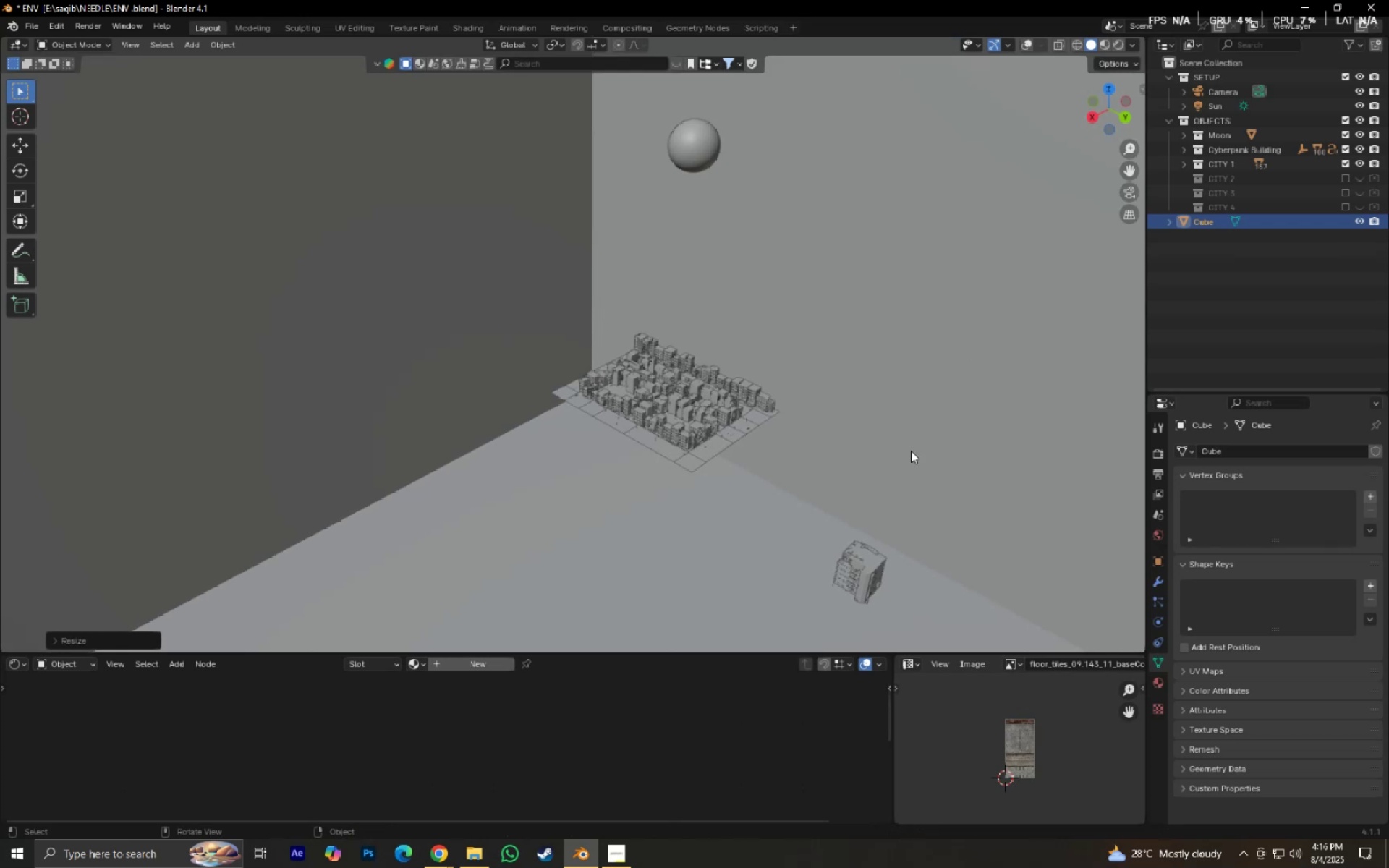 
type(gxy)
 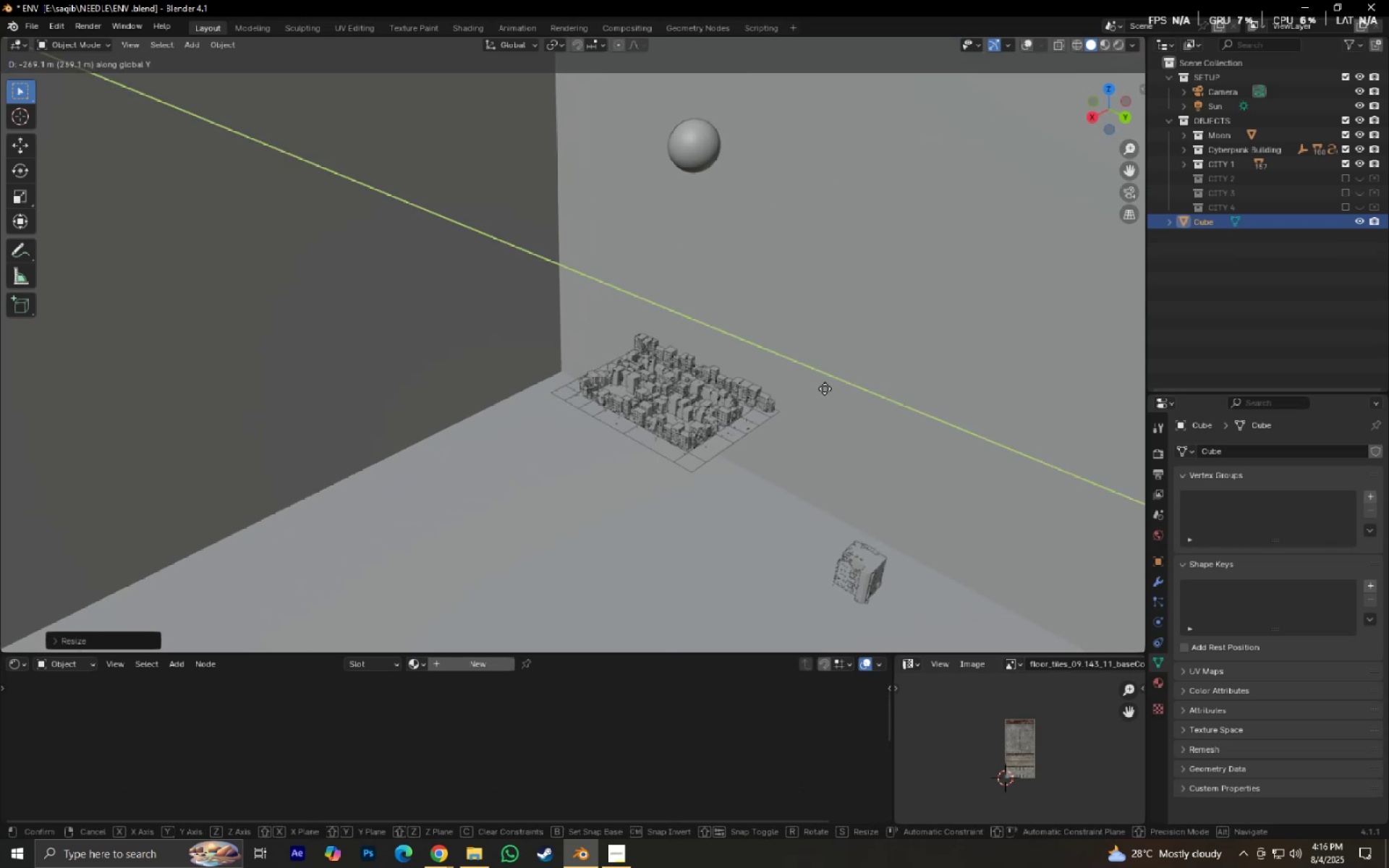 
left_click([825, 388])
 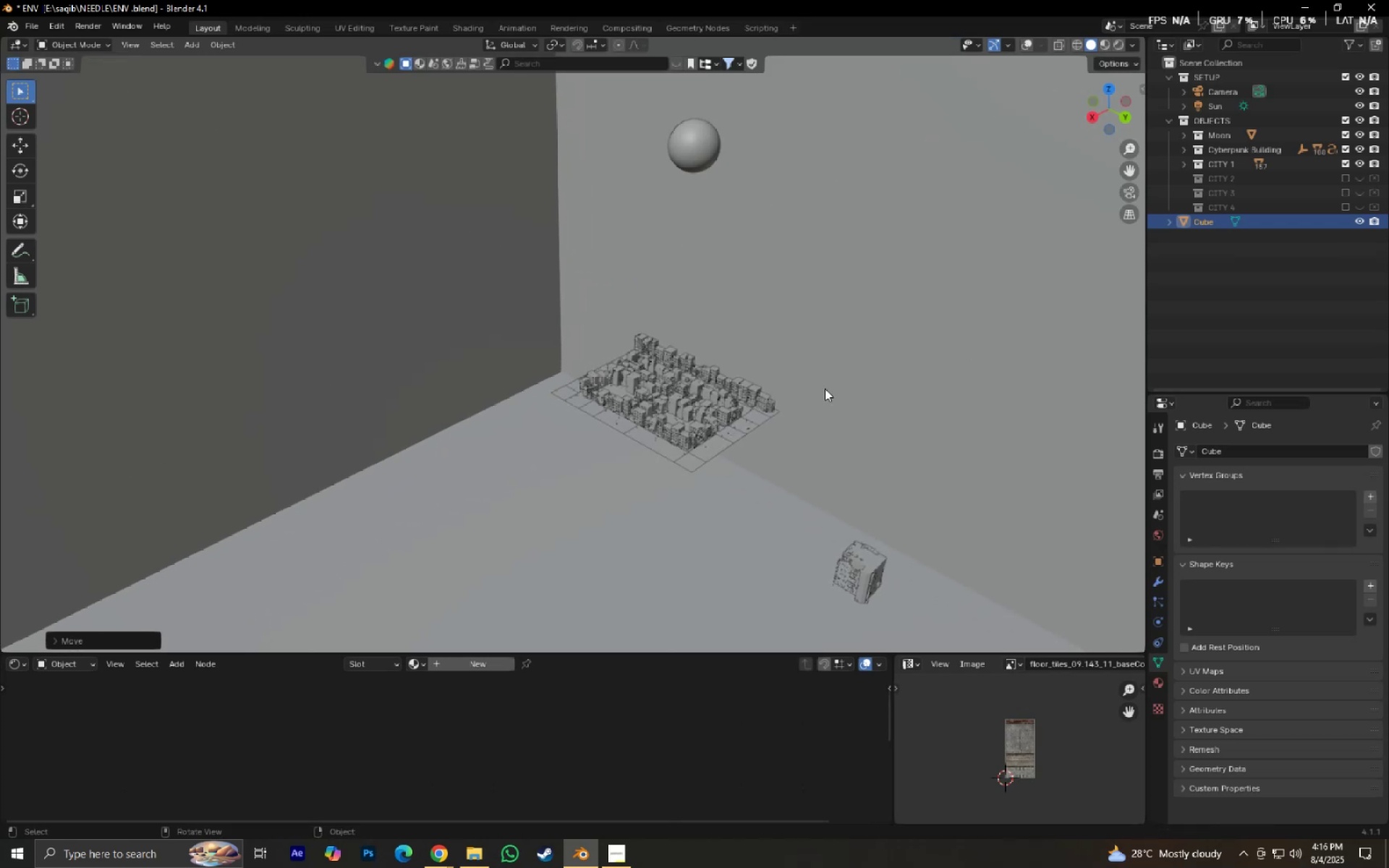 
type(gx)
 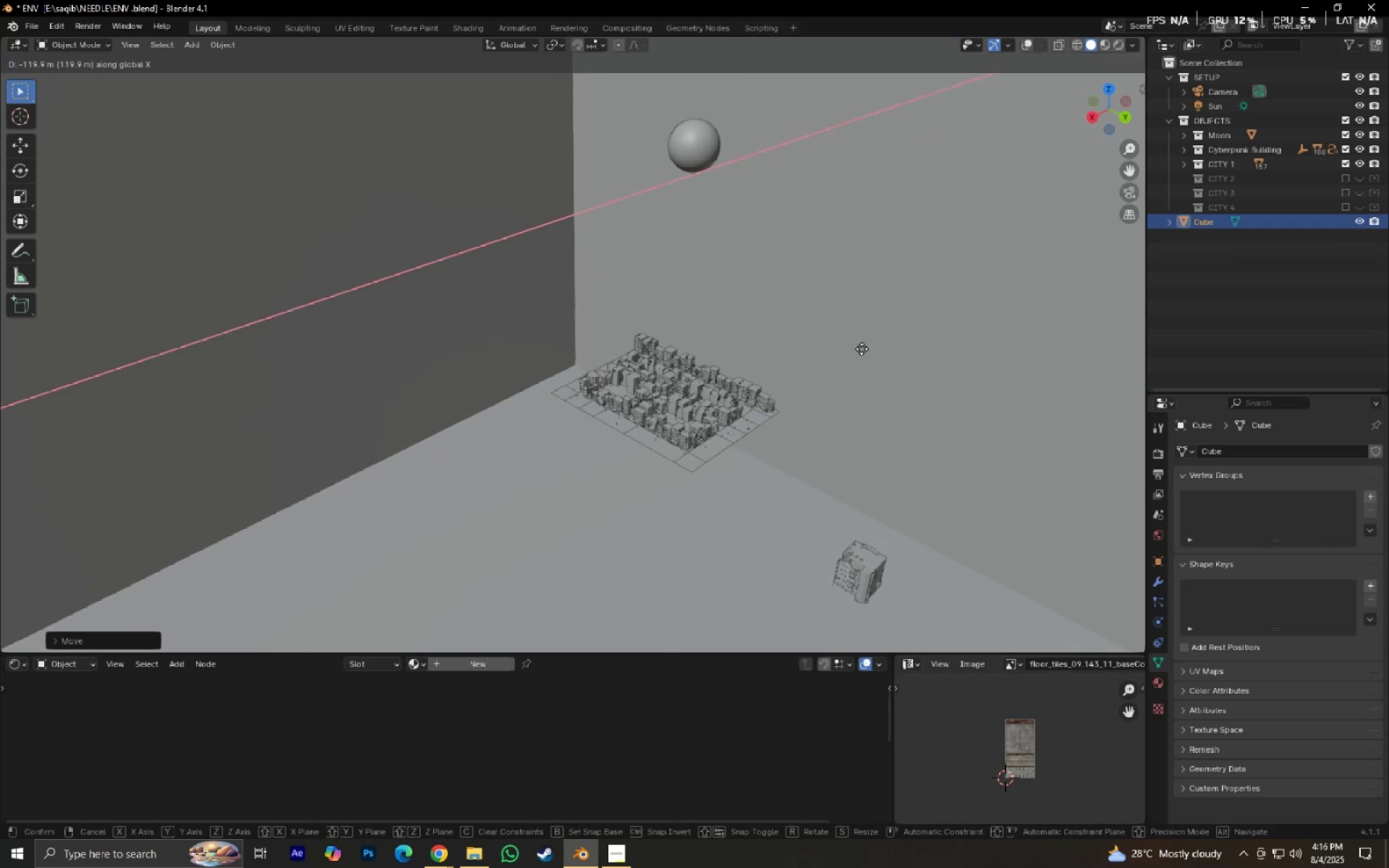 
left_click([862, 349])
 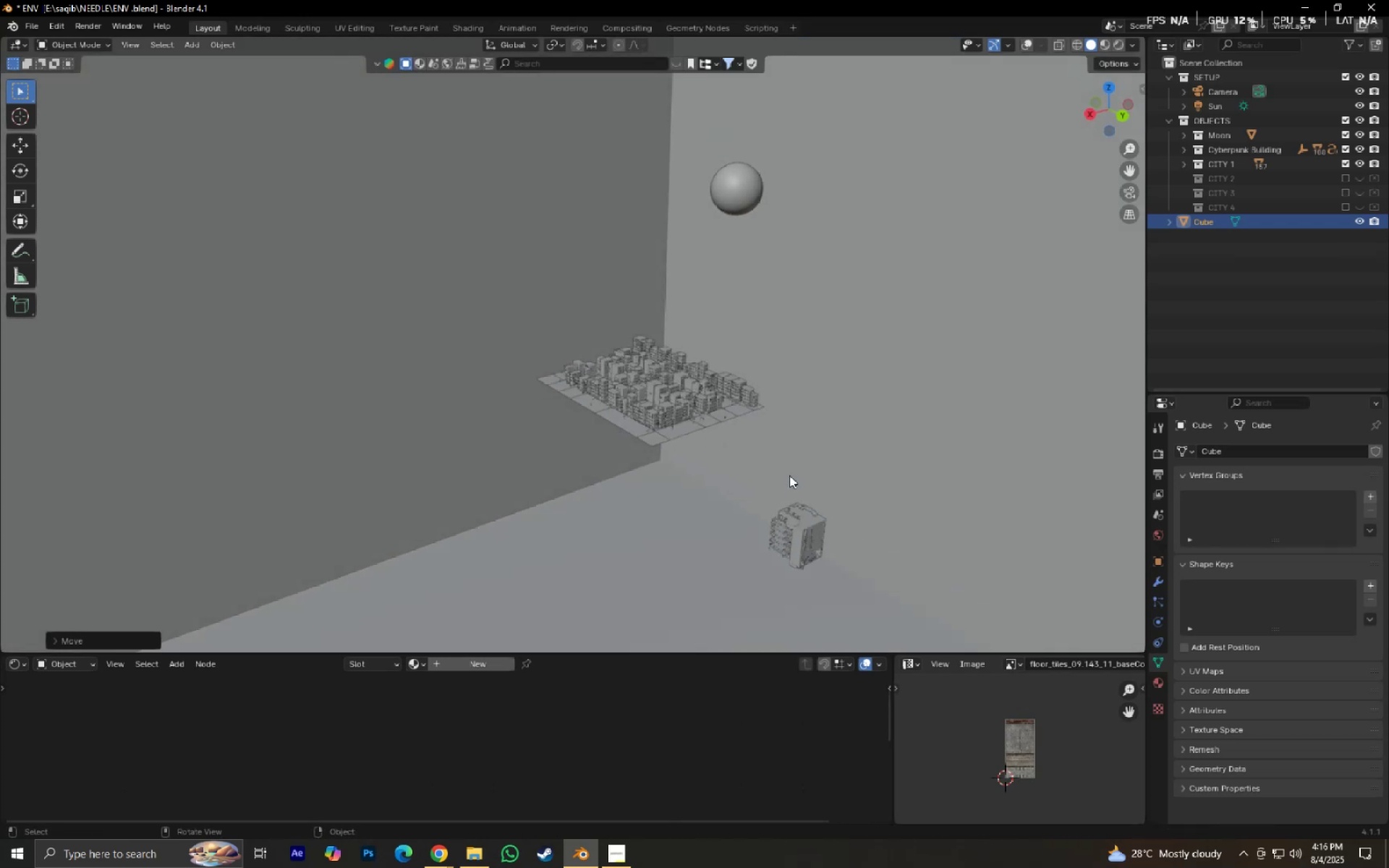 
key(Numpad0)
 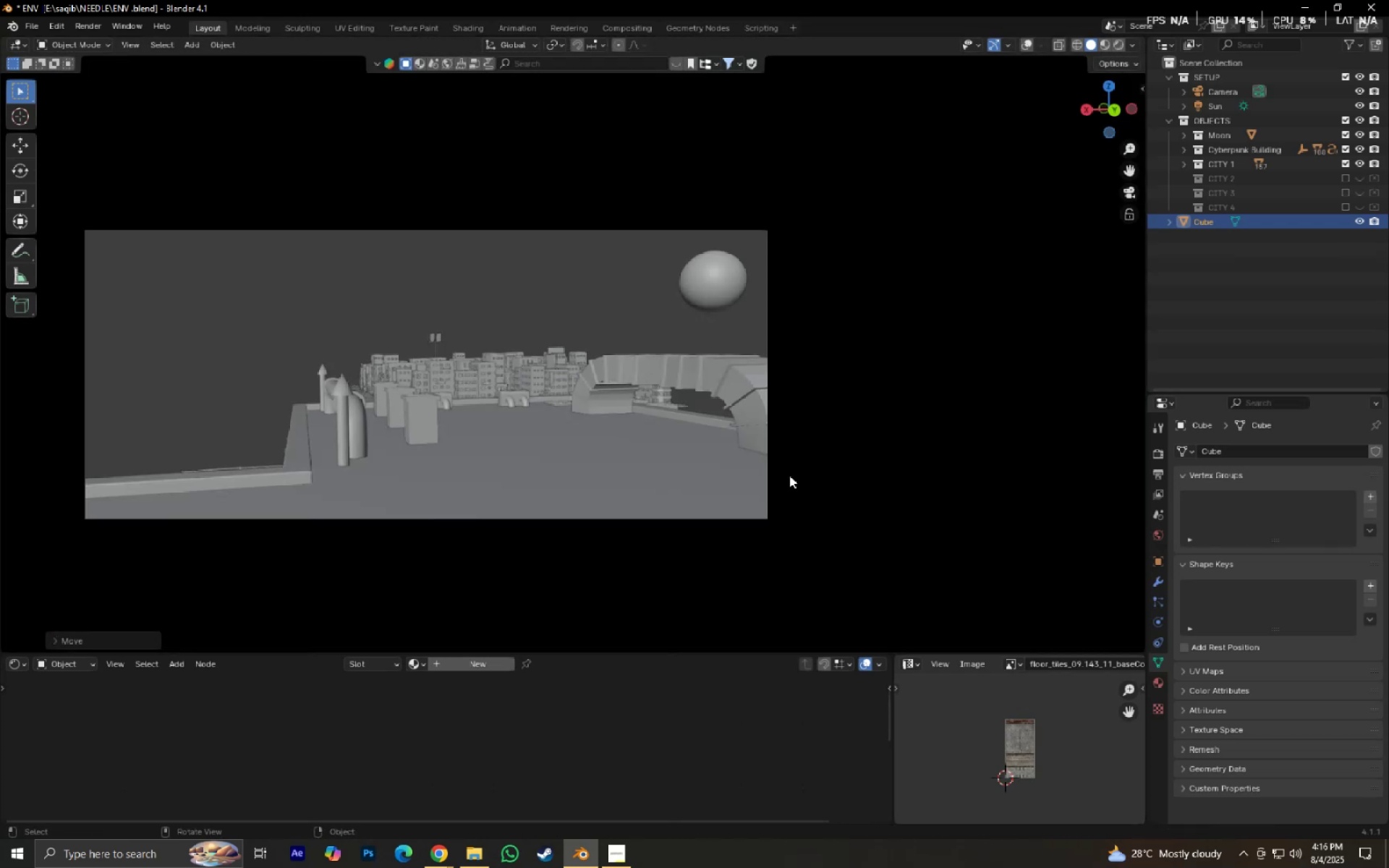 
scroll: coordinate [757, 463], scroll_direction: down, amount: 14.0
 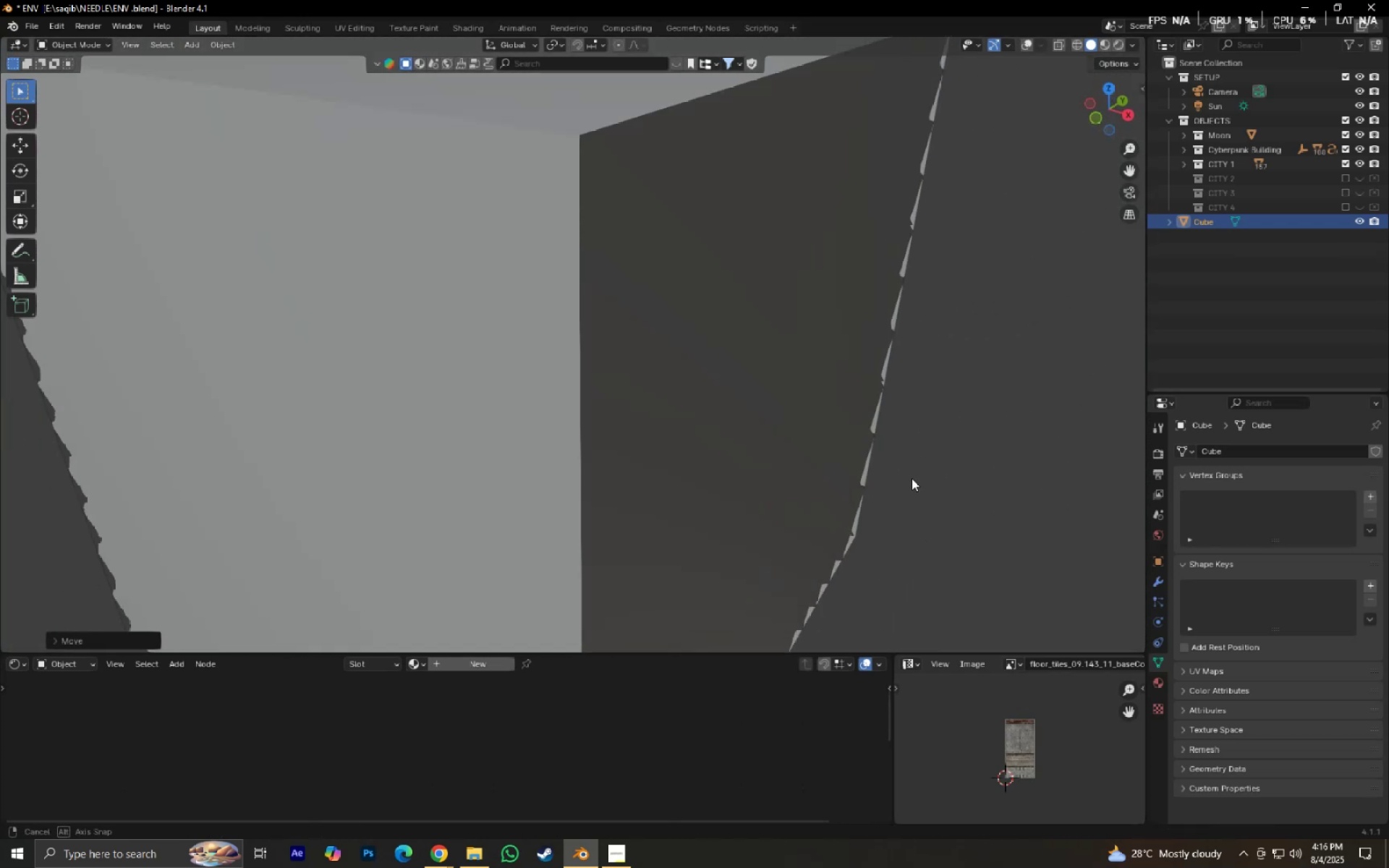 
key(Numpad0)
 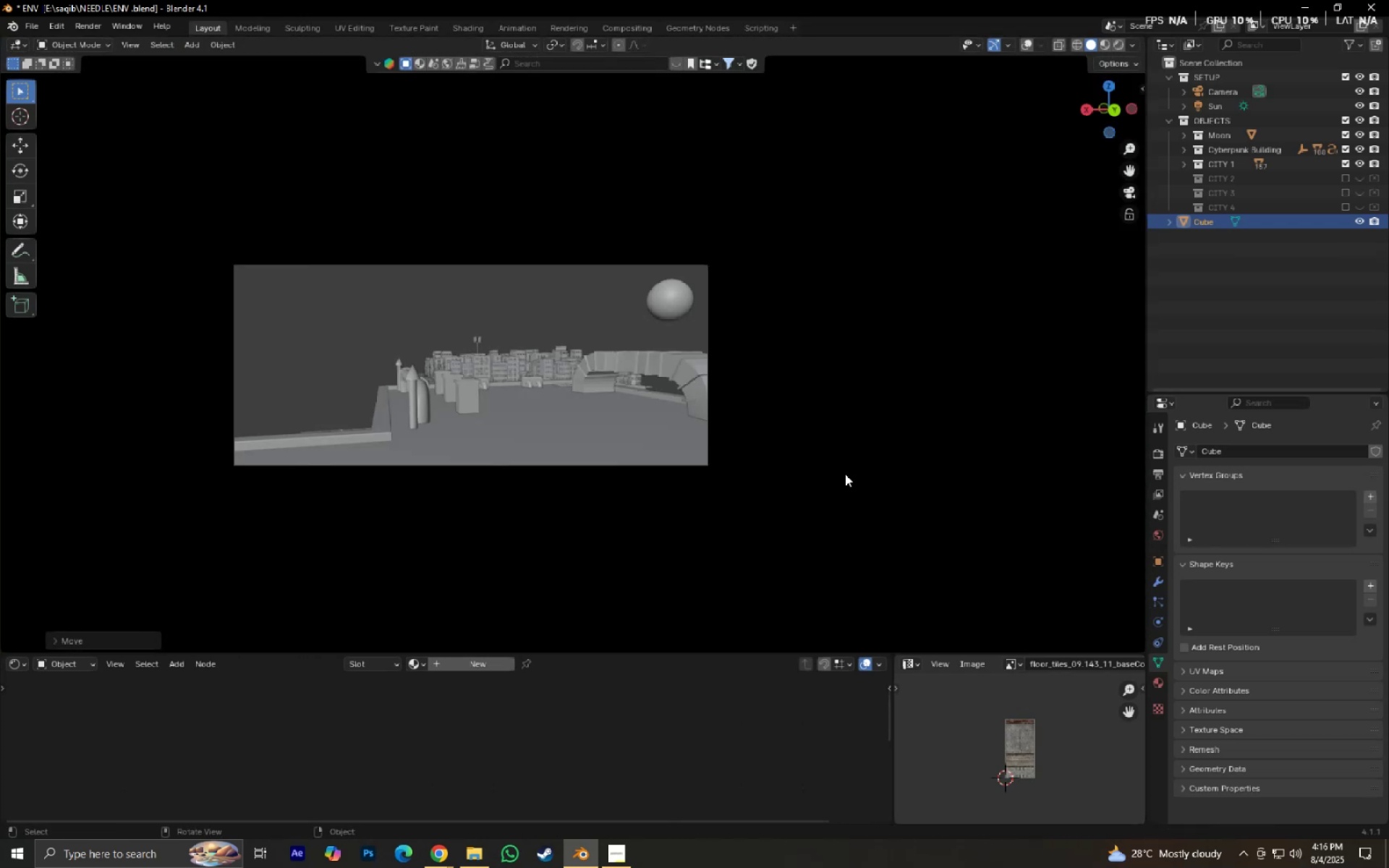 
key(Control+ControlLeft)
 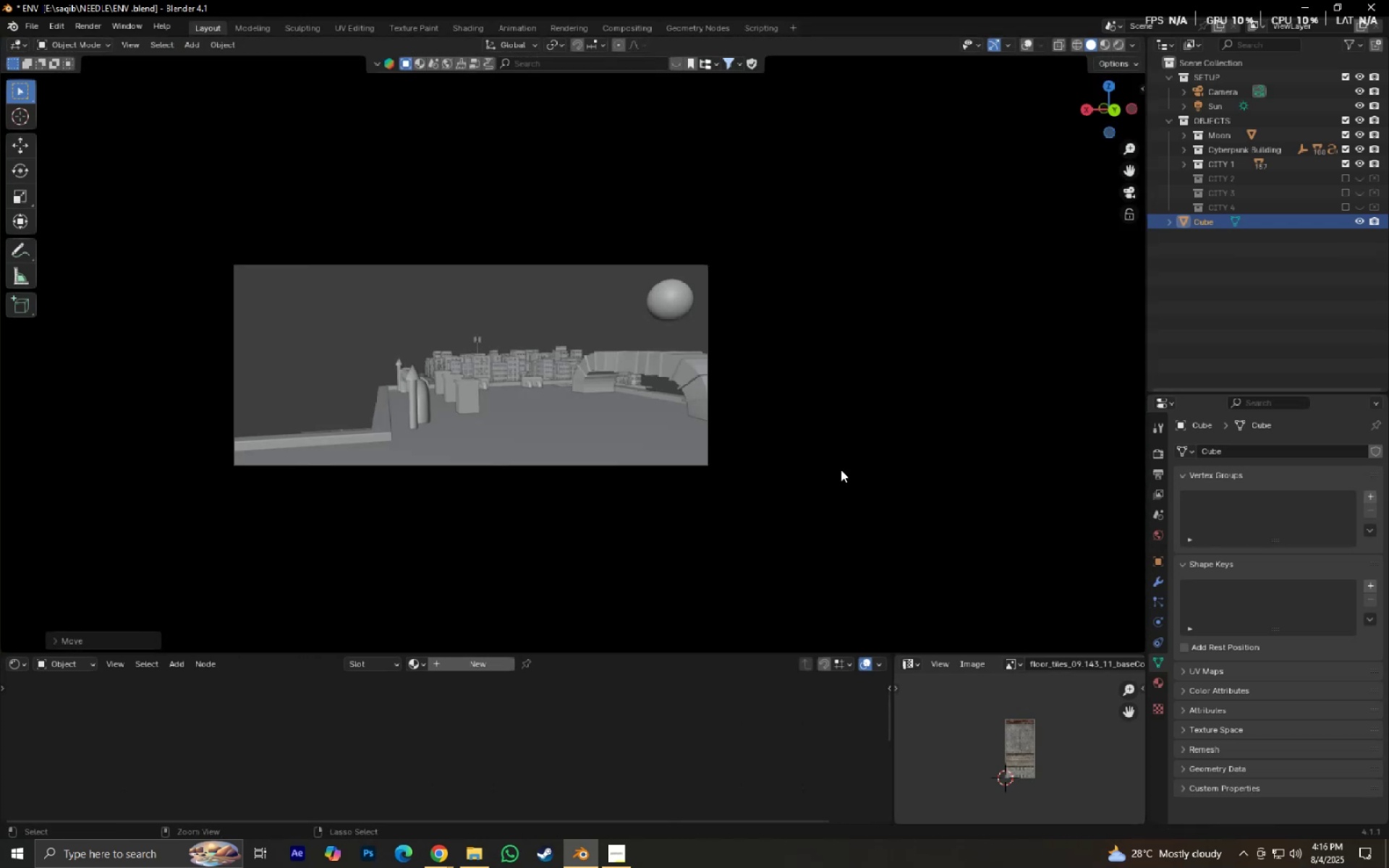 
key(Control+S)
 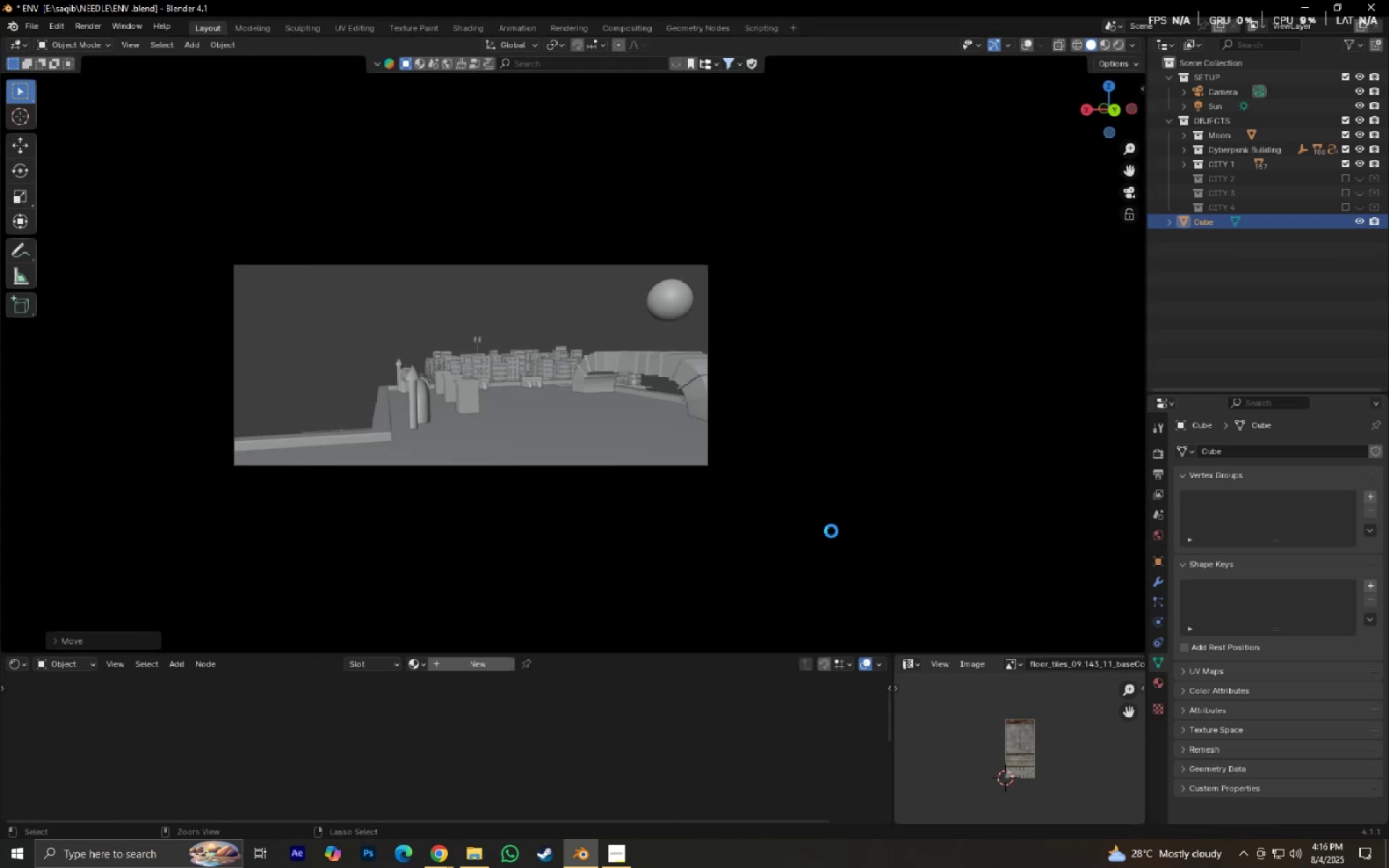 
scroll: coordinate [830, 582], scroll_direction: up, amount: 2.0
 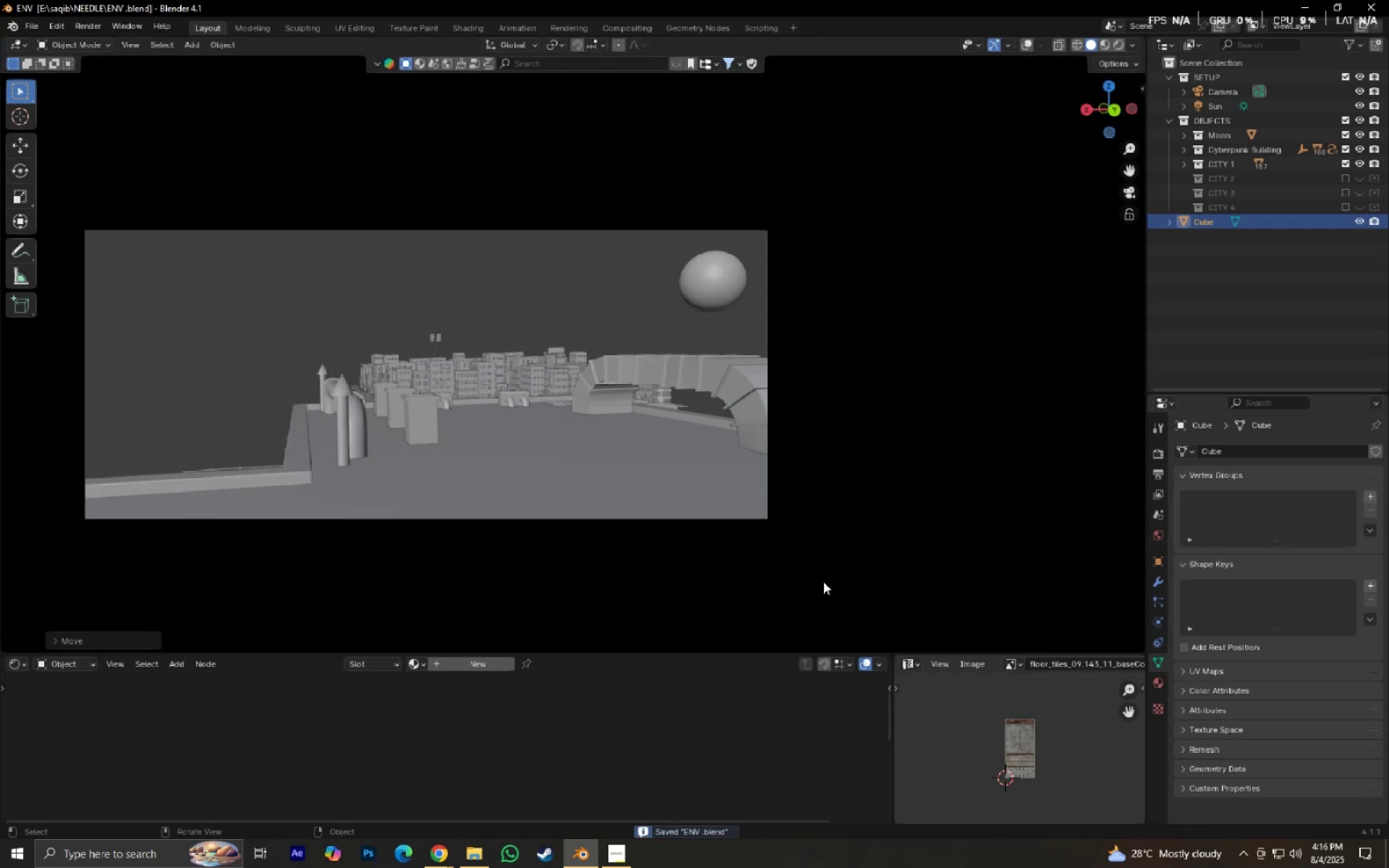 
hold_key(key=ShiftLeft, duration=0.3)
 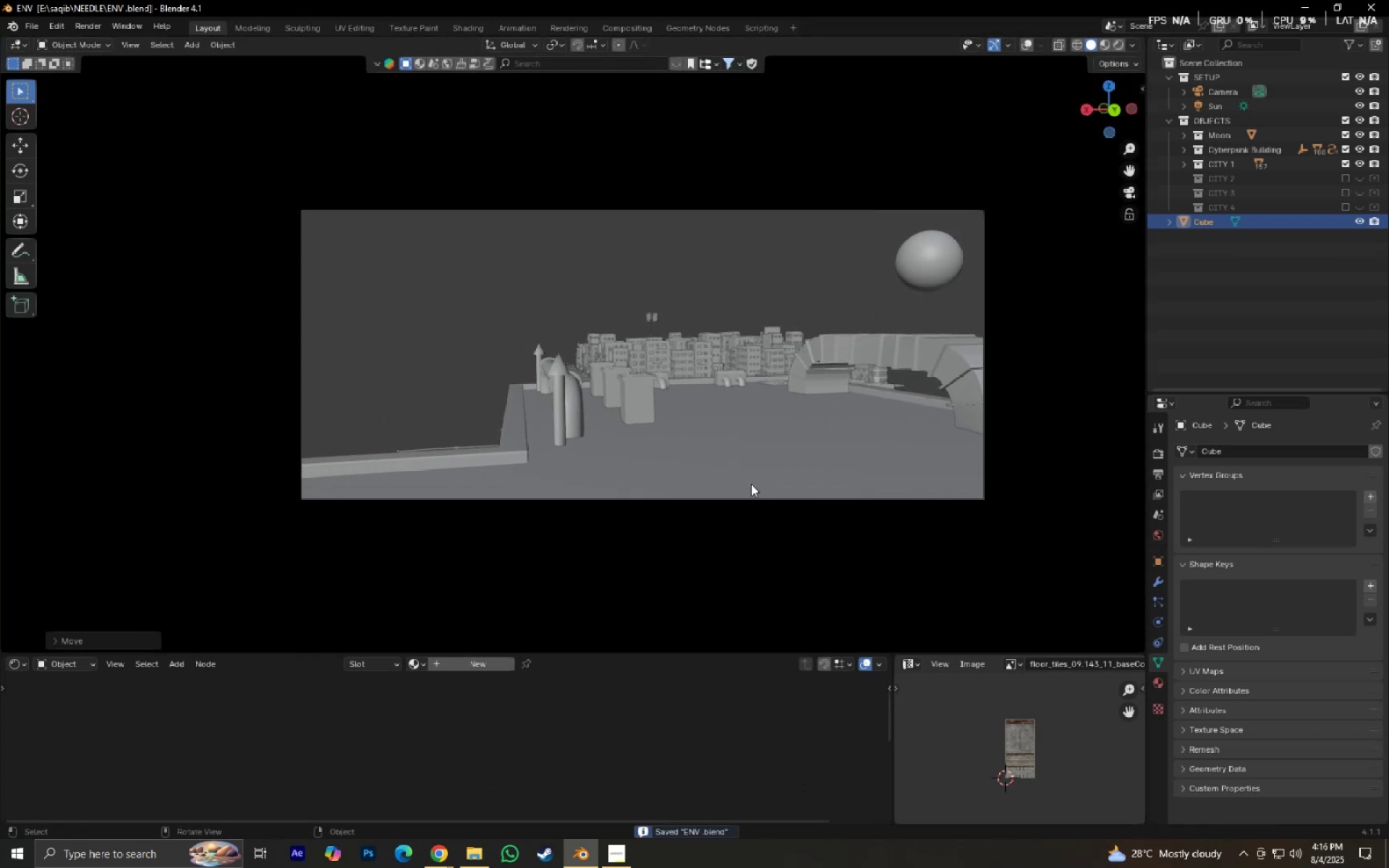 
scroll: coordinate [752, 490], scroll_direction: up, amount: 2.0
 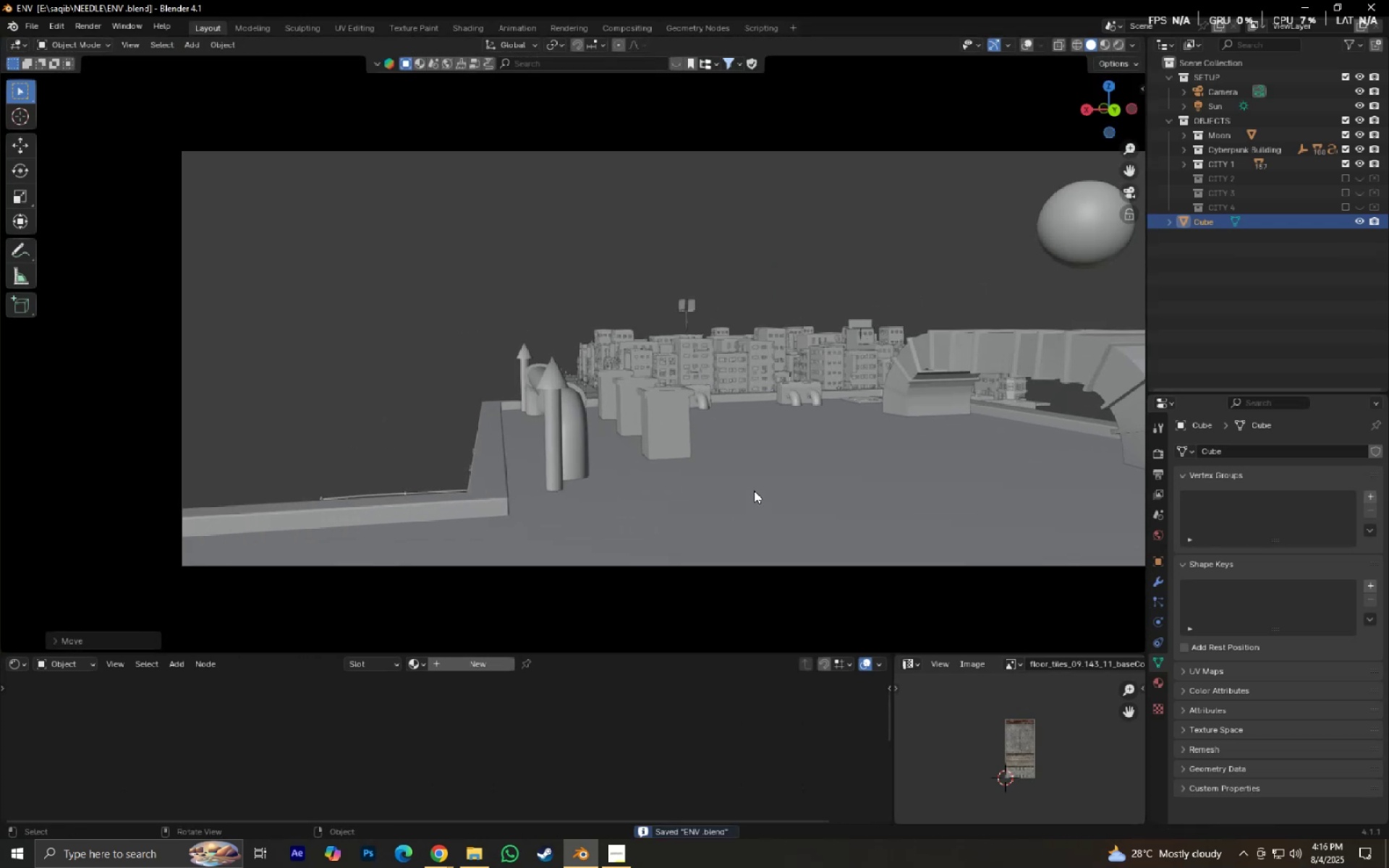 
hold_key(key=ShiftLeft, duration=0.32)
 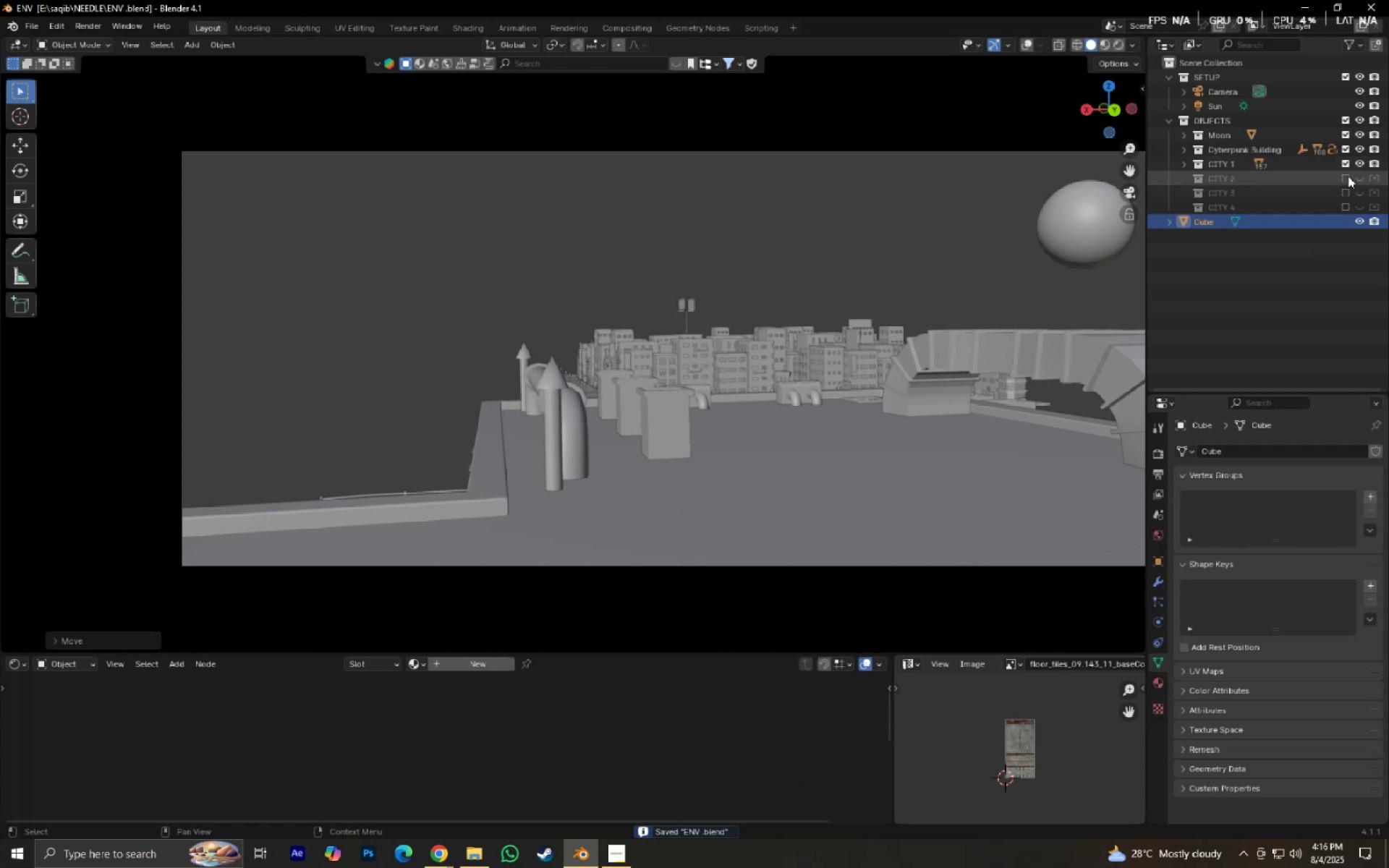 
left_click_drag(start_coordinate=[1348, 176], to_coordinate=[1376, 178])
 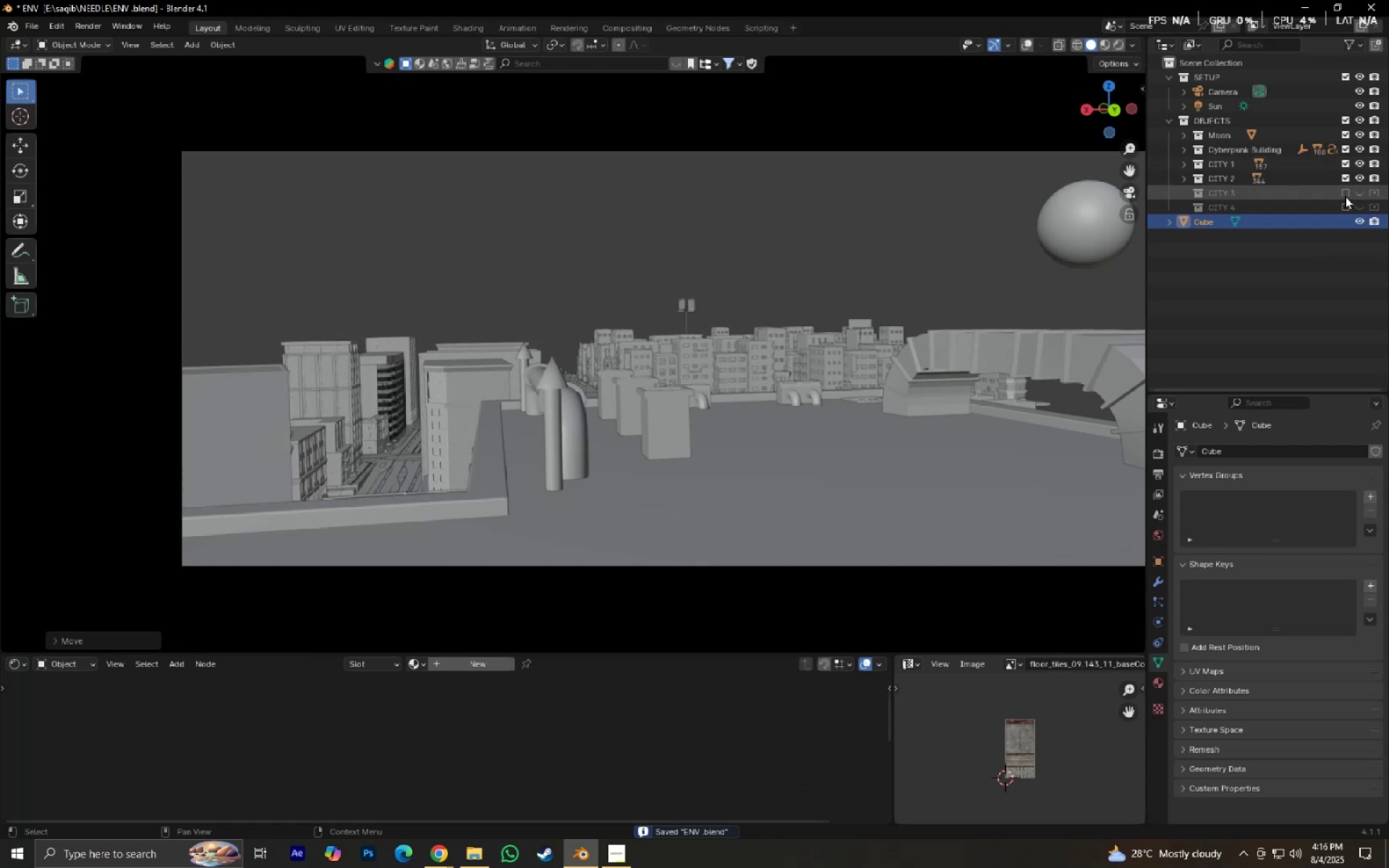 
left_click_drag(start_coordinate=[1344, 192], to_coordinate=[1385, 194])
 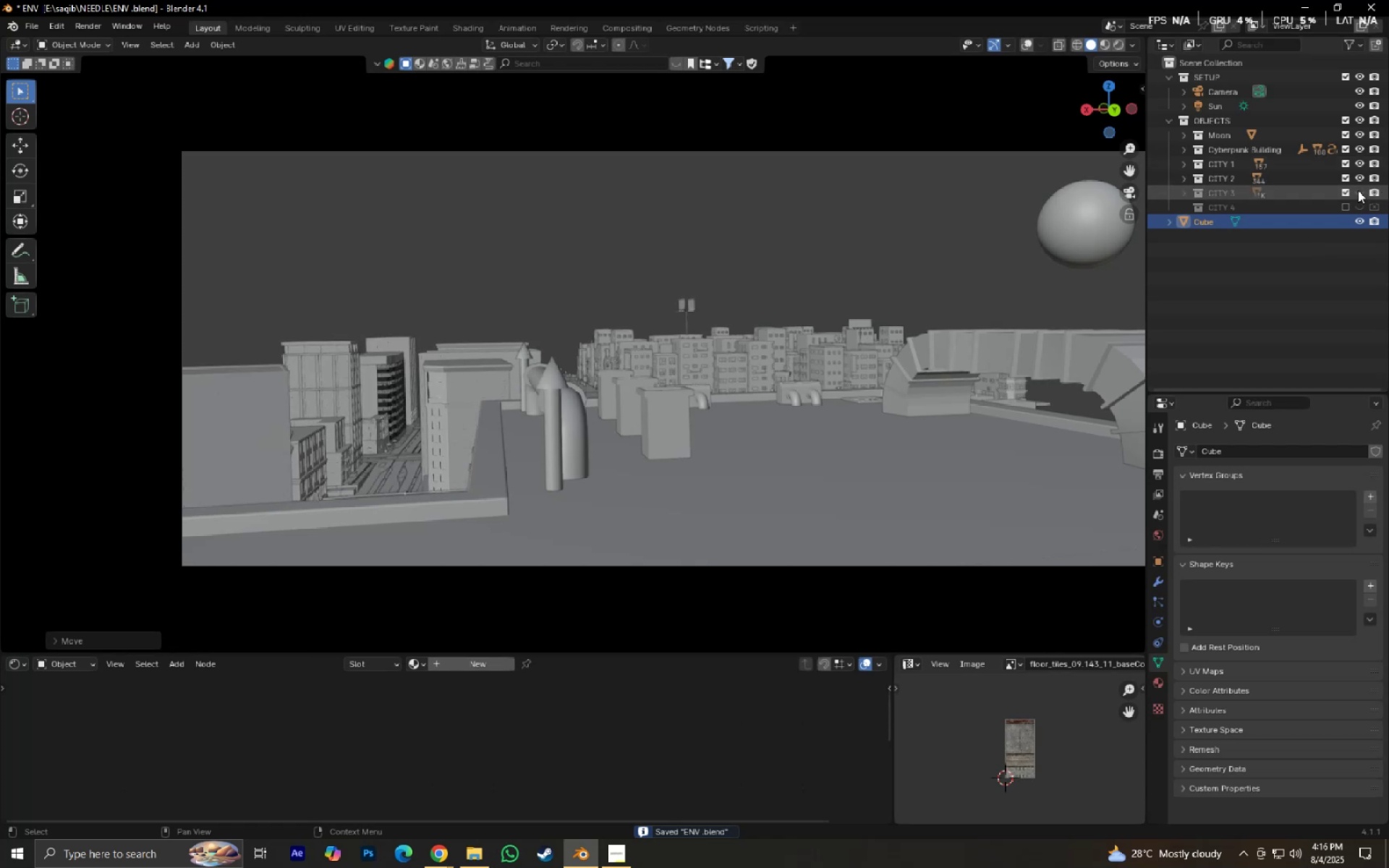 
left_click([1358, 190])
 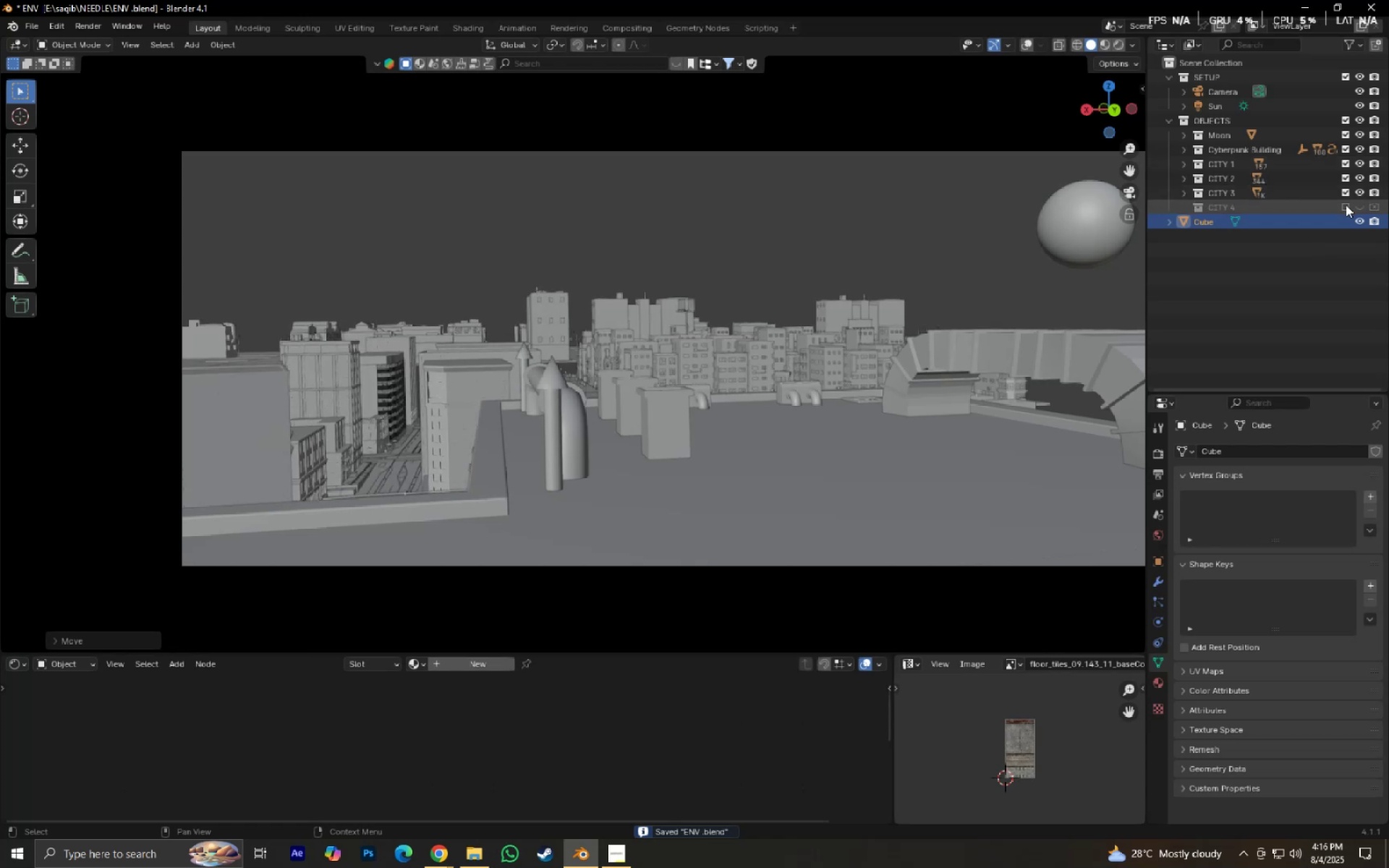 
left_click_drag(start_coordinate=[1344, 206], to_coordinate=[1385, 205])
 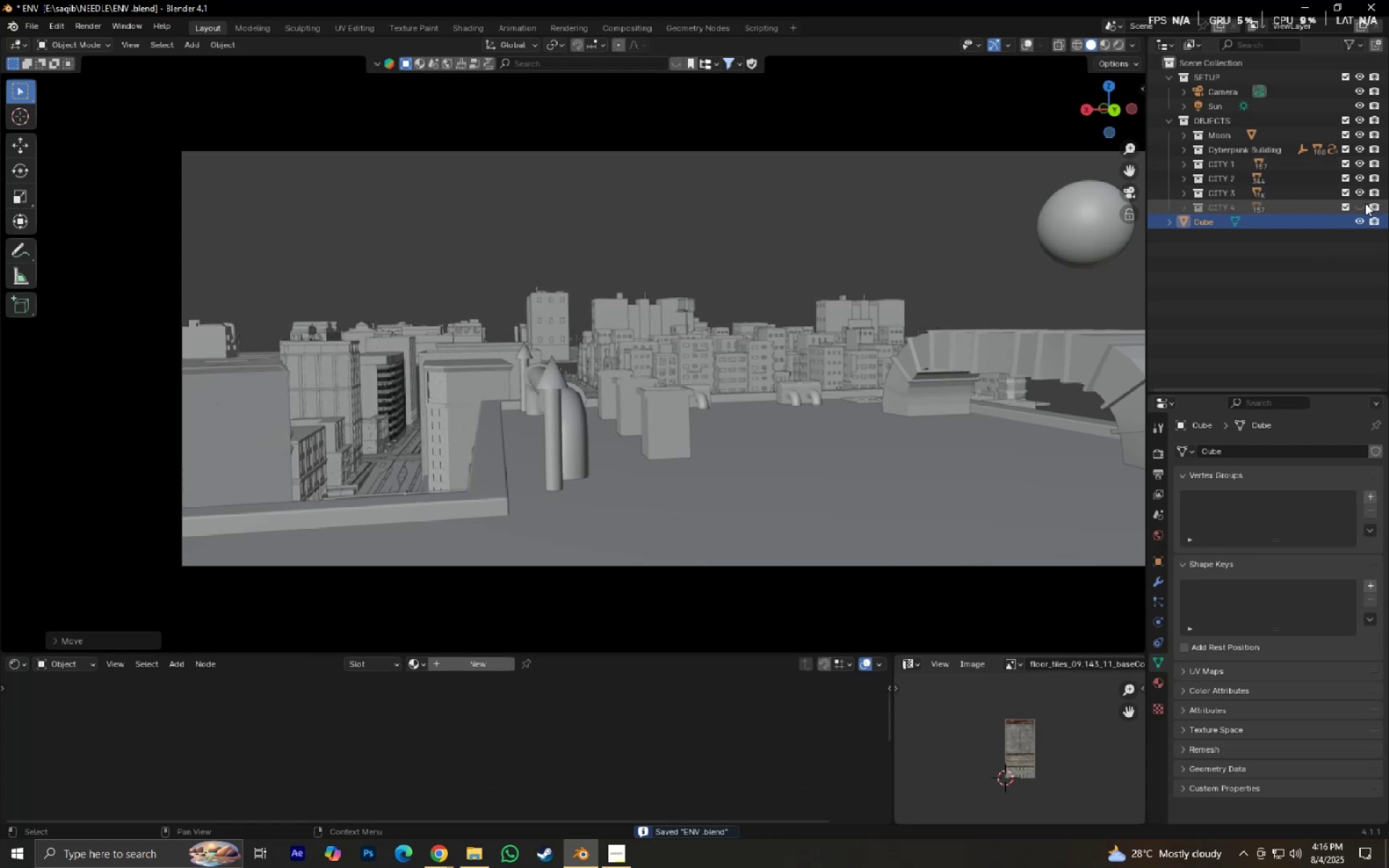 
left_click([1365, 203])
 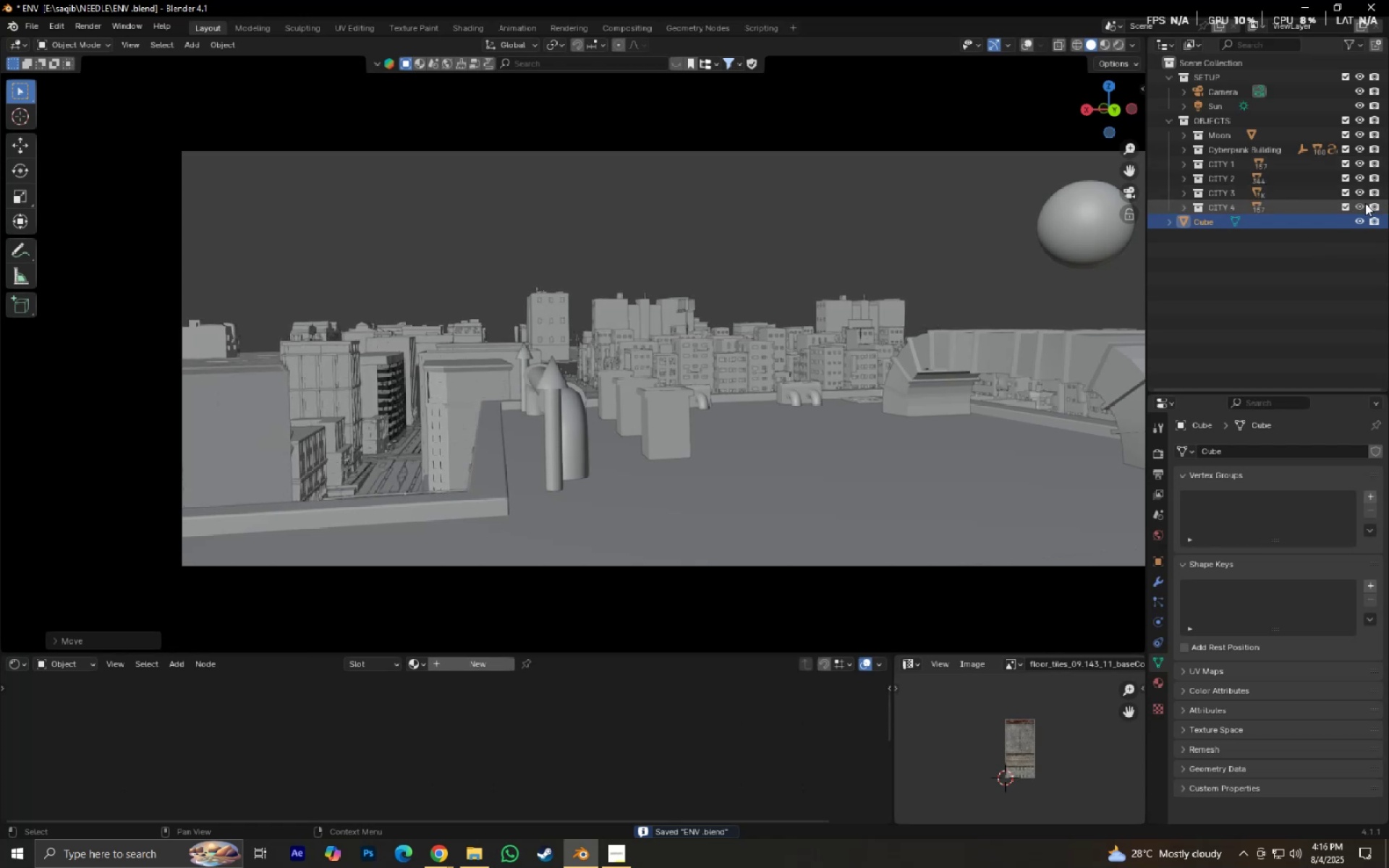 
key(Control+ControlLeft)
 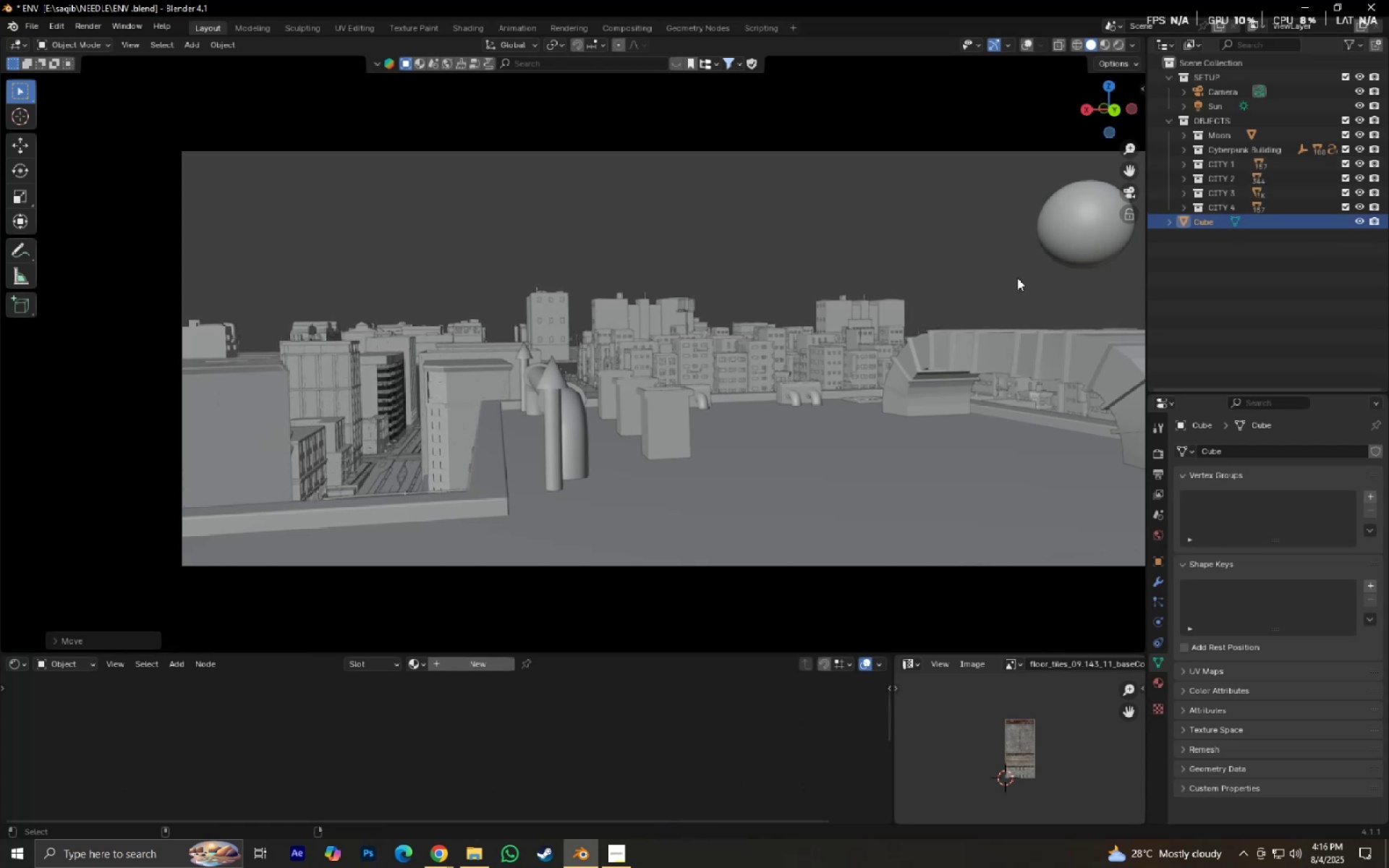 
key(Control+S)
 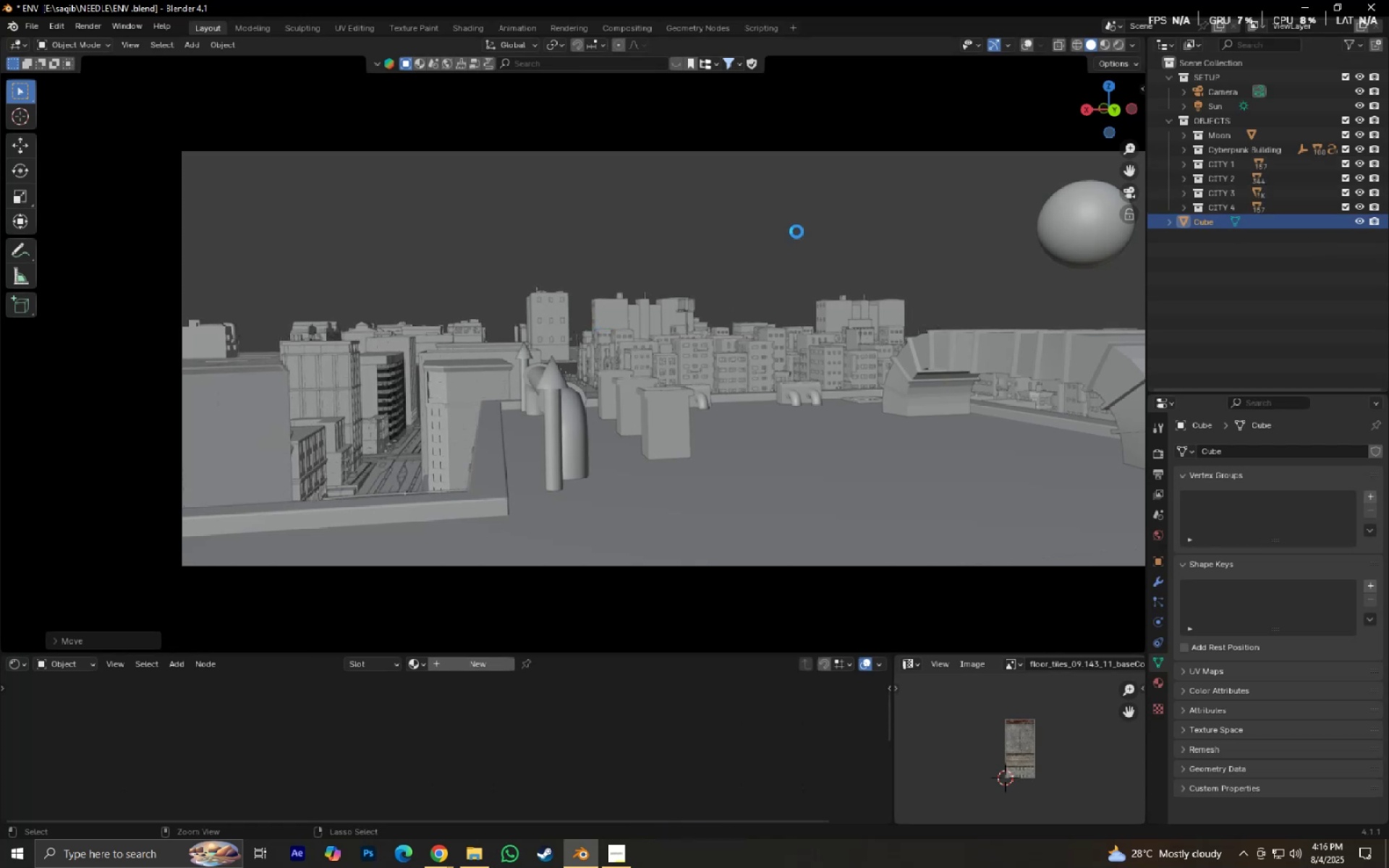 
scroll: coordinate [794, 278], scroll_direction: down, amount: 1.0
 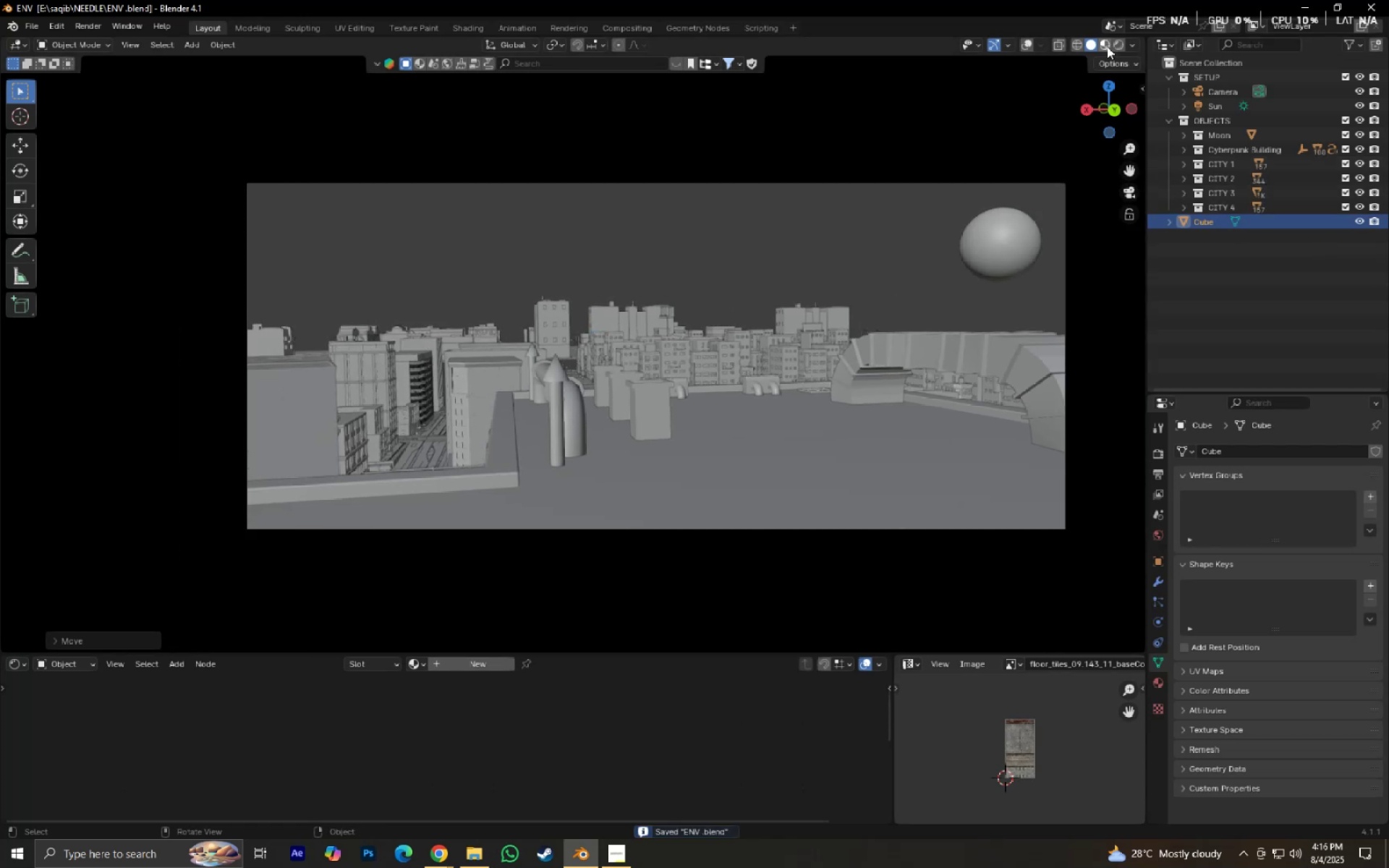 
left_click([1113, 43])
 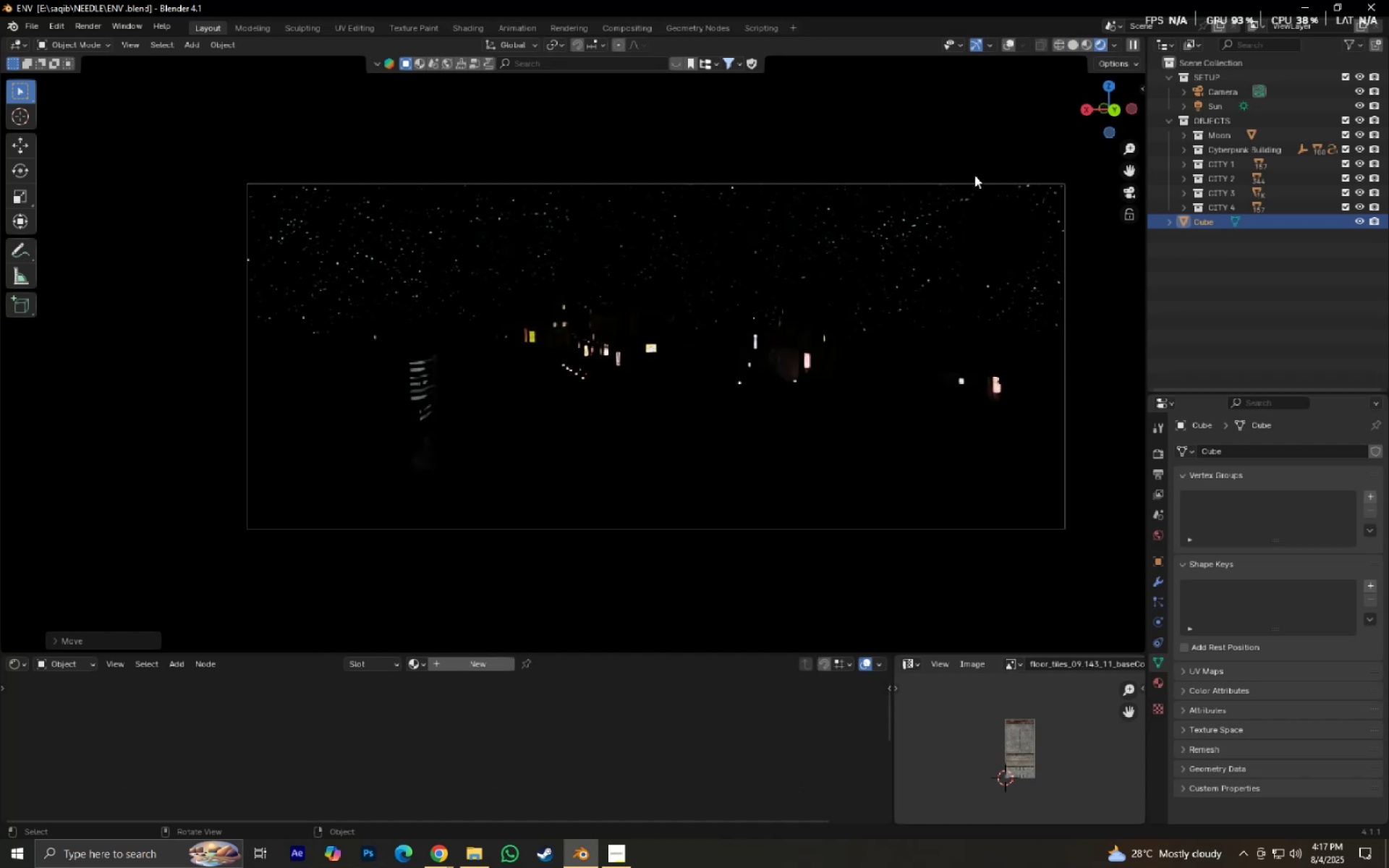 
wait(16.34)
 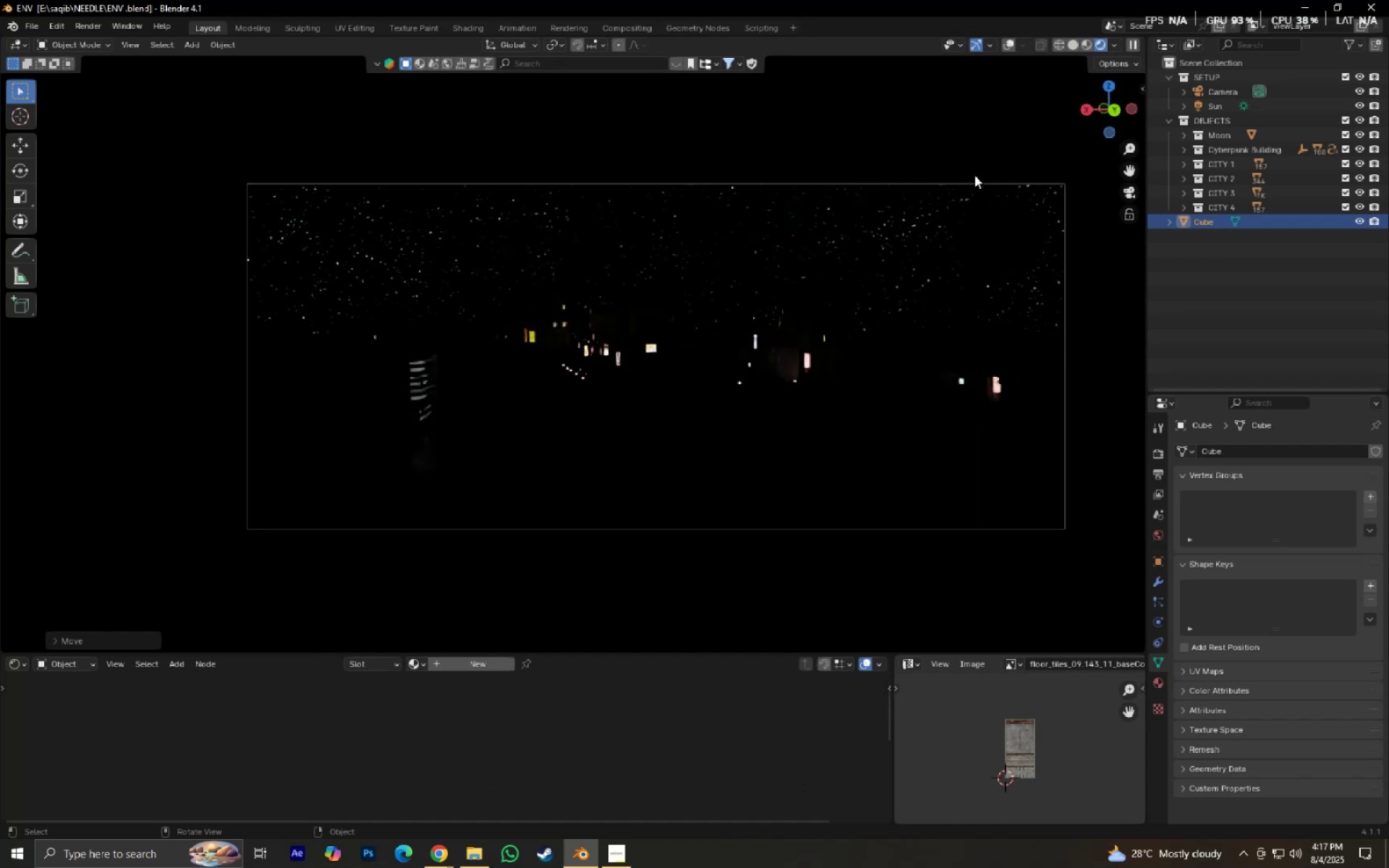 
left_click([491, 664])
 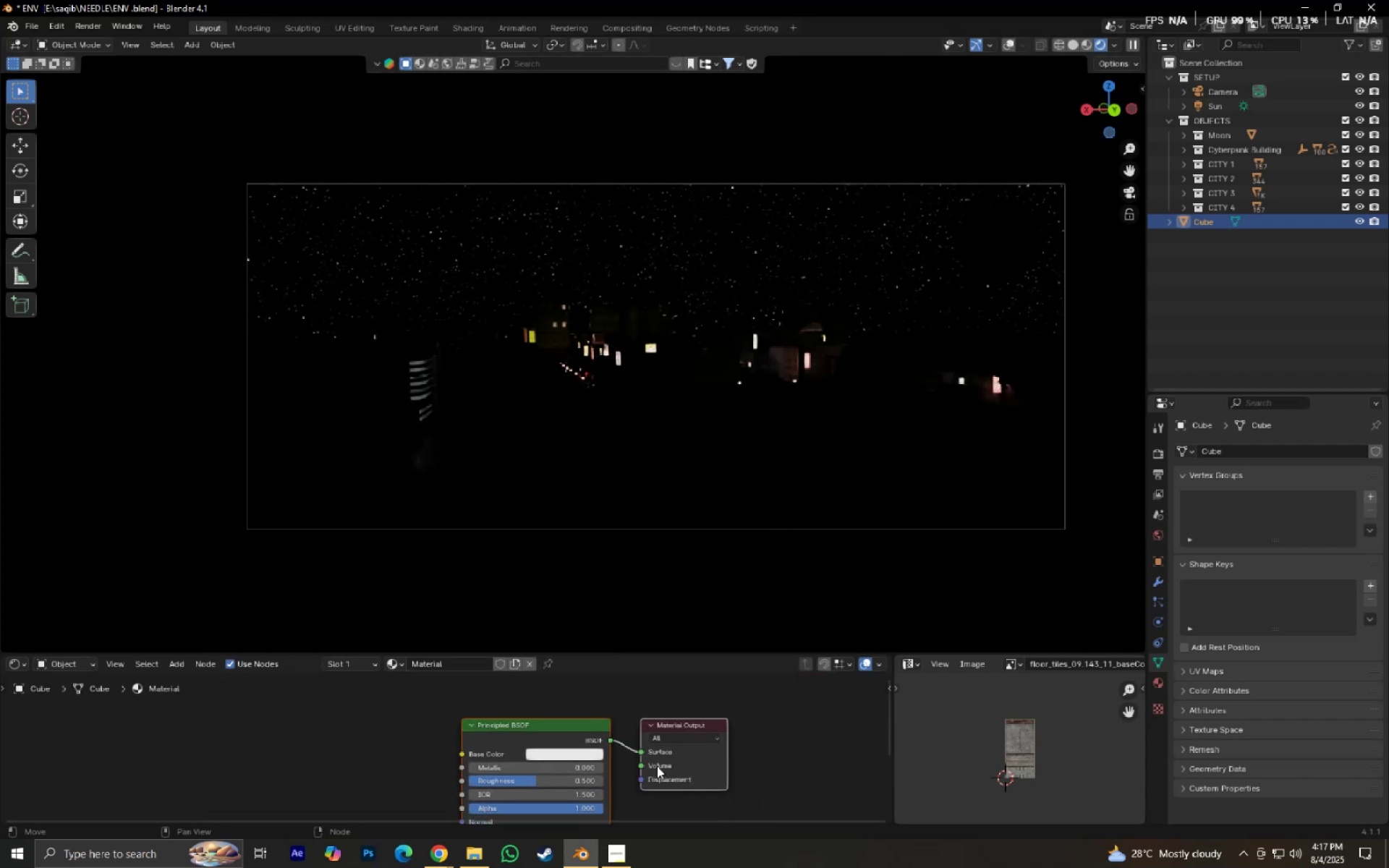 
left_click_drag(start_coordinate=[692, 765], to_coordinate=[662, 760])
 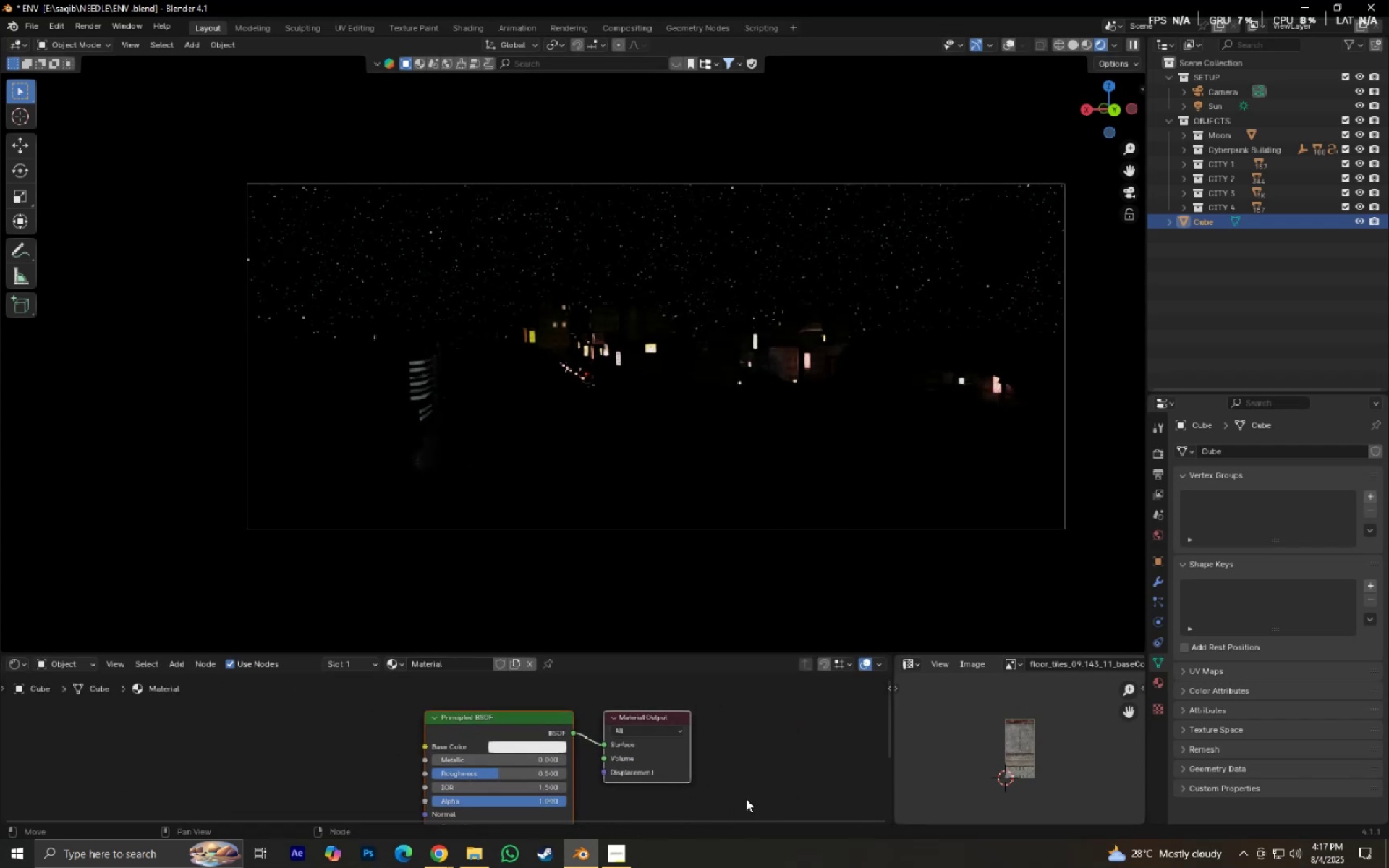 
left_click([747, 798])
 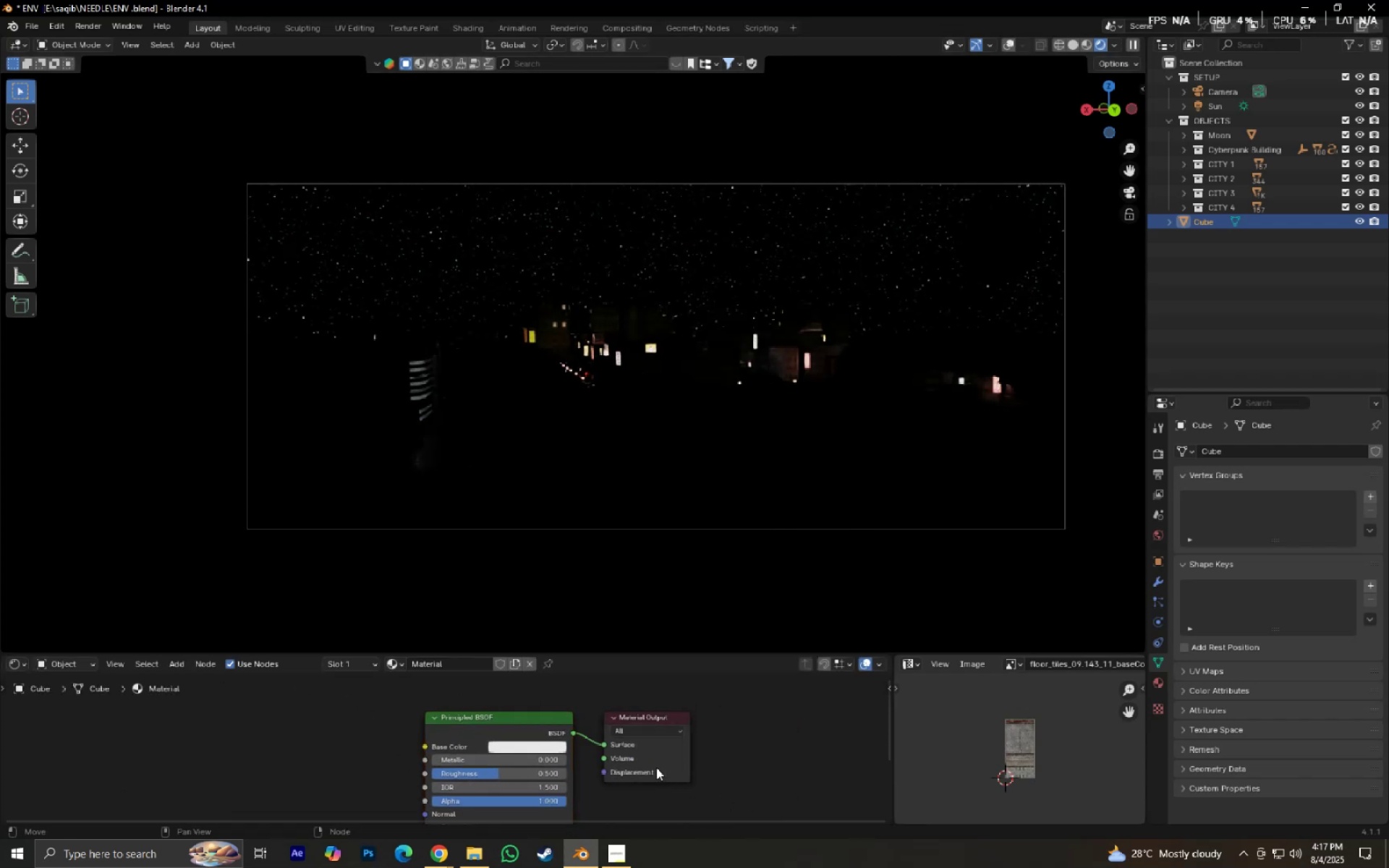 
left_click_drag(start_coordinate=[647, 760], to_coordinate=[776, 769])
 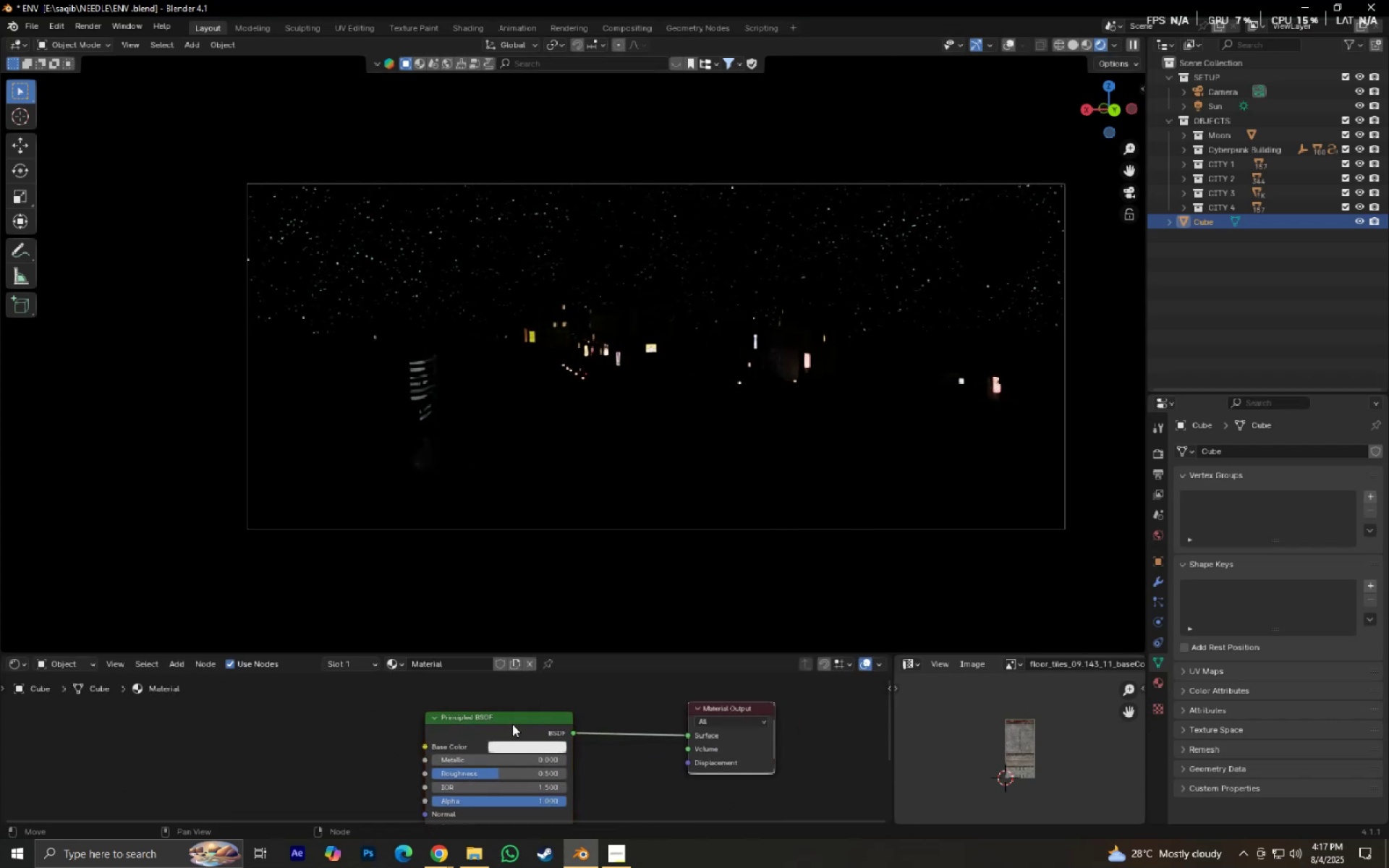 
left_click_drag(start_coordinate=[511, 723], to_coordinate=[329, 722])
 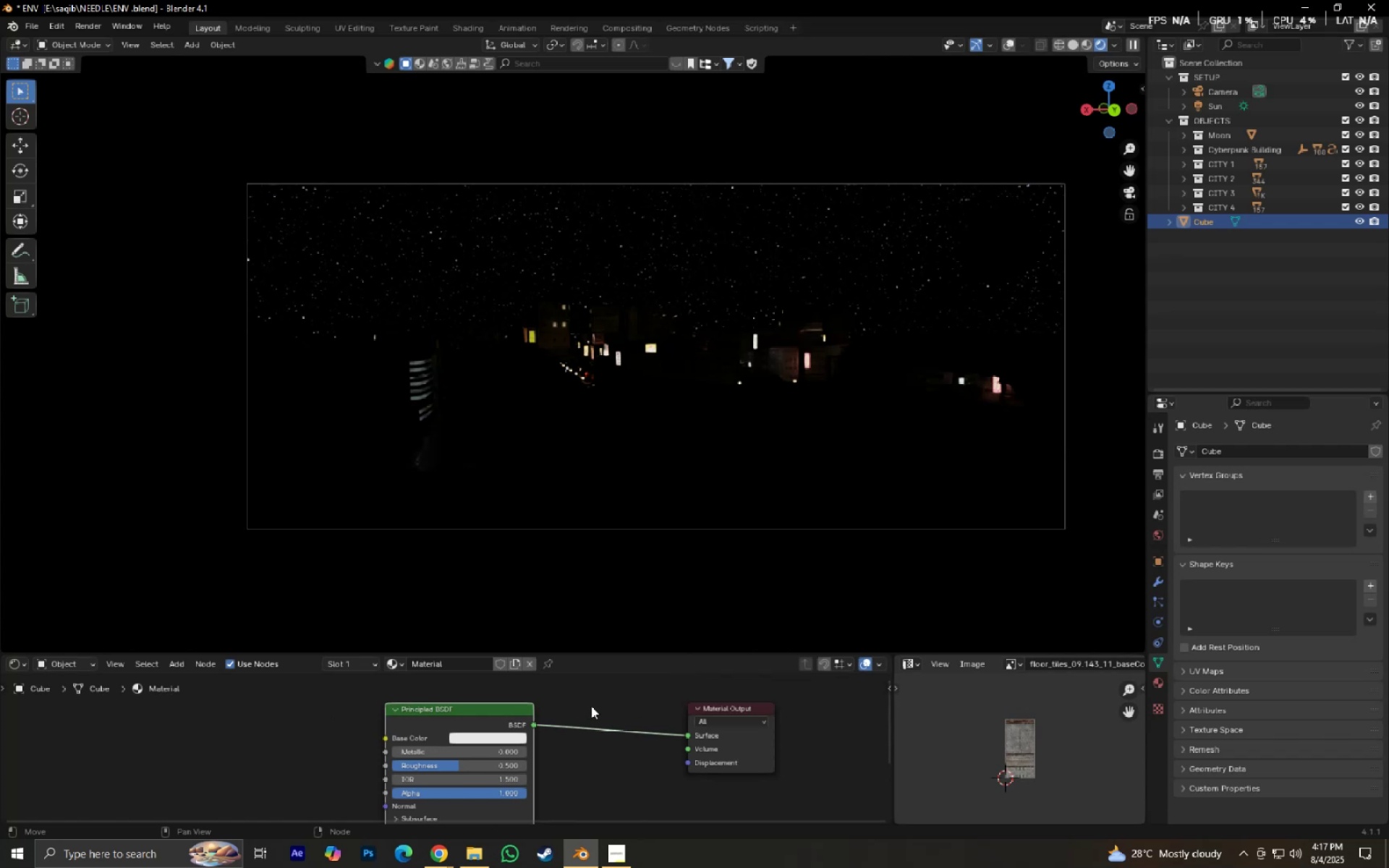 
left_click([698, 744])
 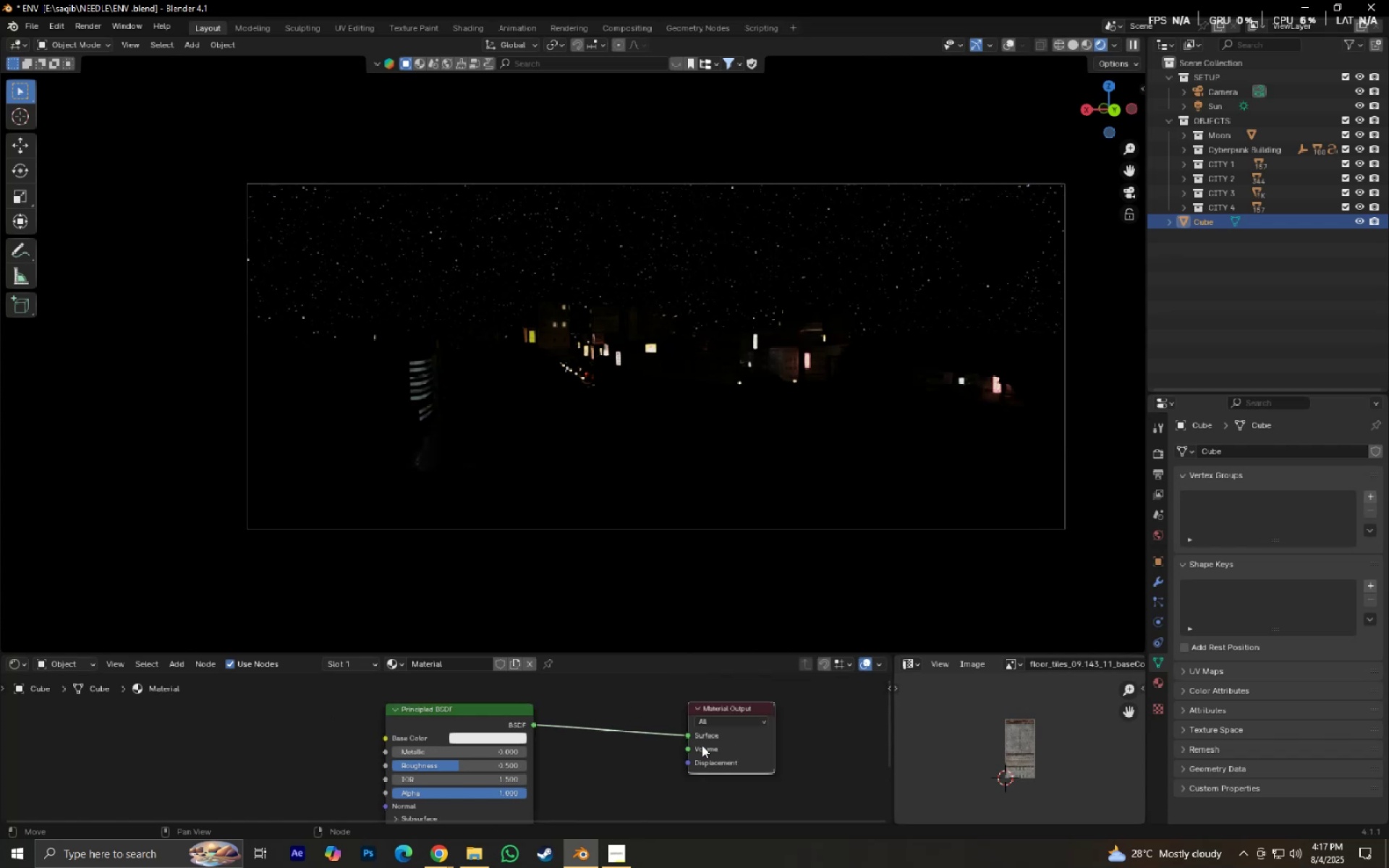 
right_click([702, 745])
 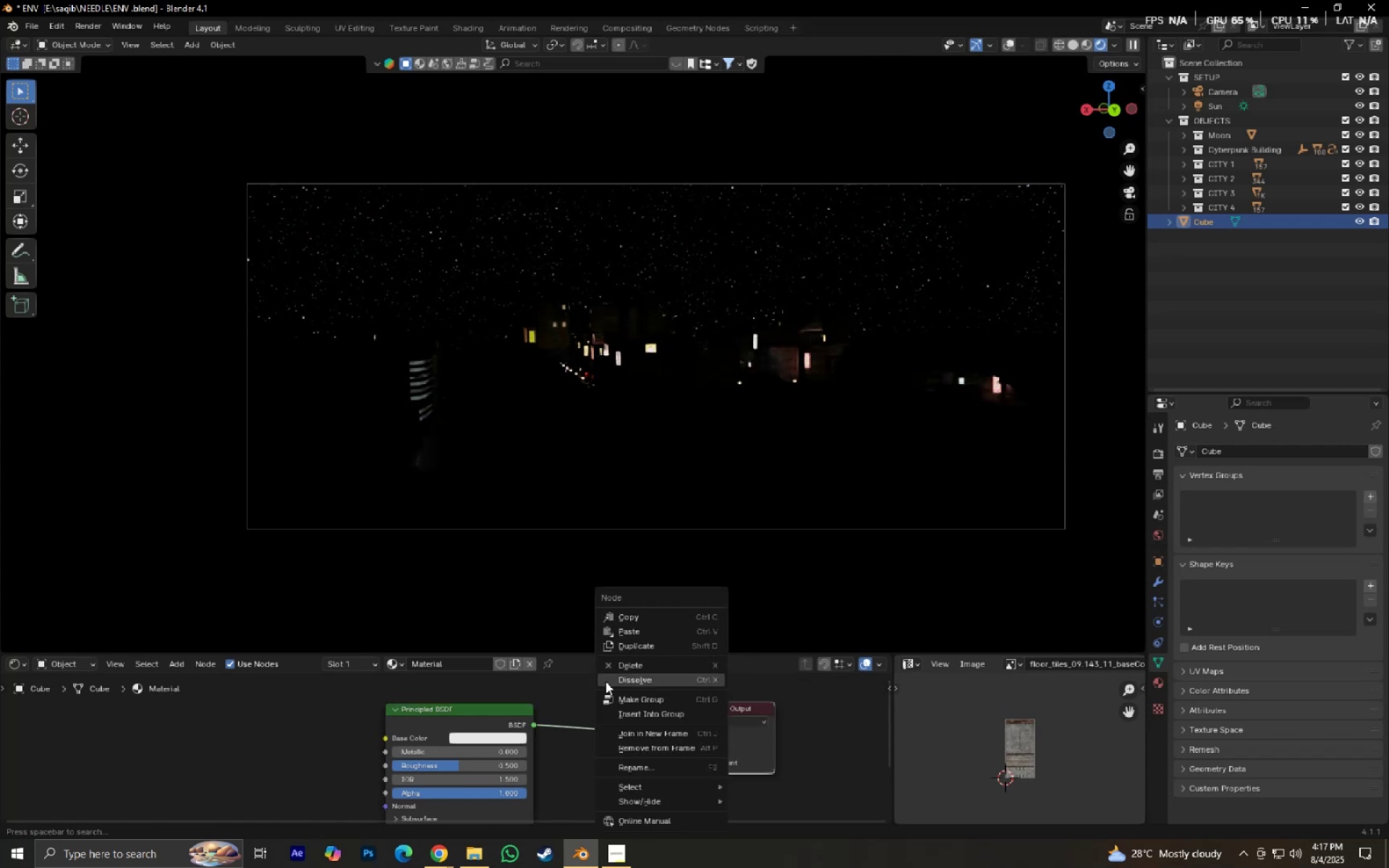 
left_click([564, 736])
 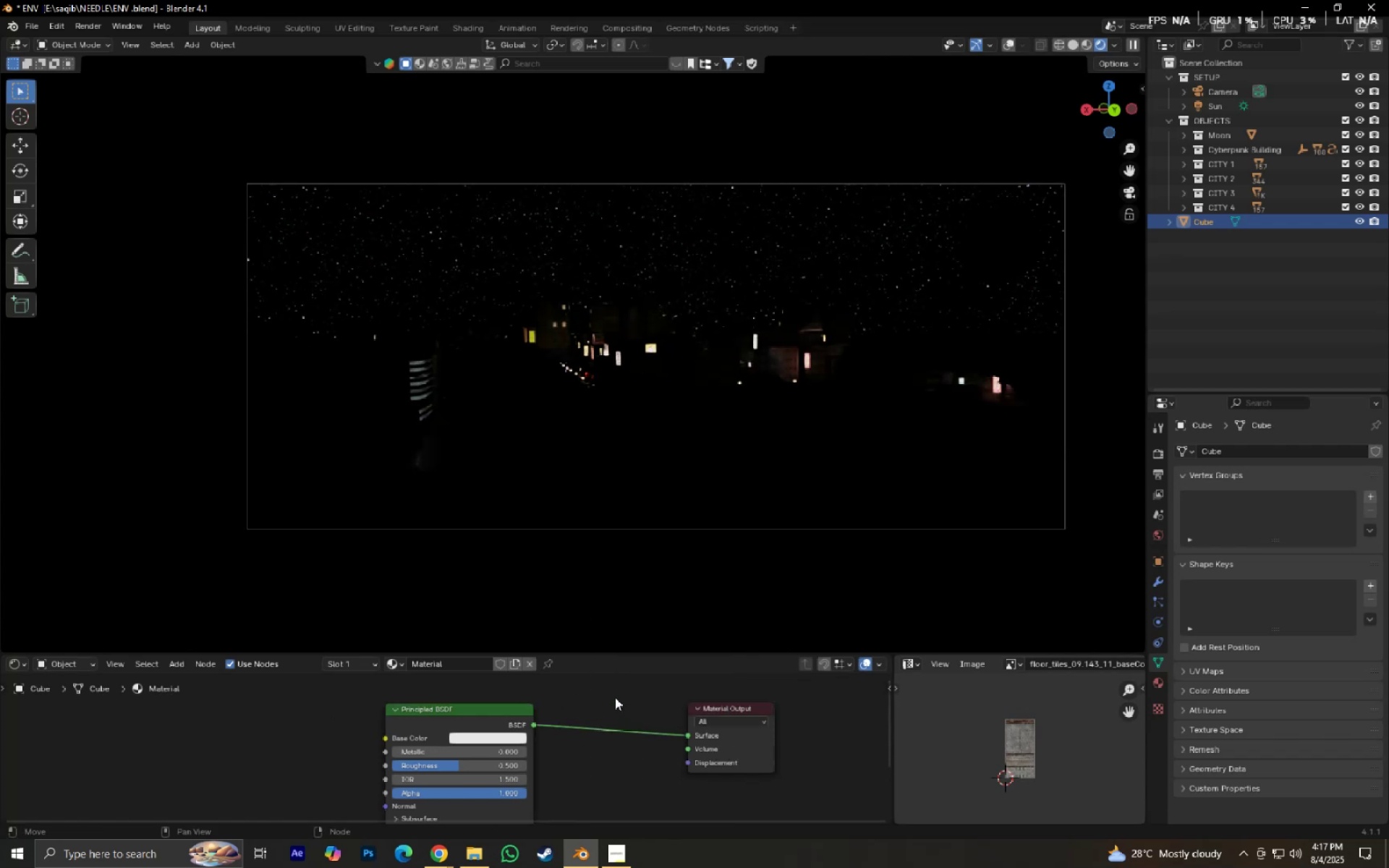 
hold_key(key=ControlLeft, duration=0.54)
 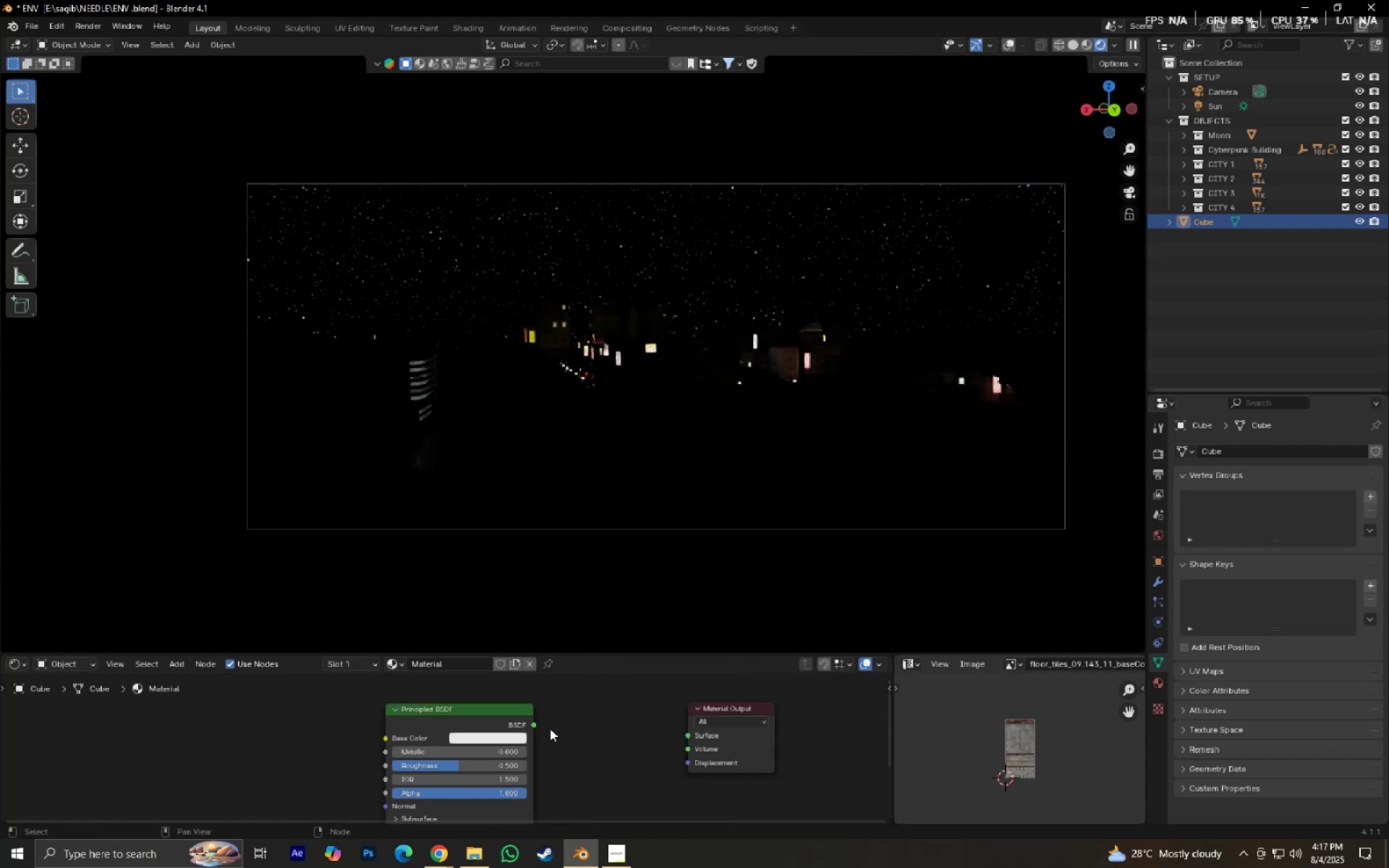 
left_click([504, 711])
 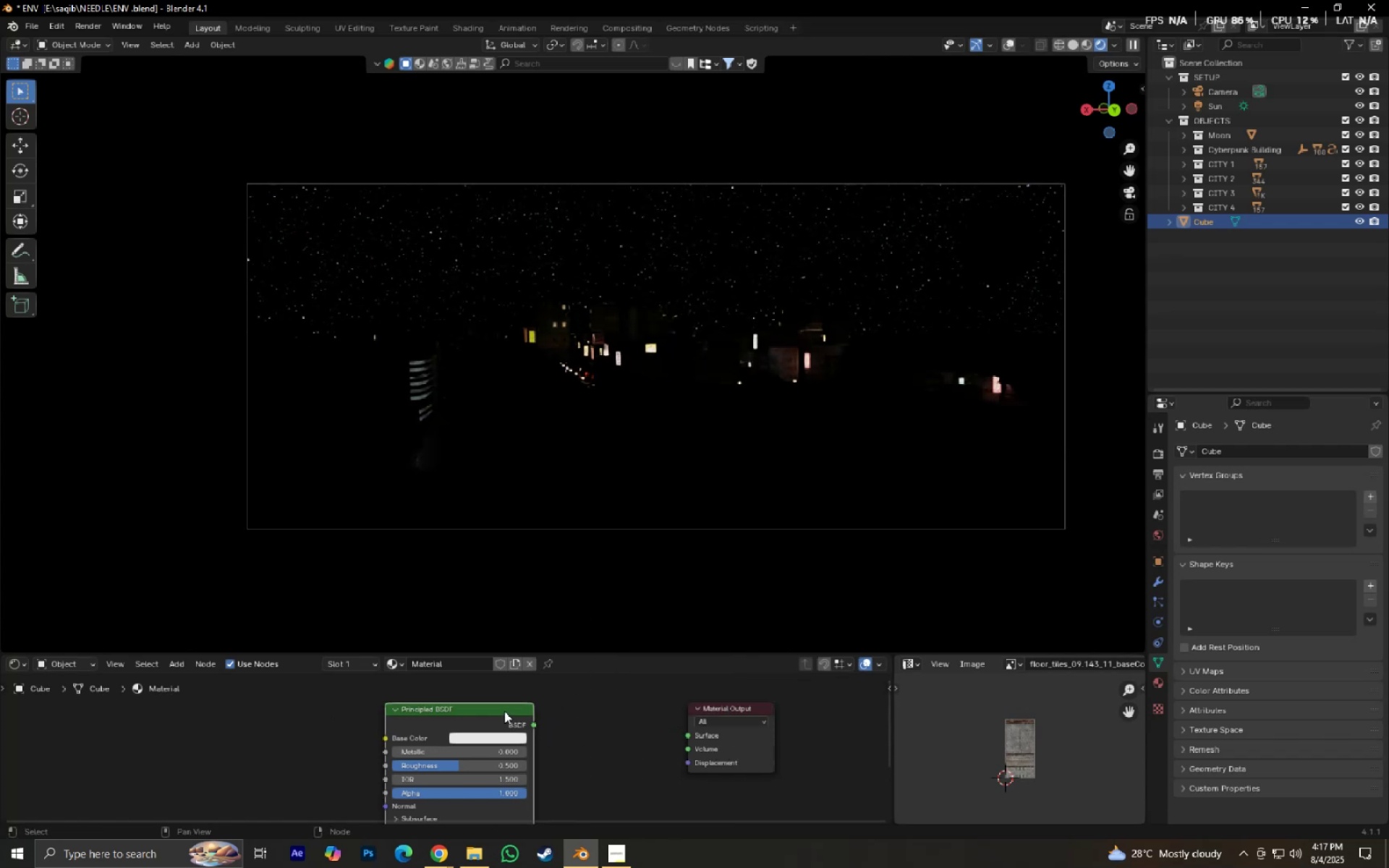 
key(X)
 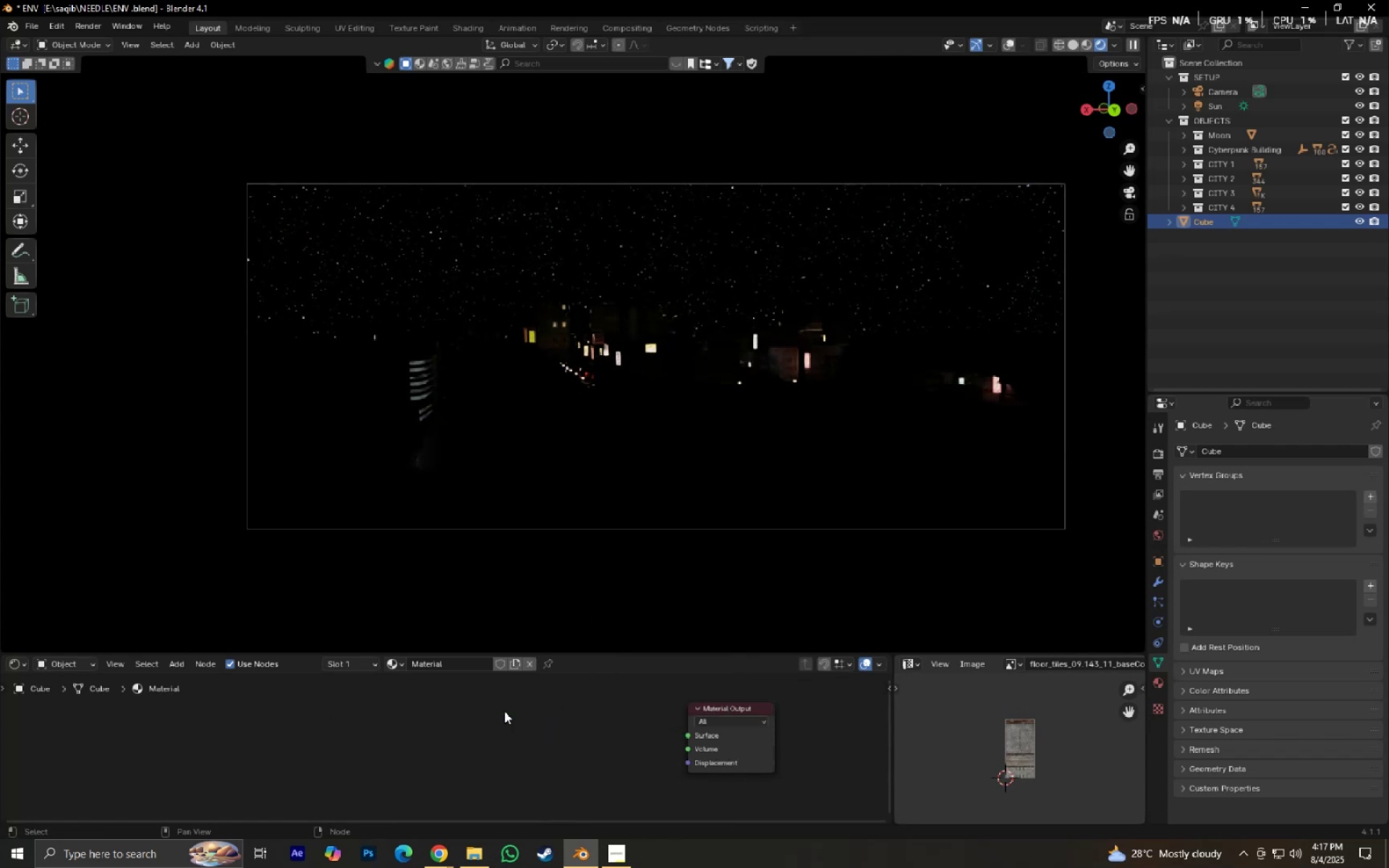 
key(Shift+ShiftLeft)
 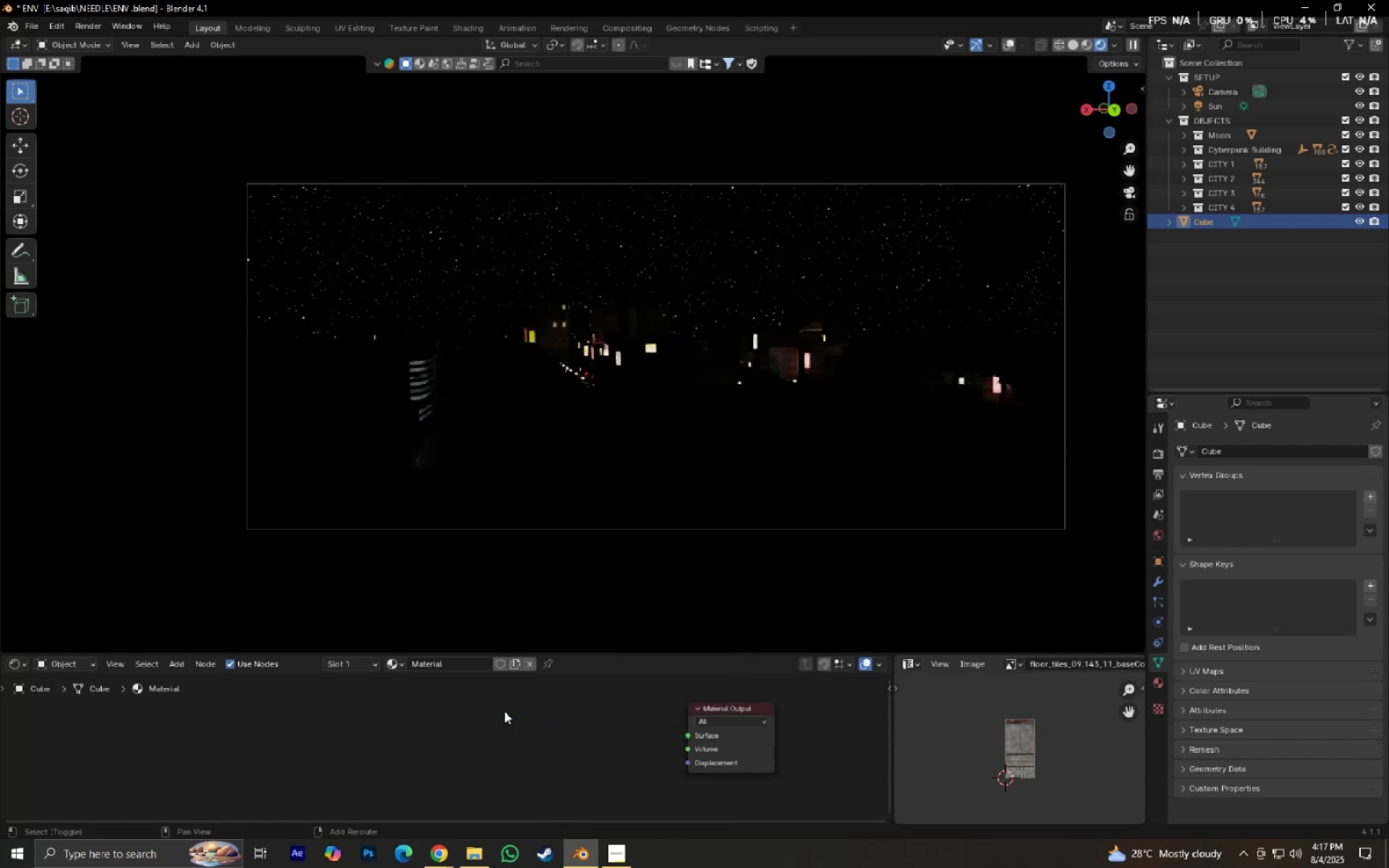 
key(Shift+A)
 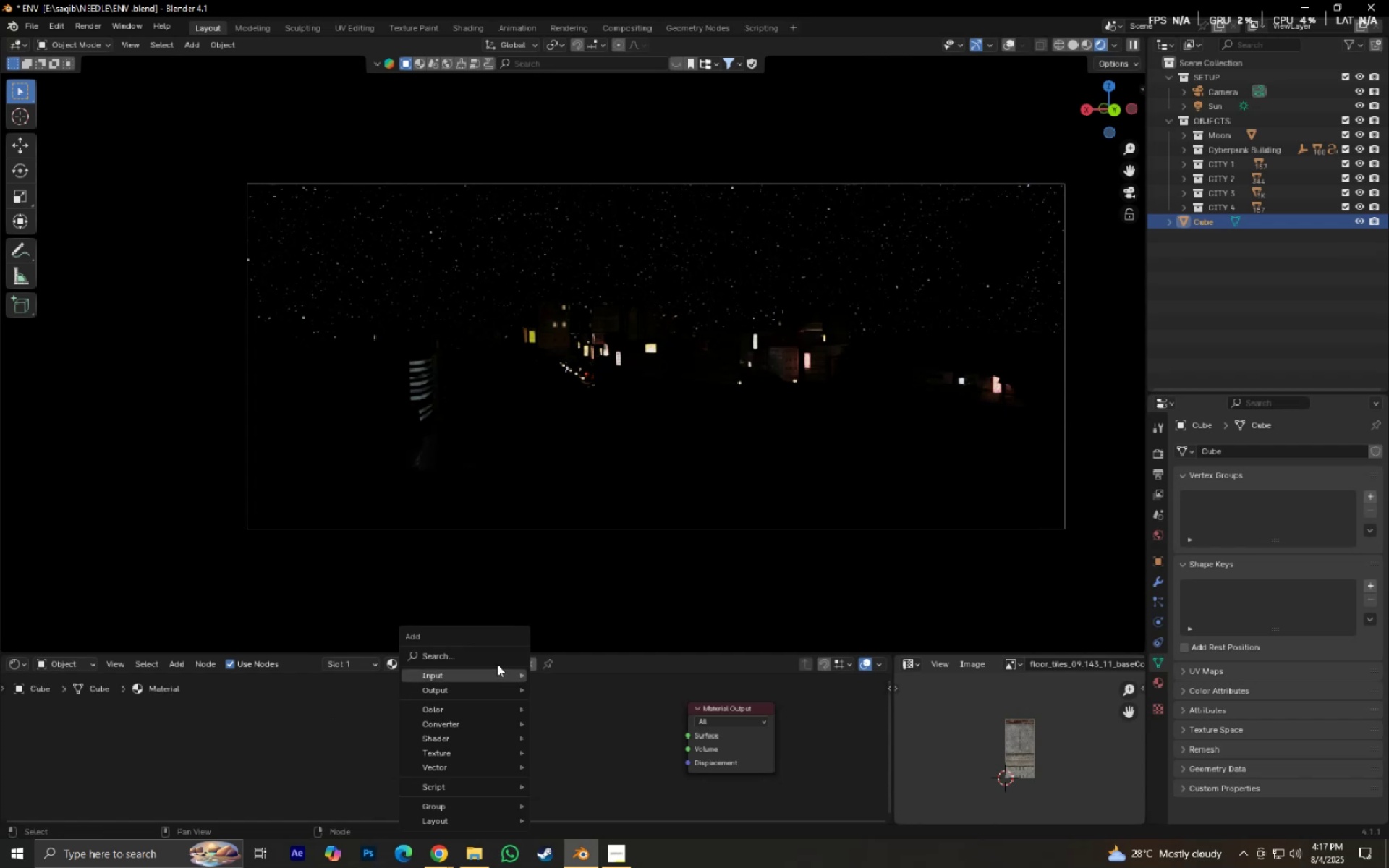 
left_click([491, 658])
 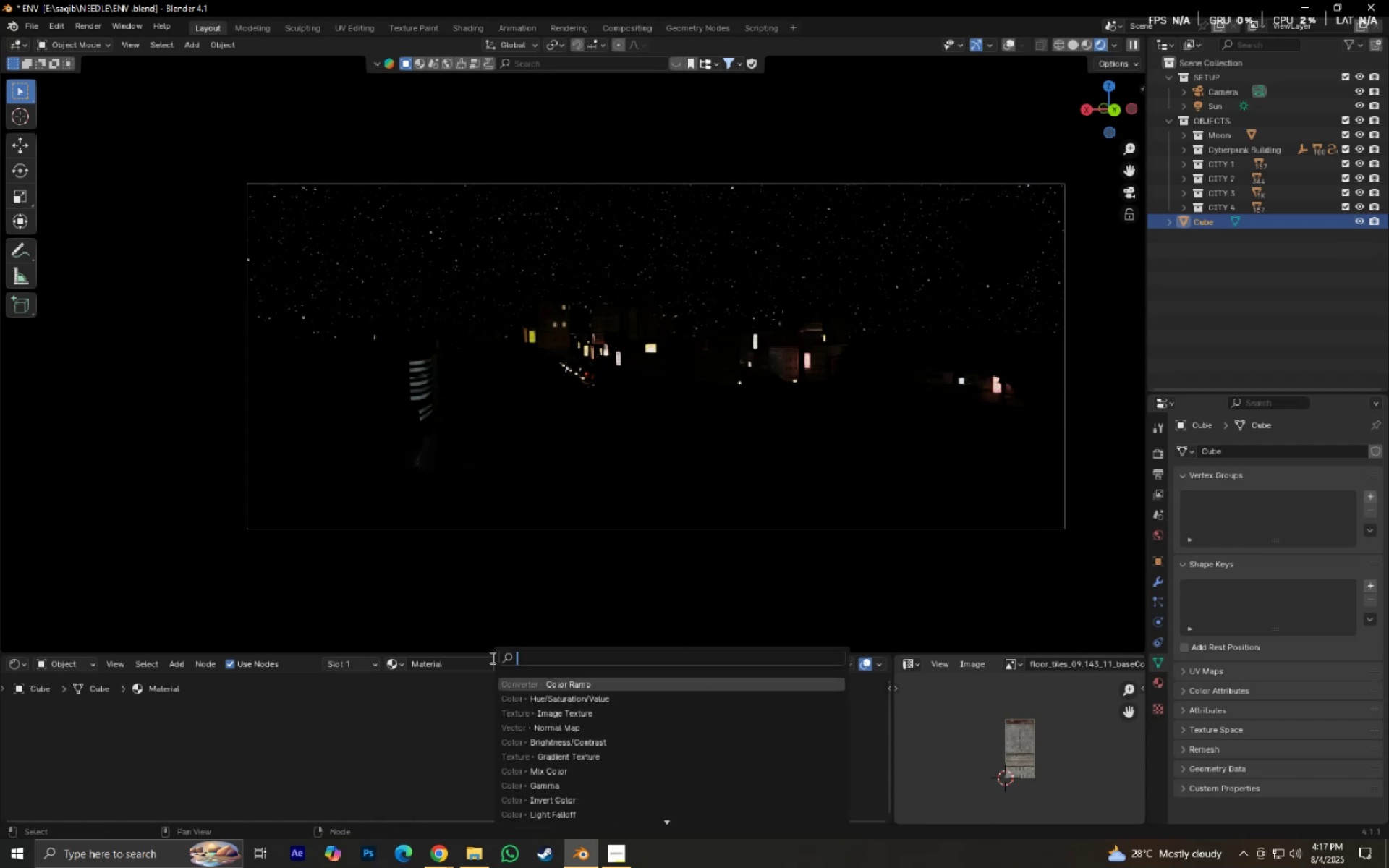 
type(vol)
 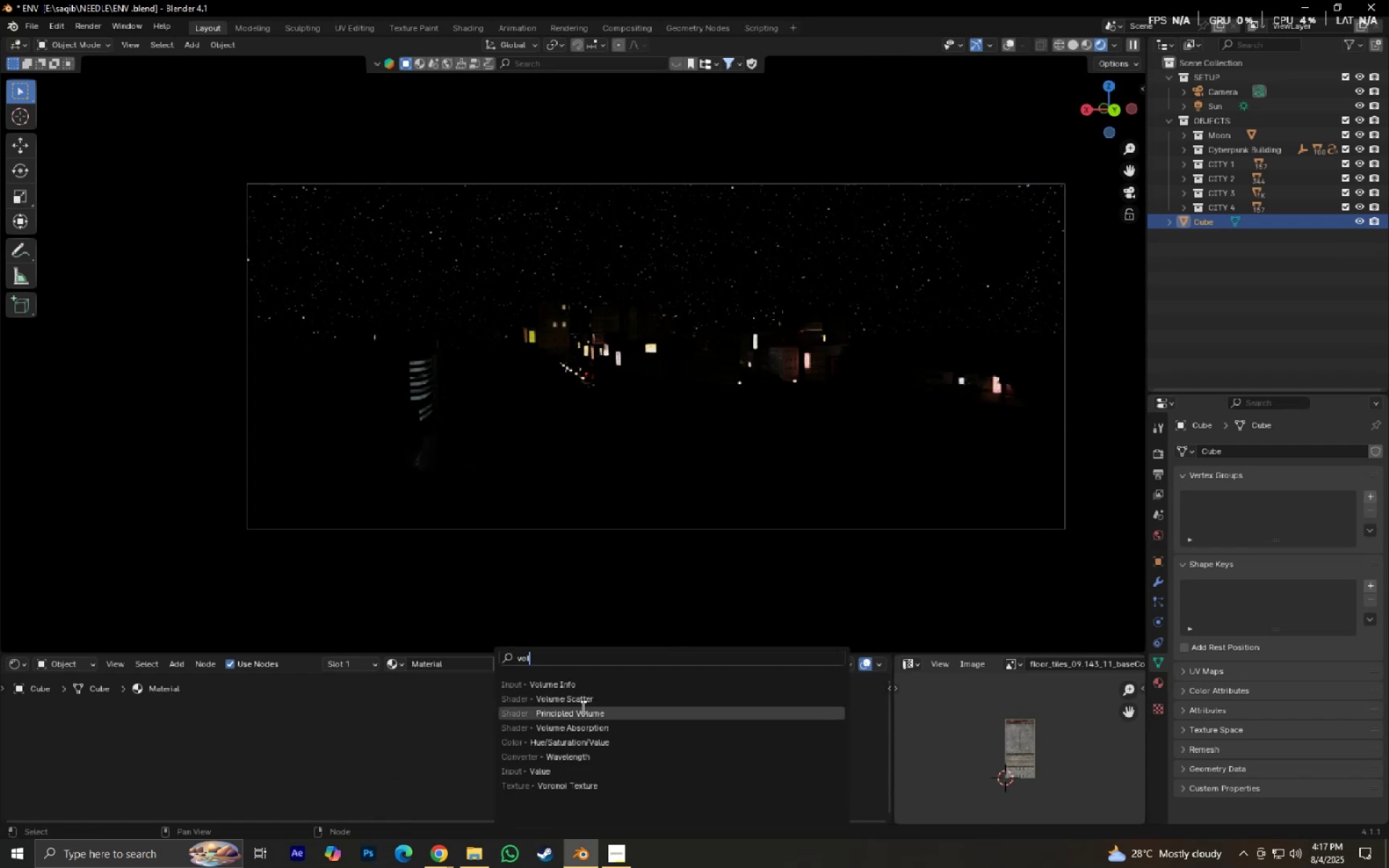 
left_click([582, 710])
 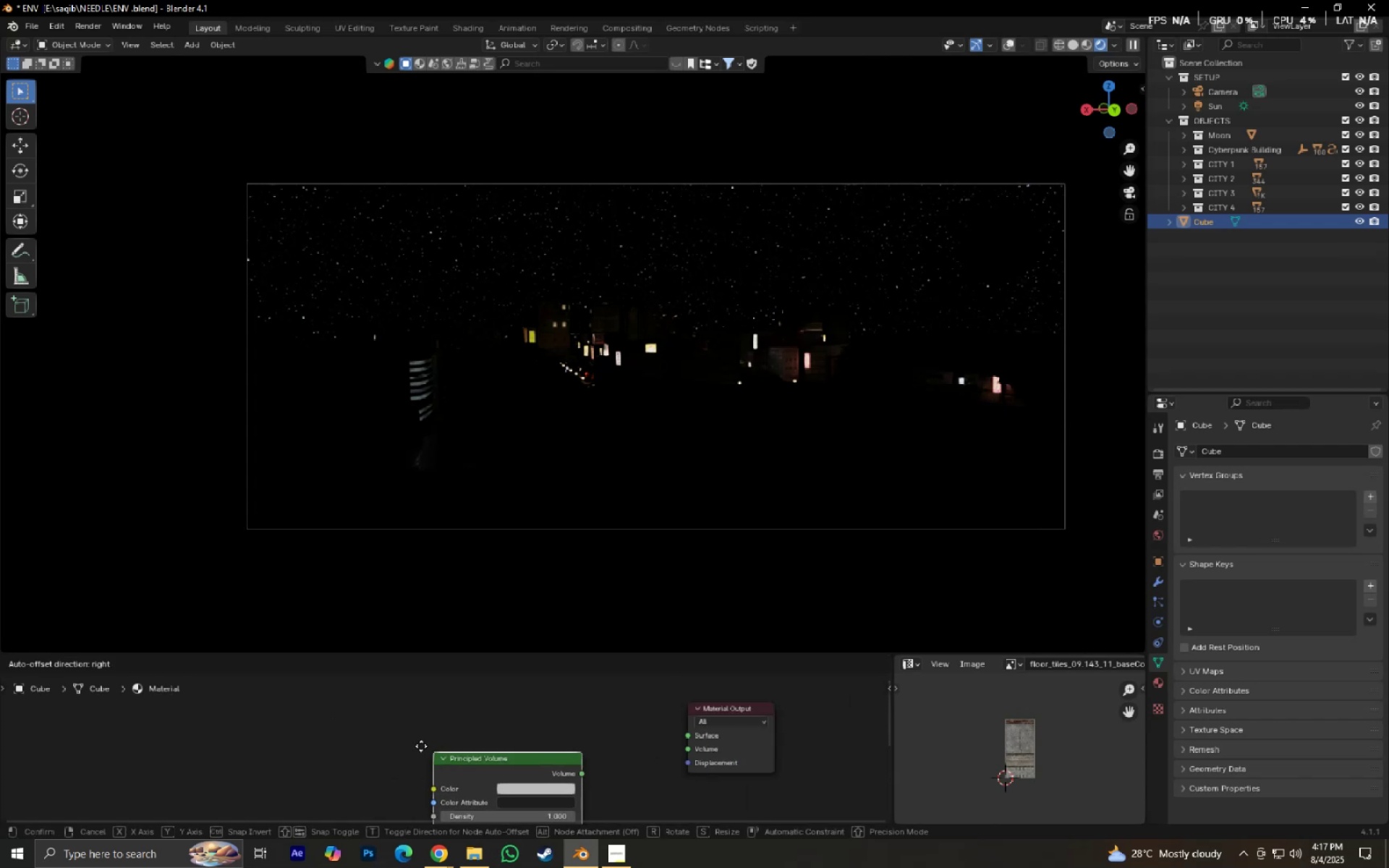 
left_click([399, 722])
 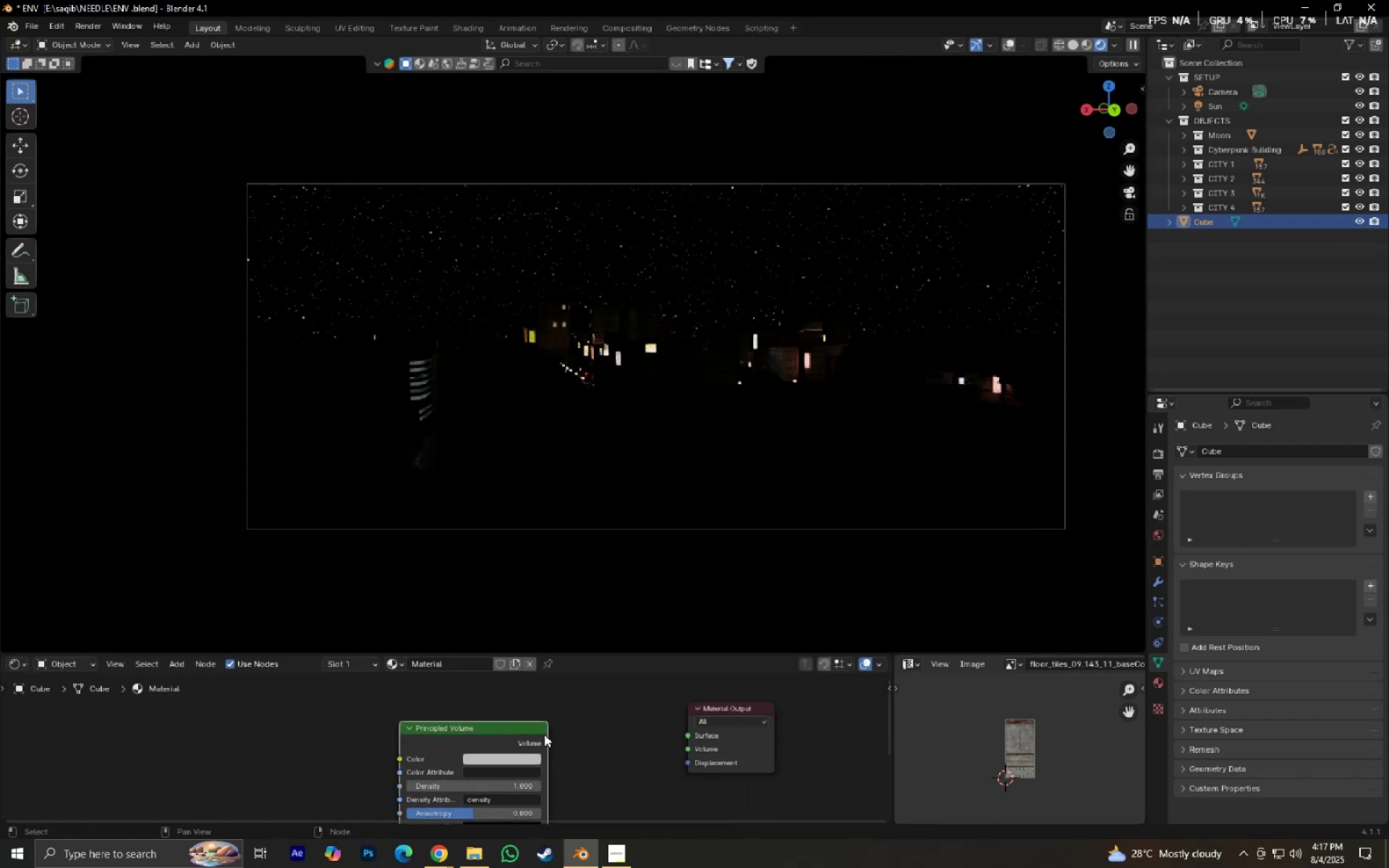 
left_click_drag(start_coordinate=[545, 740], to_coordinate=[686, 752])
 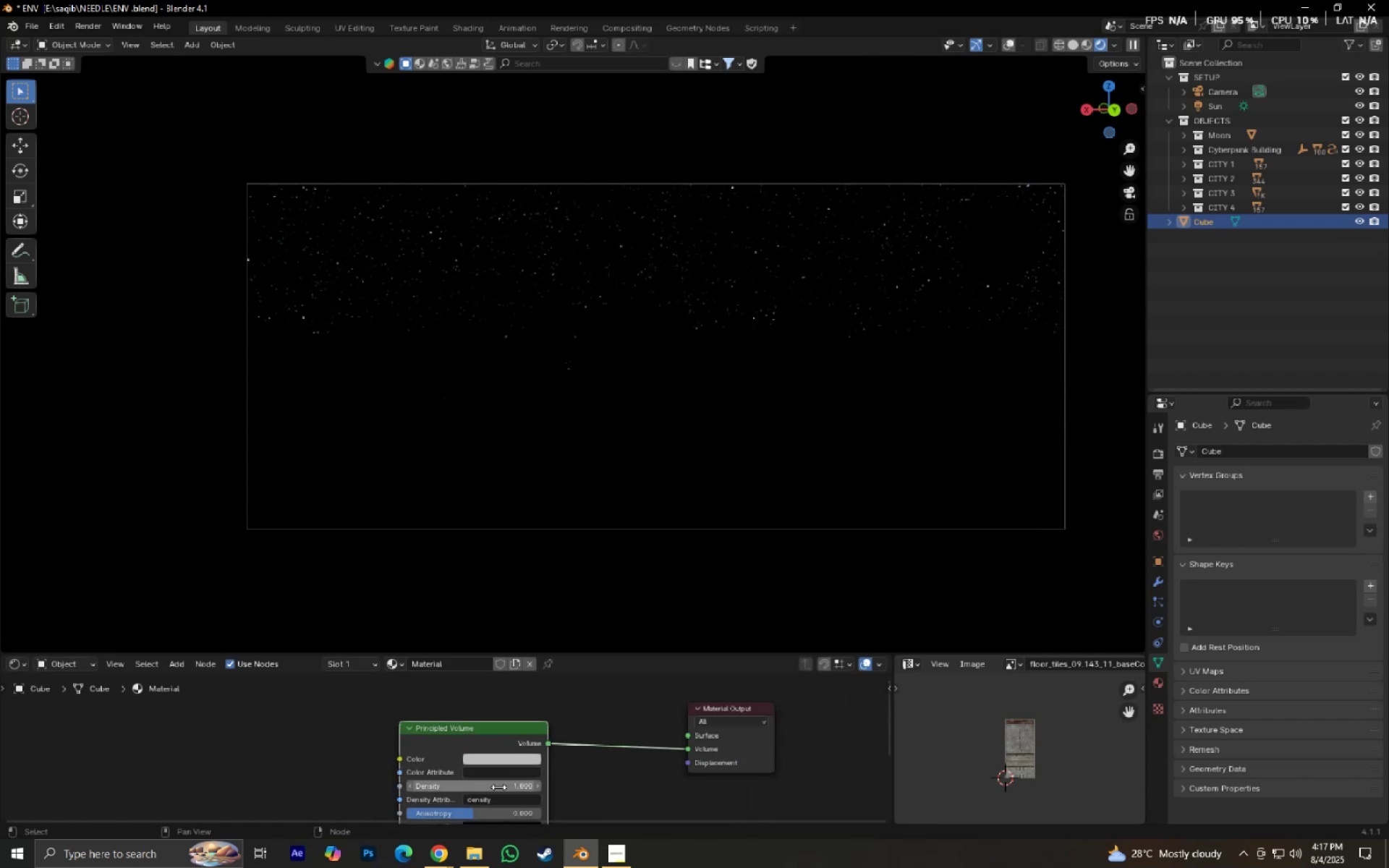 
key(Numpad0)
 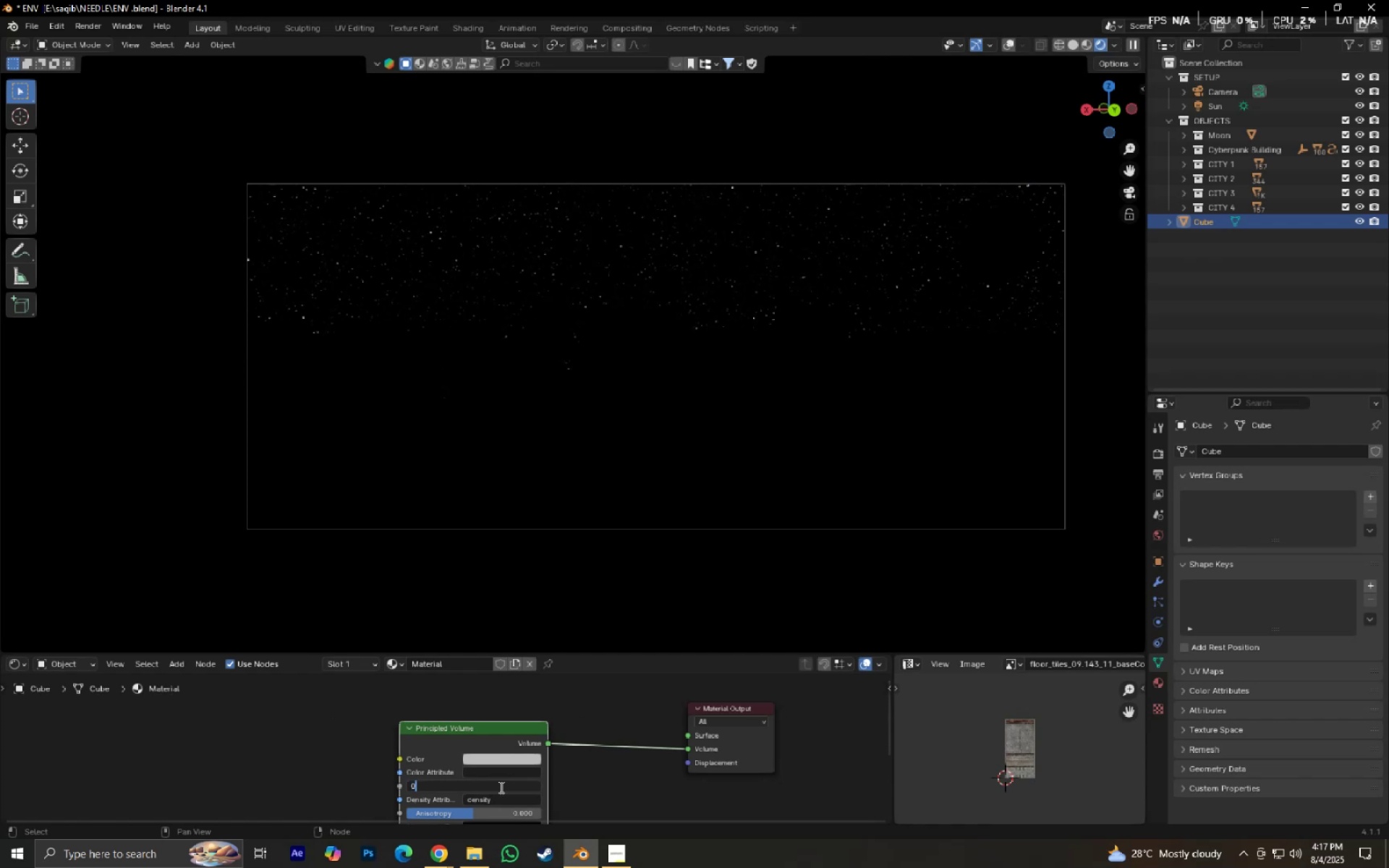 
key(NumpadDecimal)
 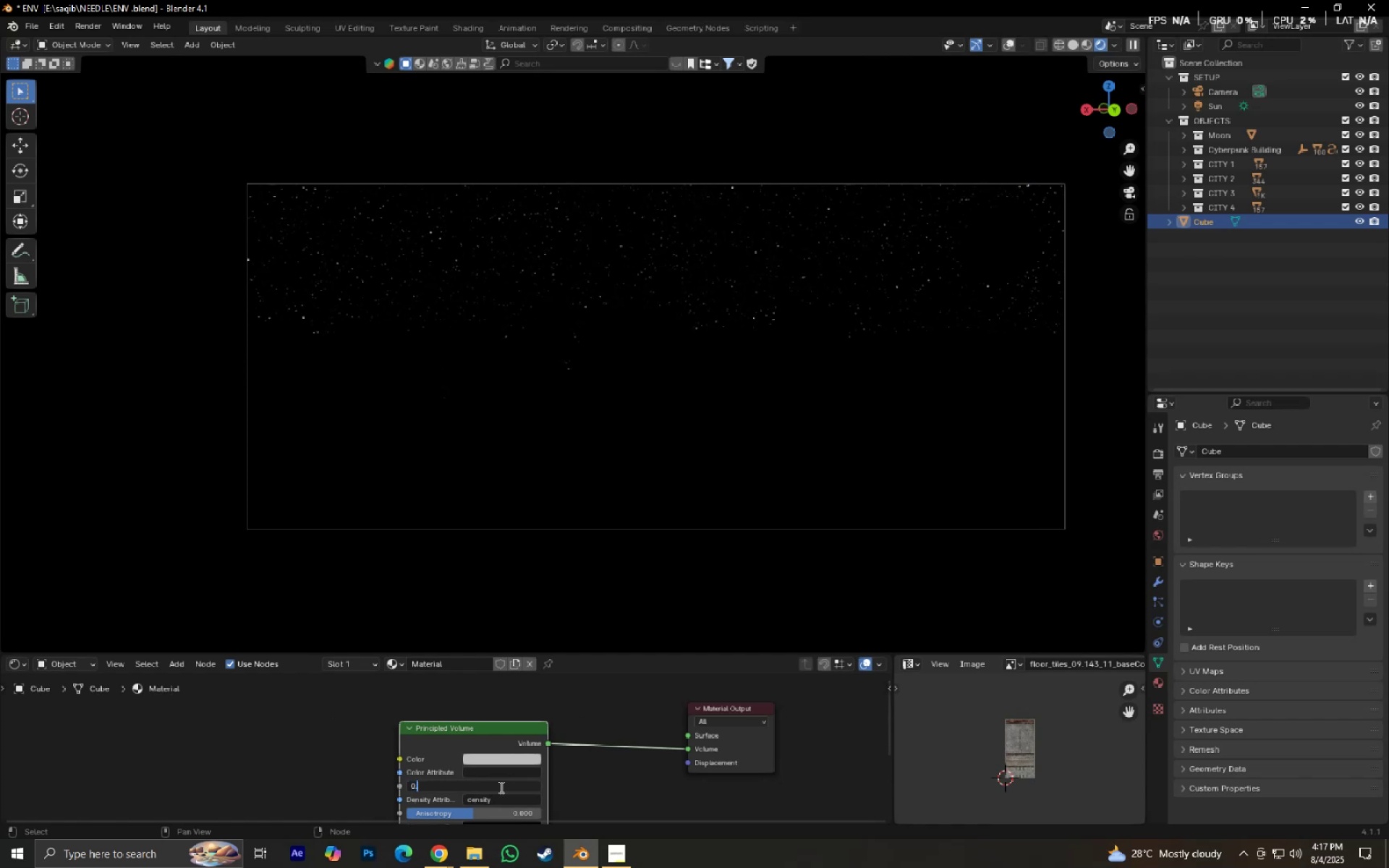 
key(Numpad1)
 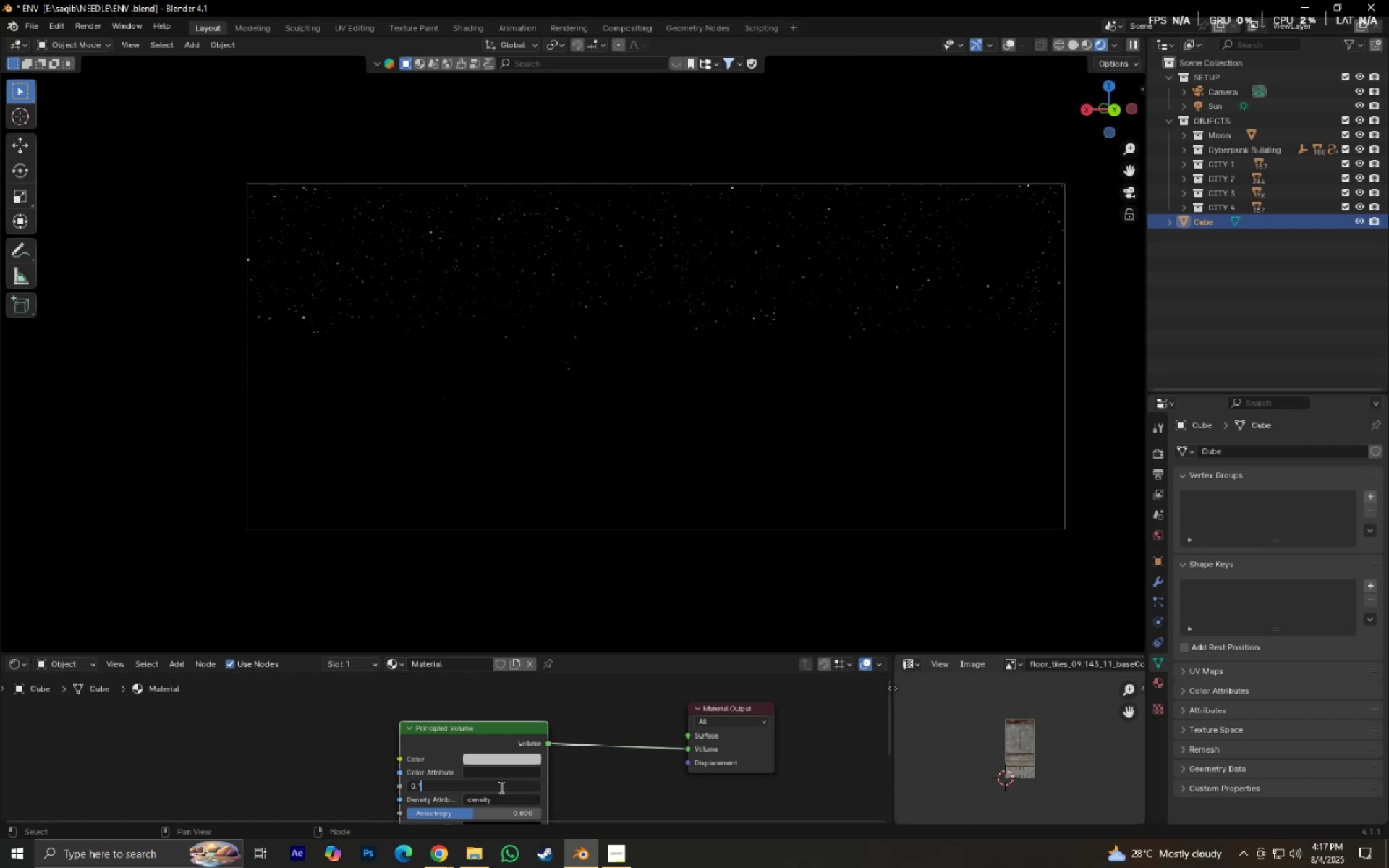 
key(NumpadEnter)
 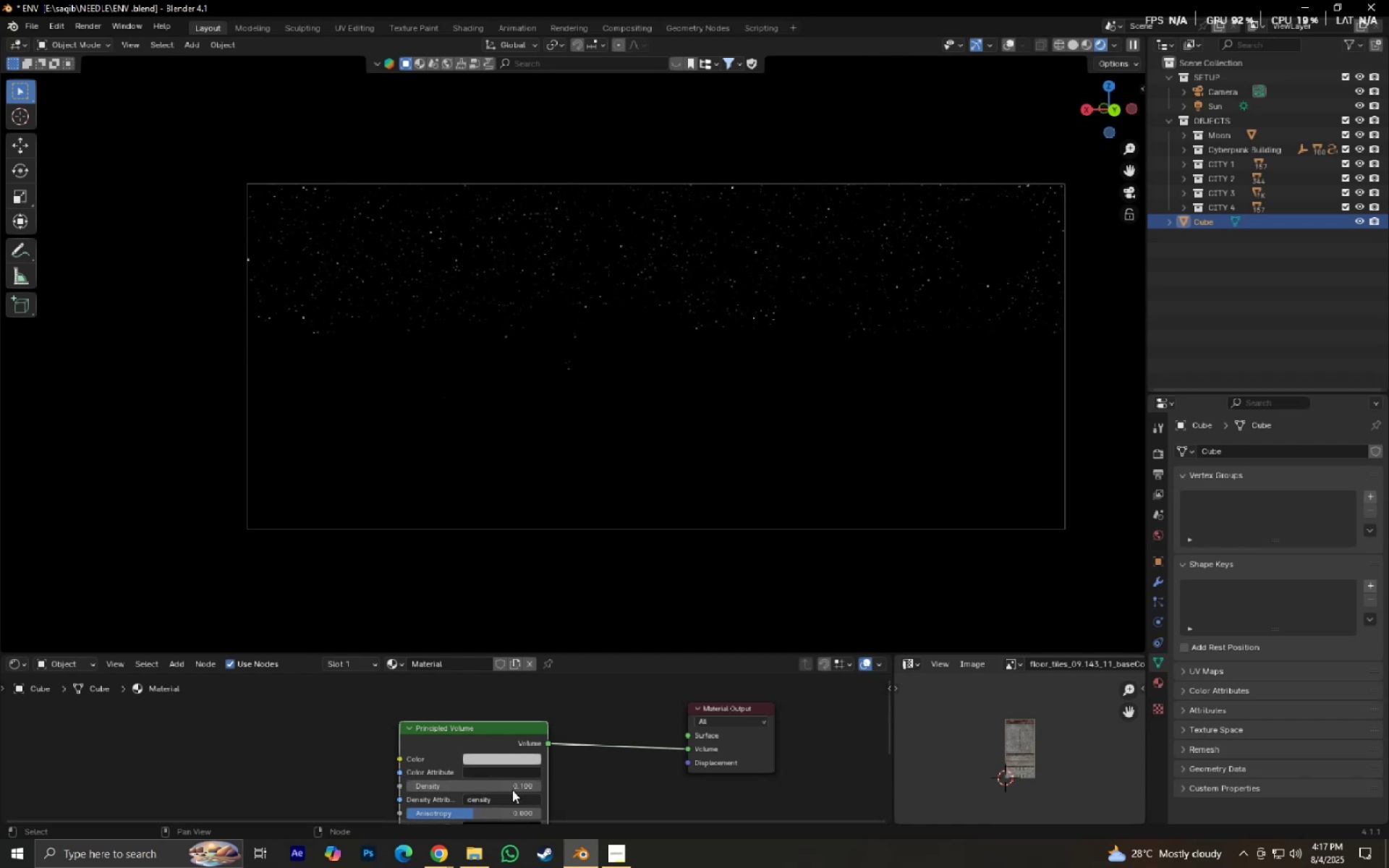 
left_click([490, 783])
 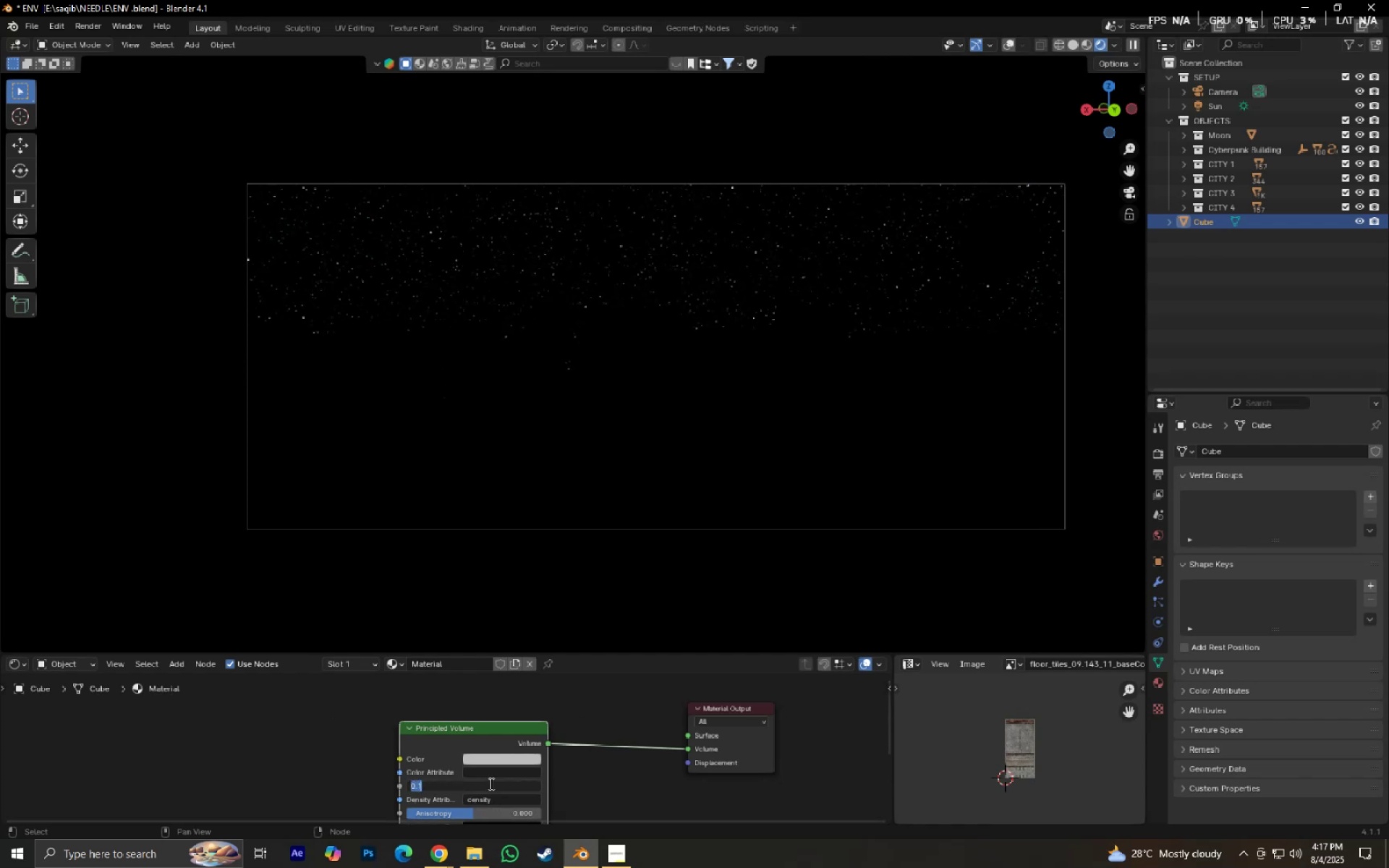 
key(Numpad0)
 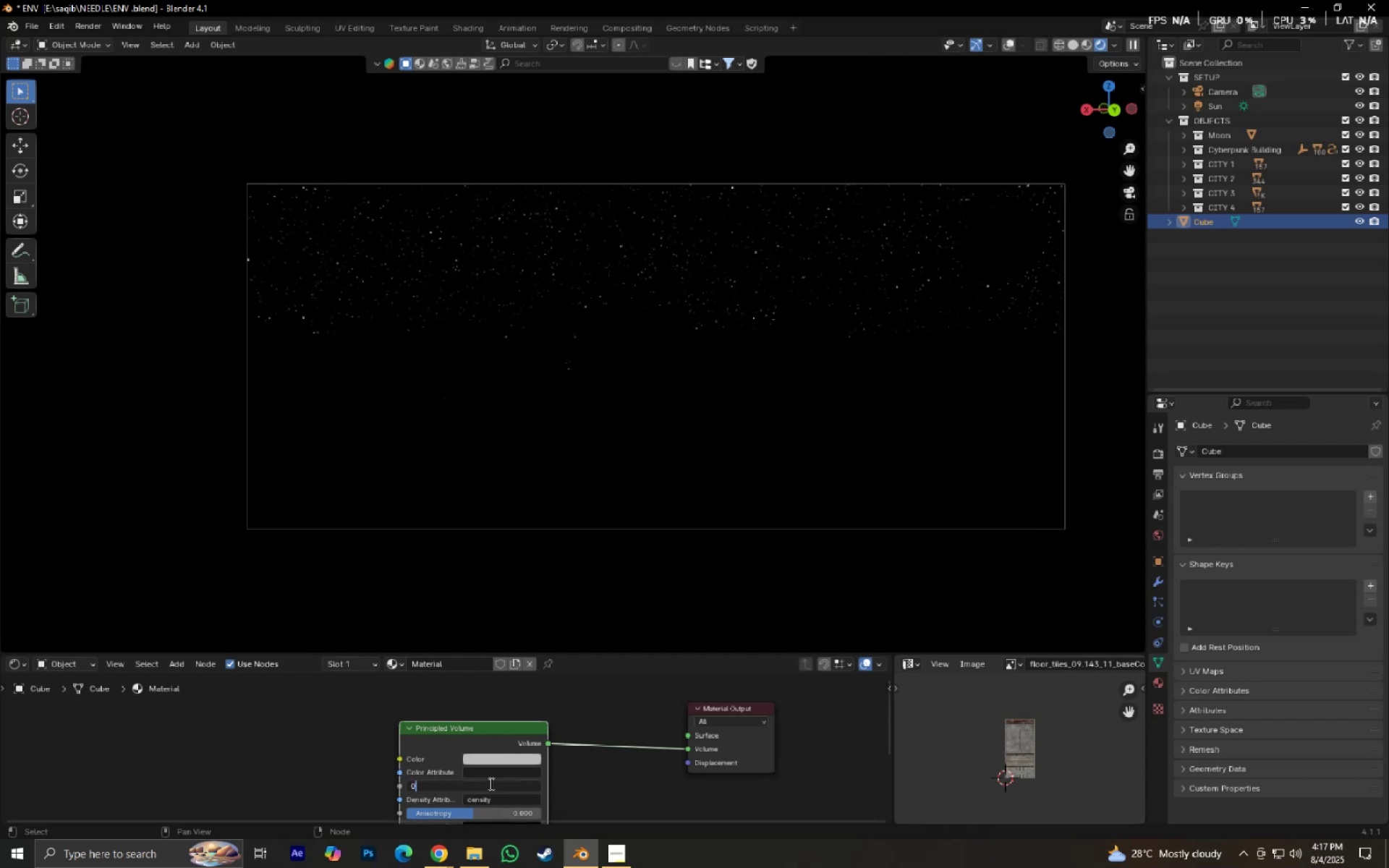 
key(NumpadDecimal)
 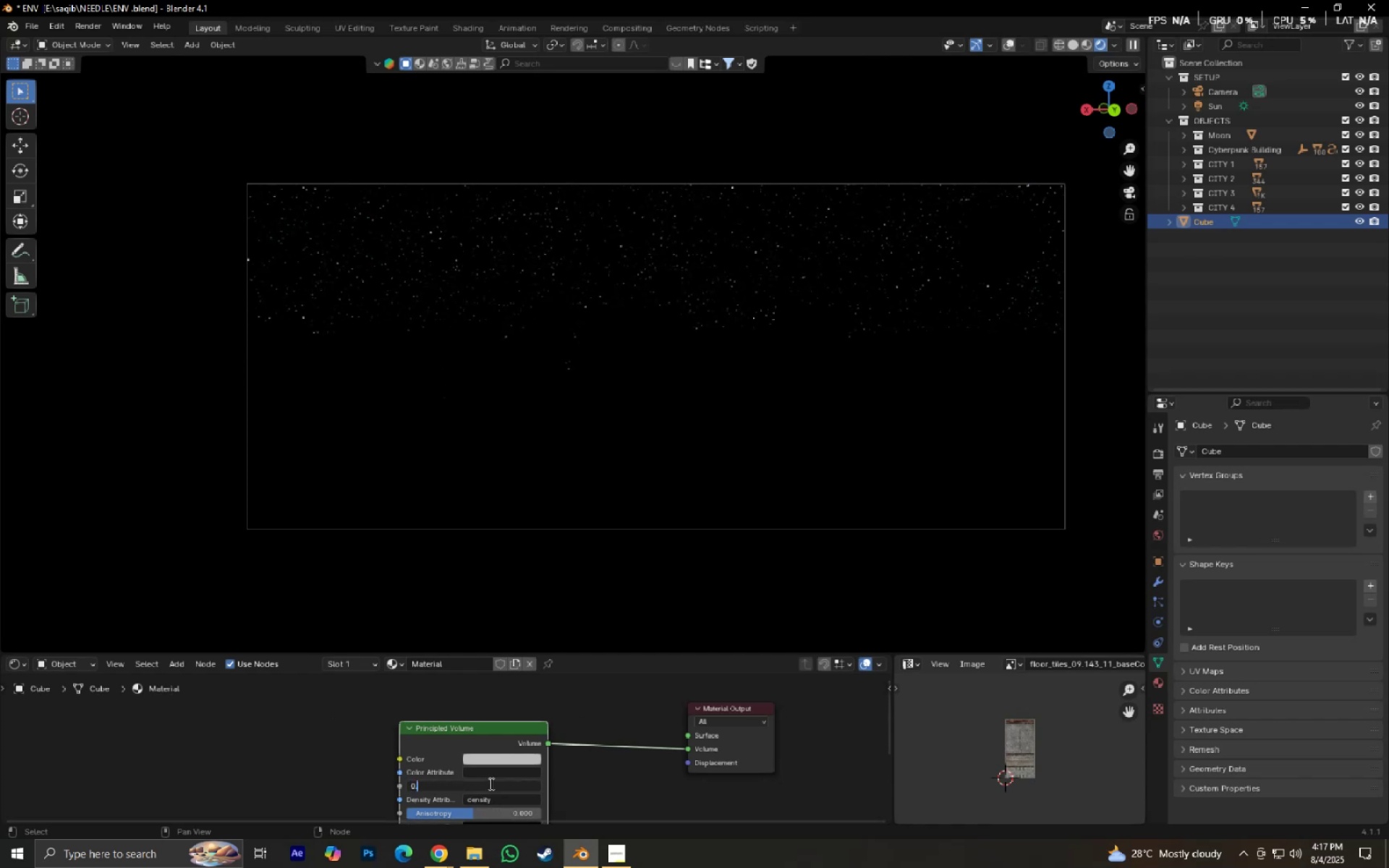 
key(Numpad0)
 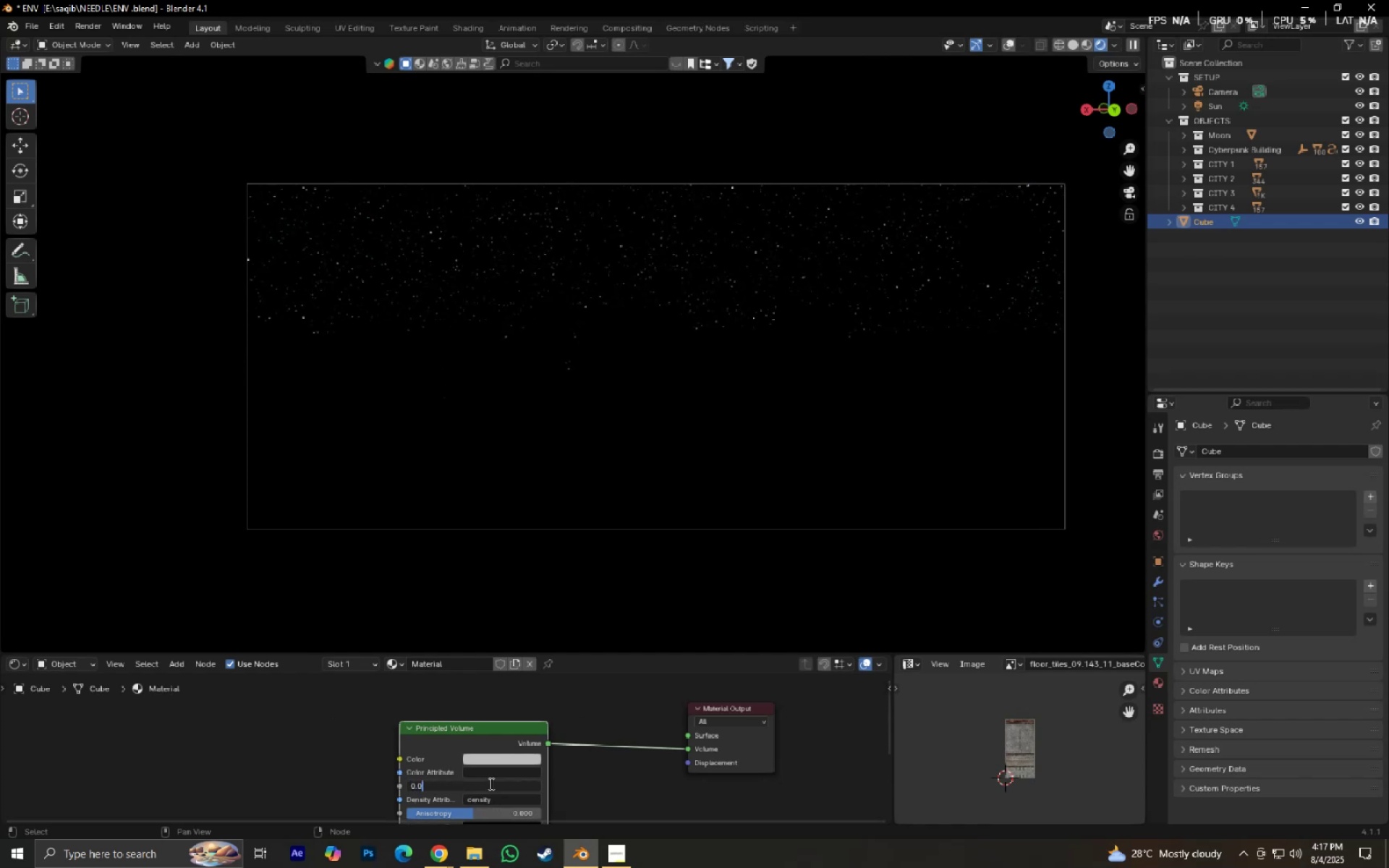 
key(Numpad1)
 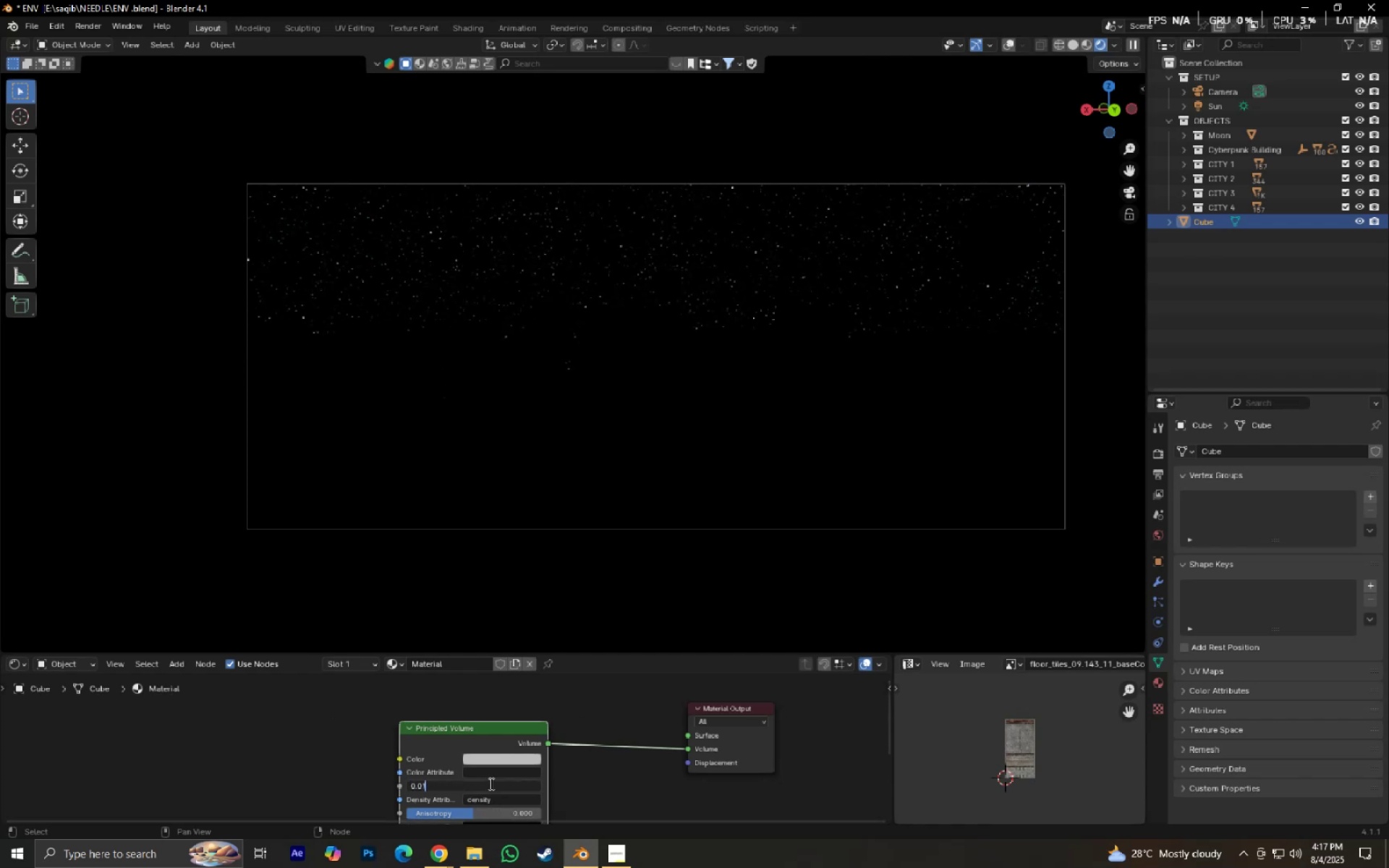 
key(NumpadEnter)
 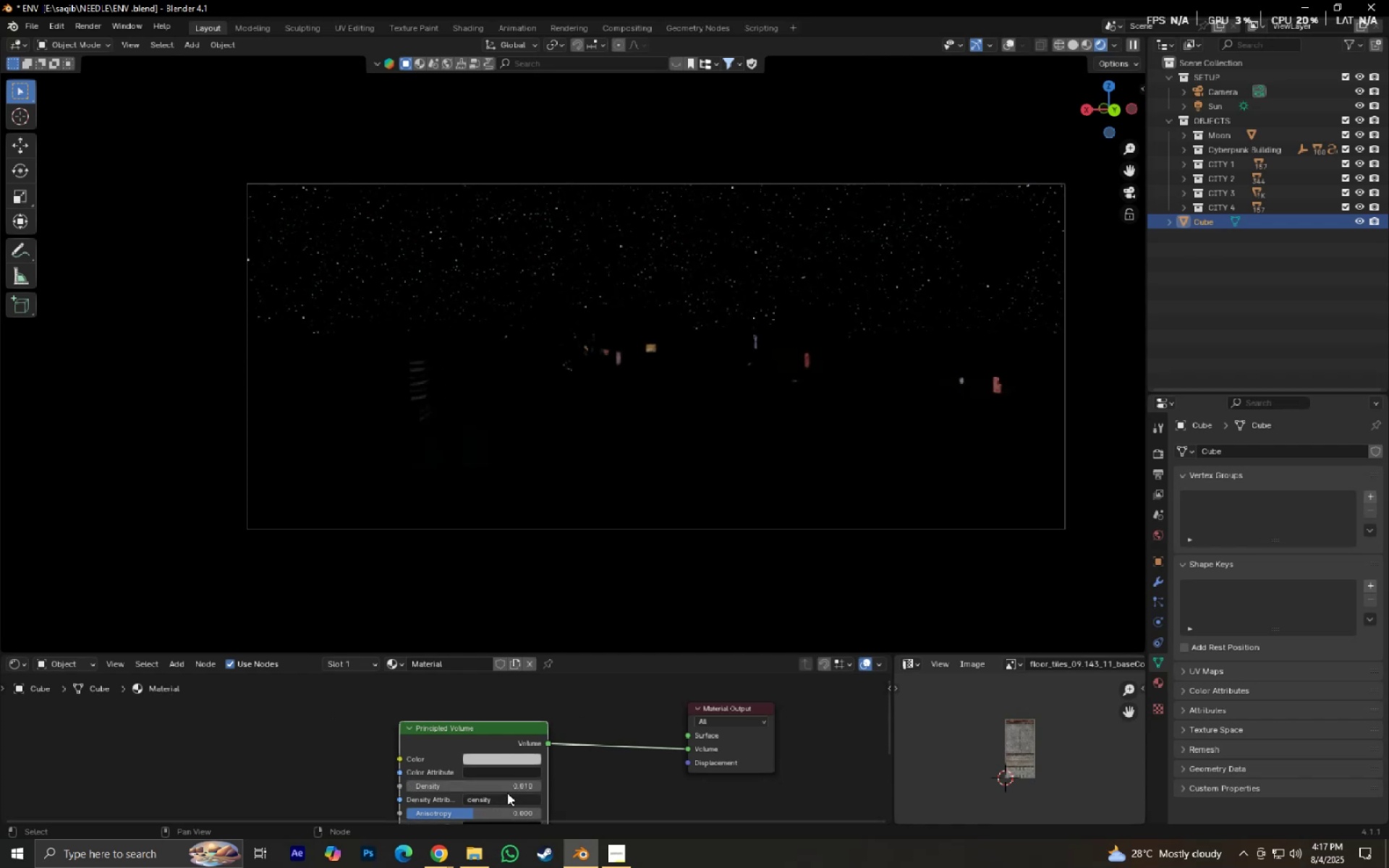 
left_click([503, 787])
 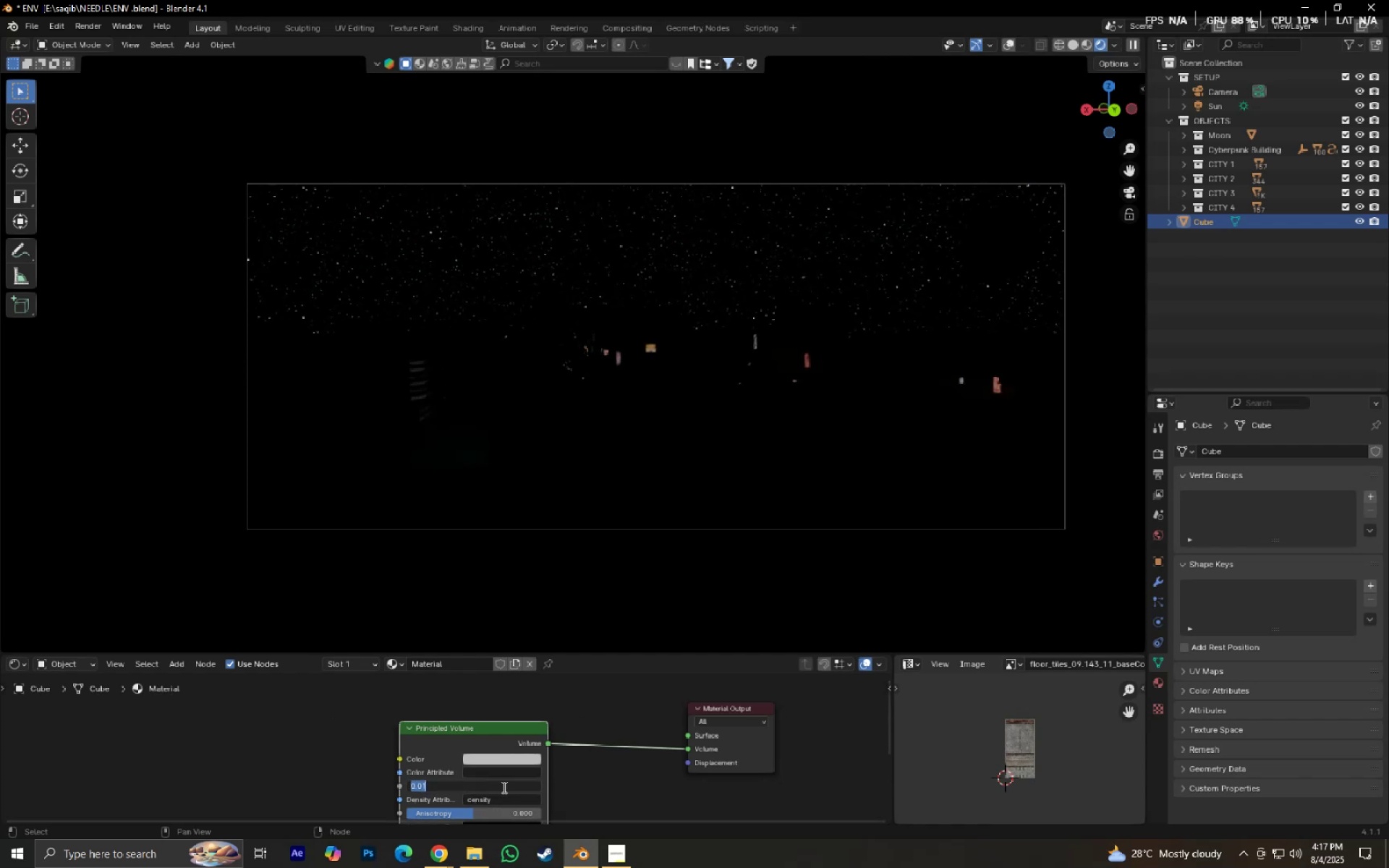 
key(Numpad0)
 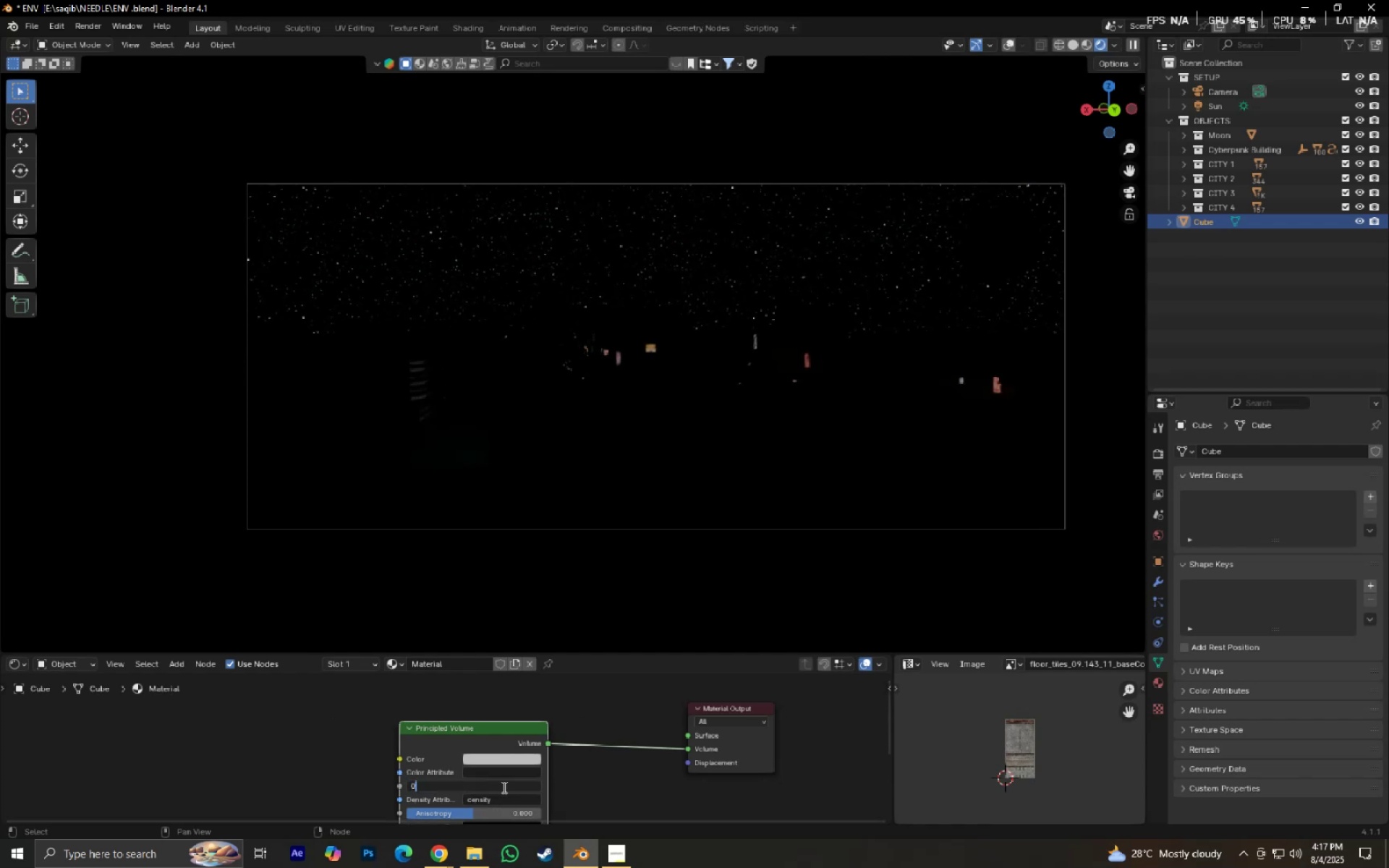 
key(NumpadDecimal)
 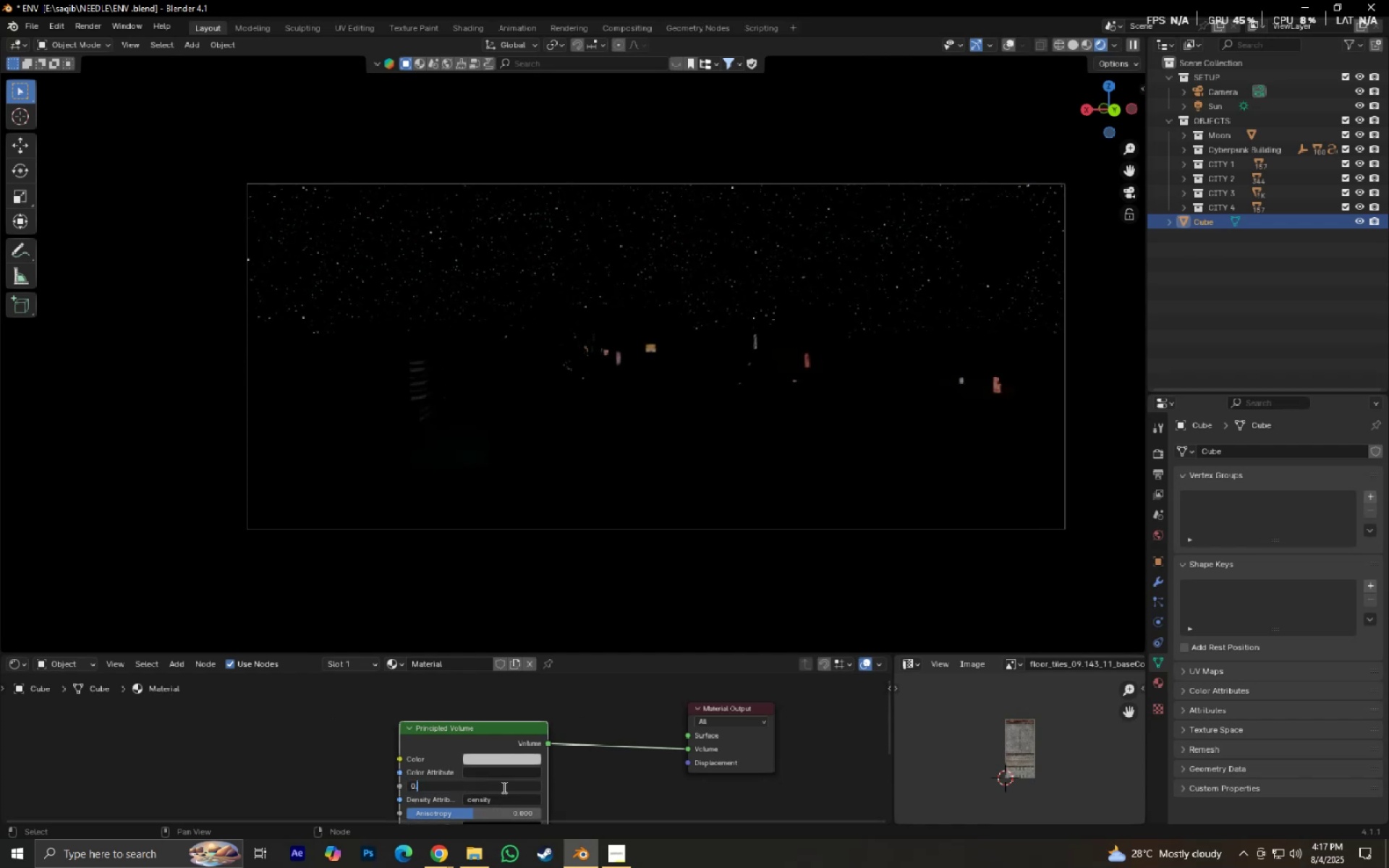 
key(Numpad0)
 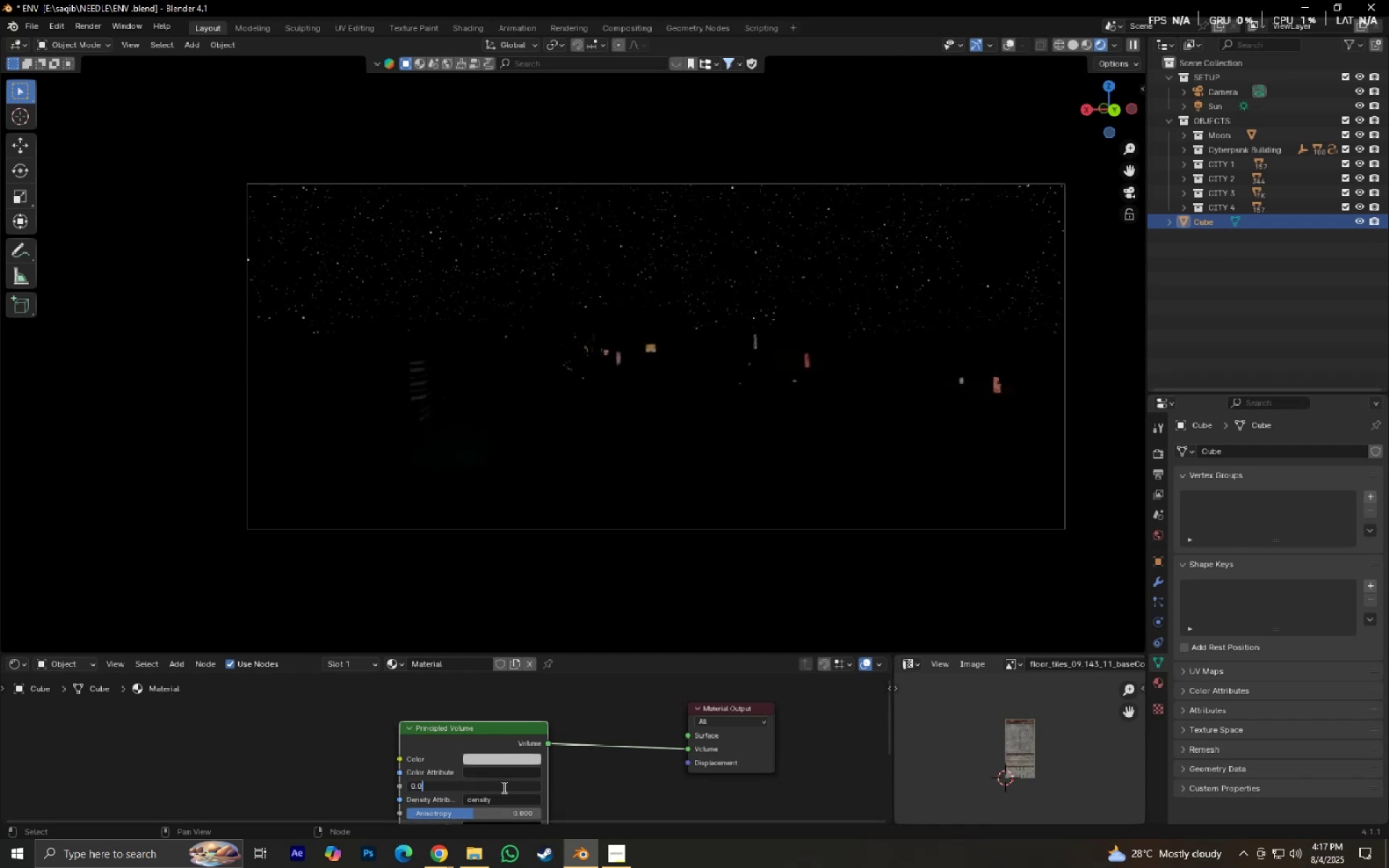 
key(Numpad0)
 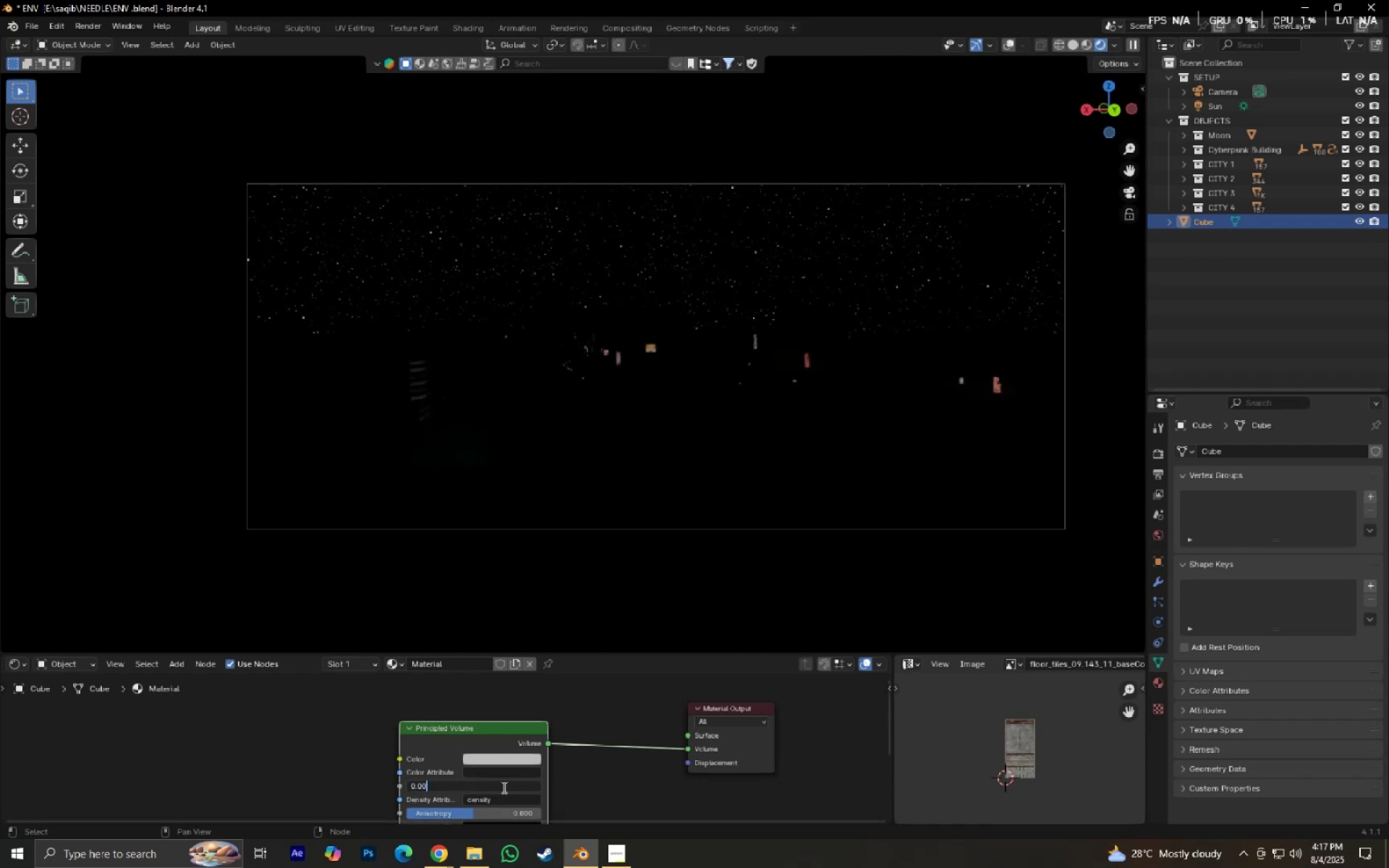 
key(Numpad1)
 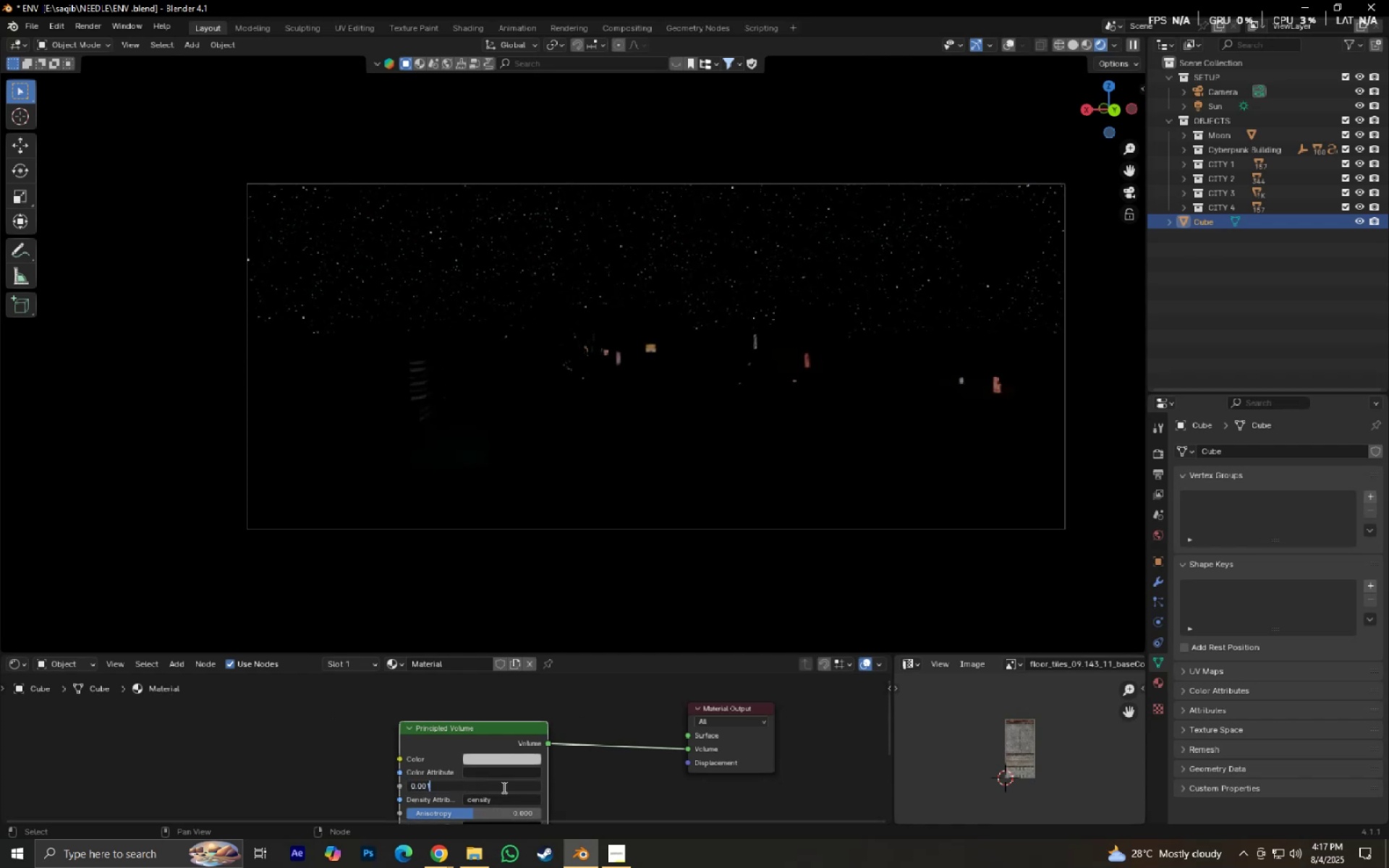 
key(NumpadEnter)
 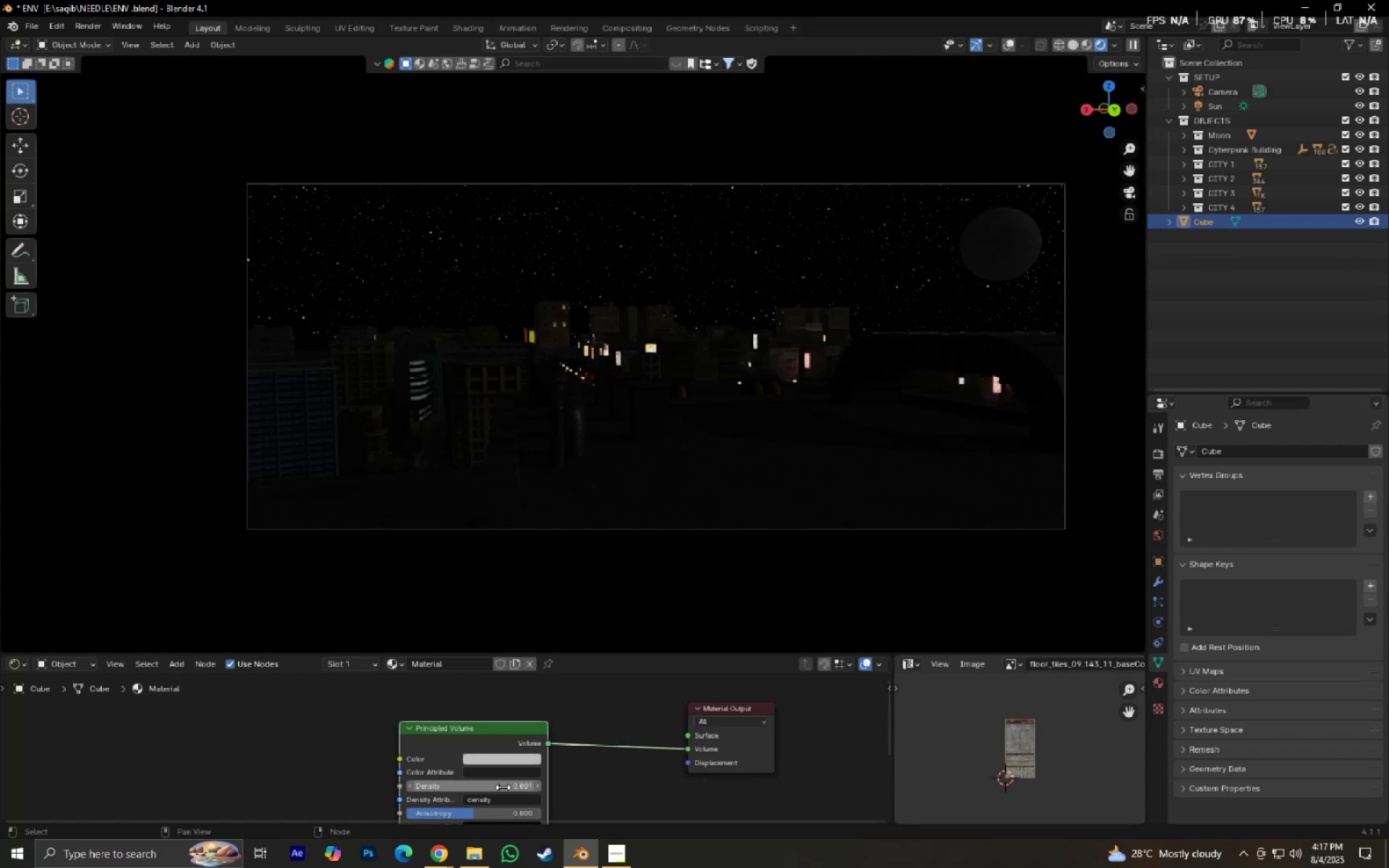 
left_click([503, 787])
 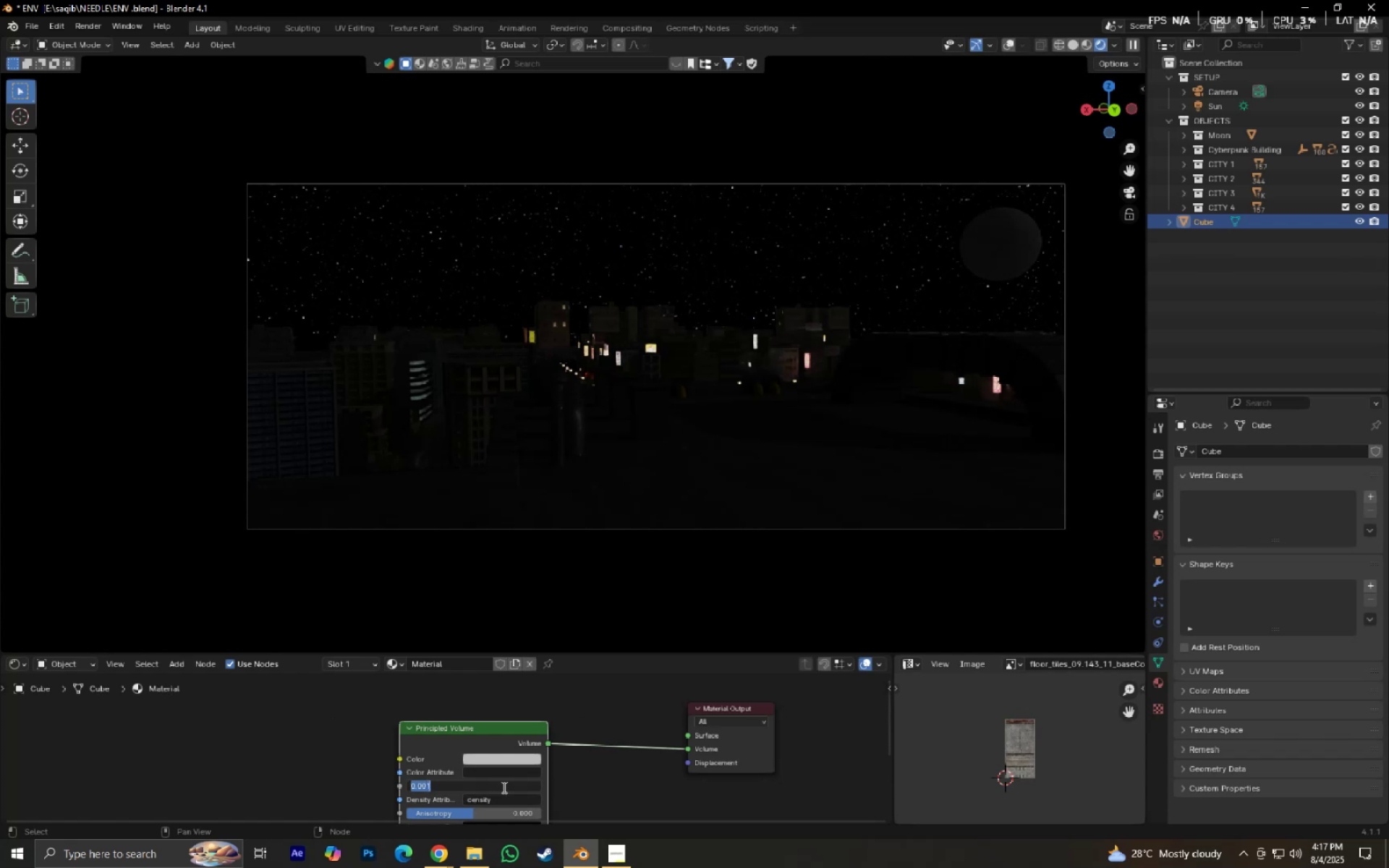 
key(Numpad0)
 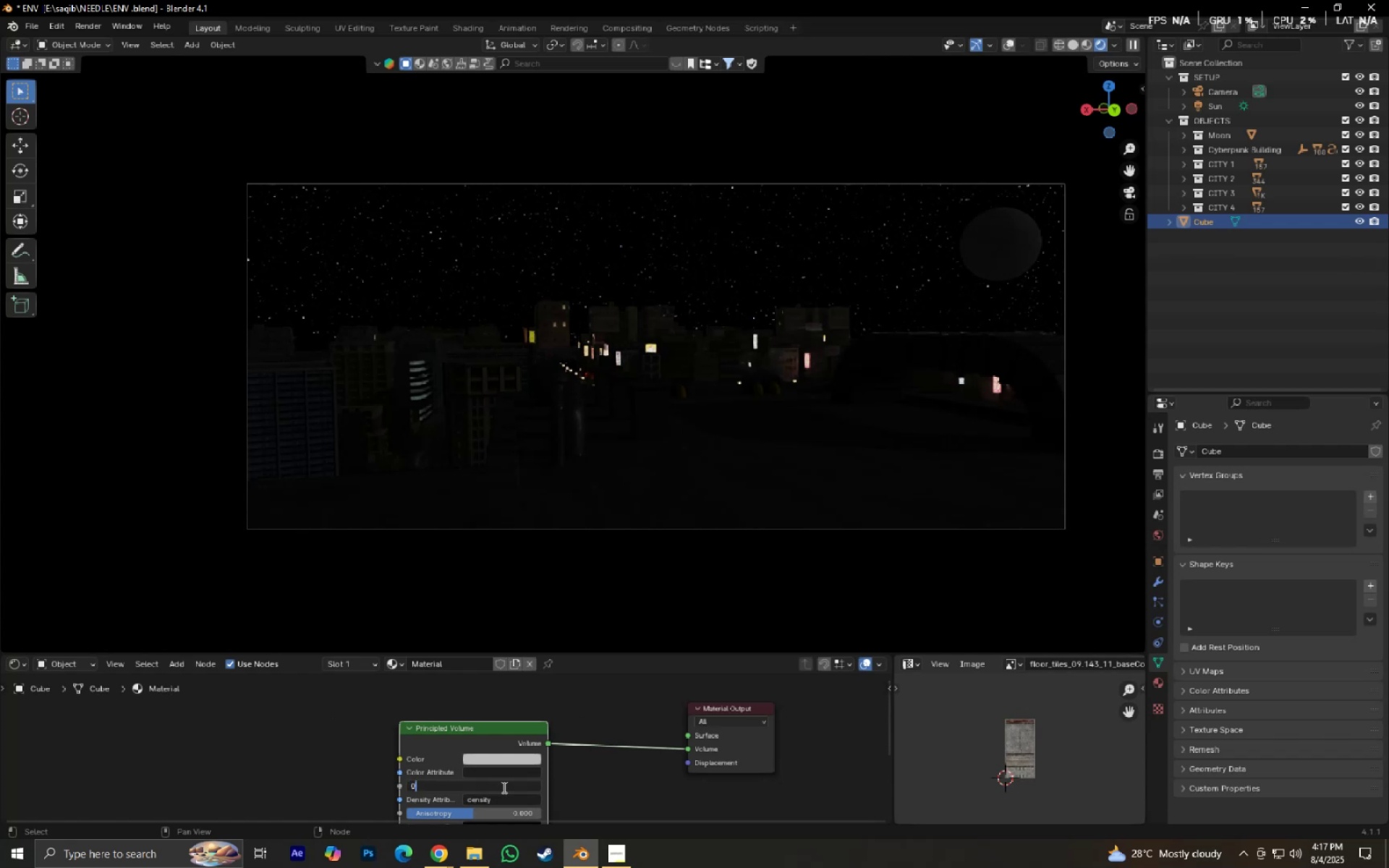 
key(NumpadDecimal)
 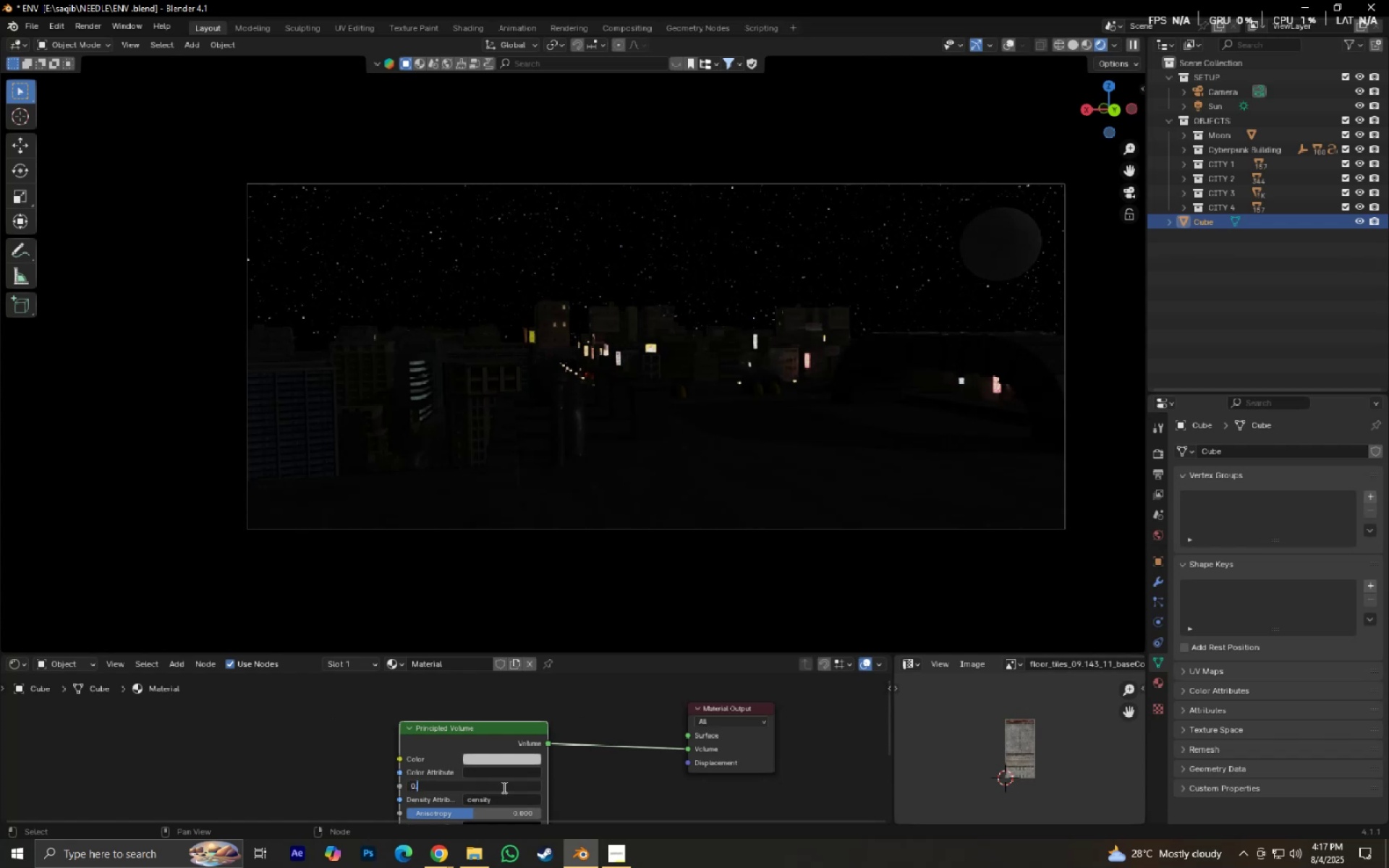 
key(Numpad0)
 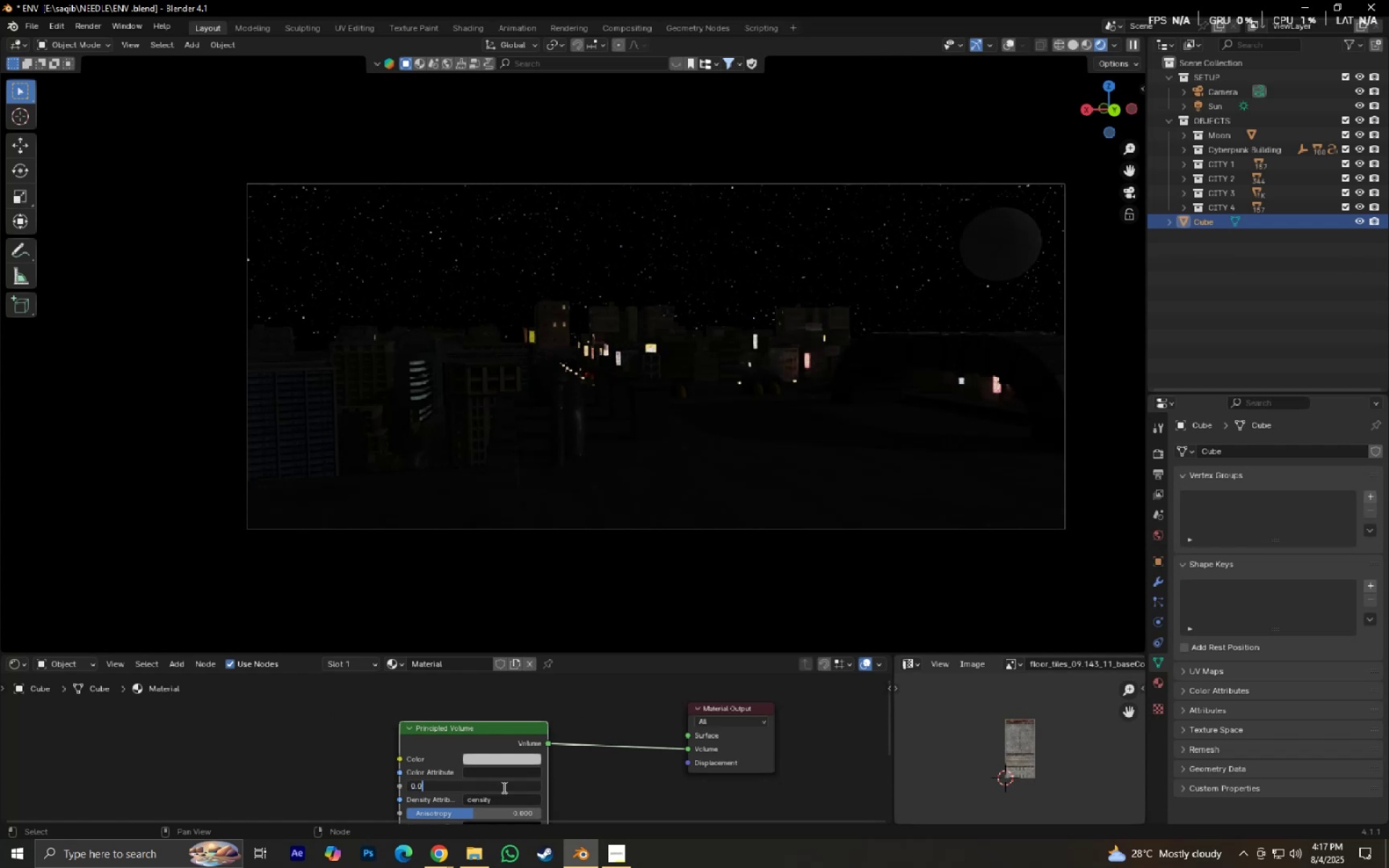 
key(Numpad0)
 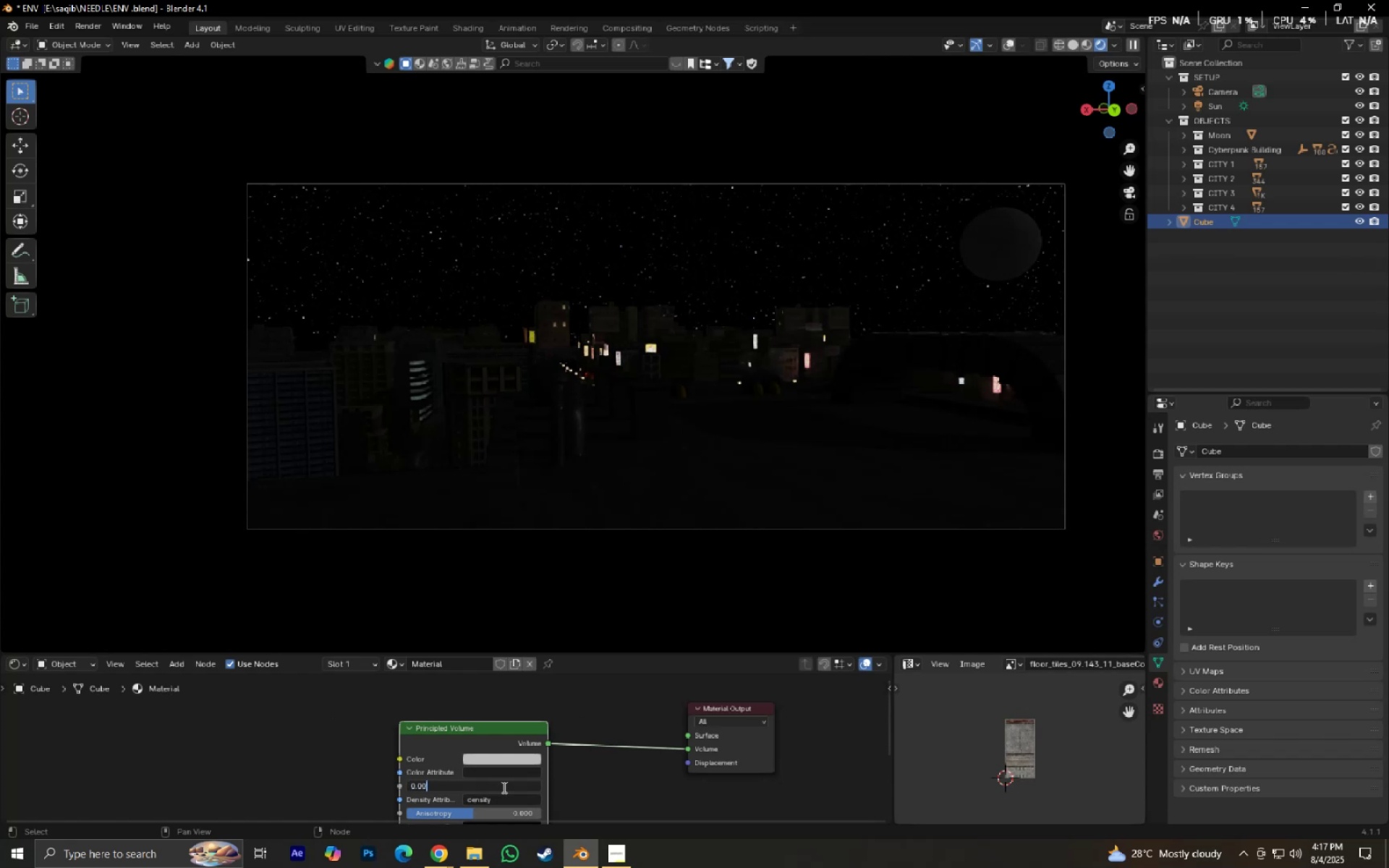 
key(Numpad0)
 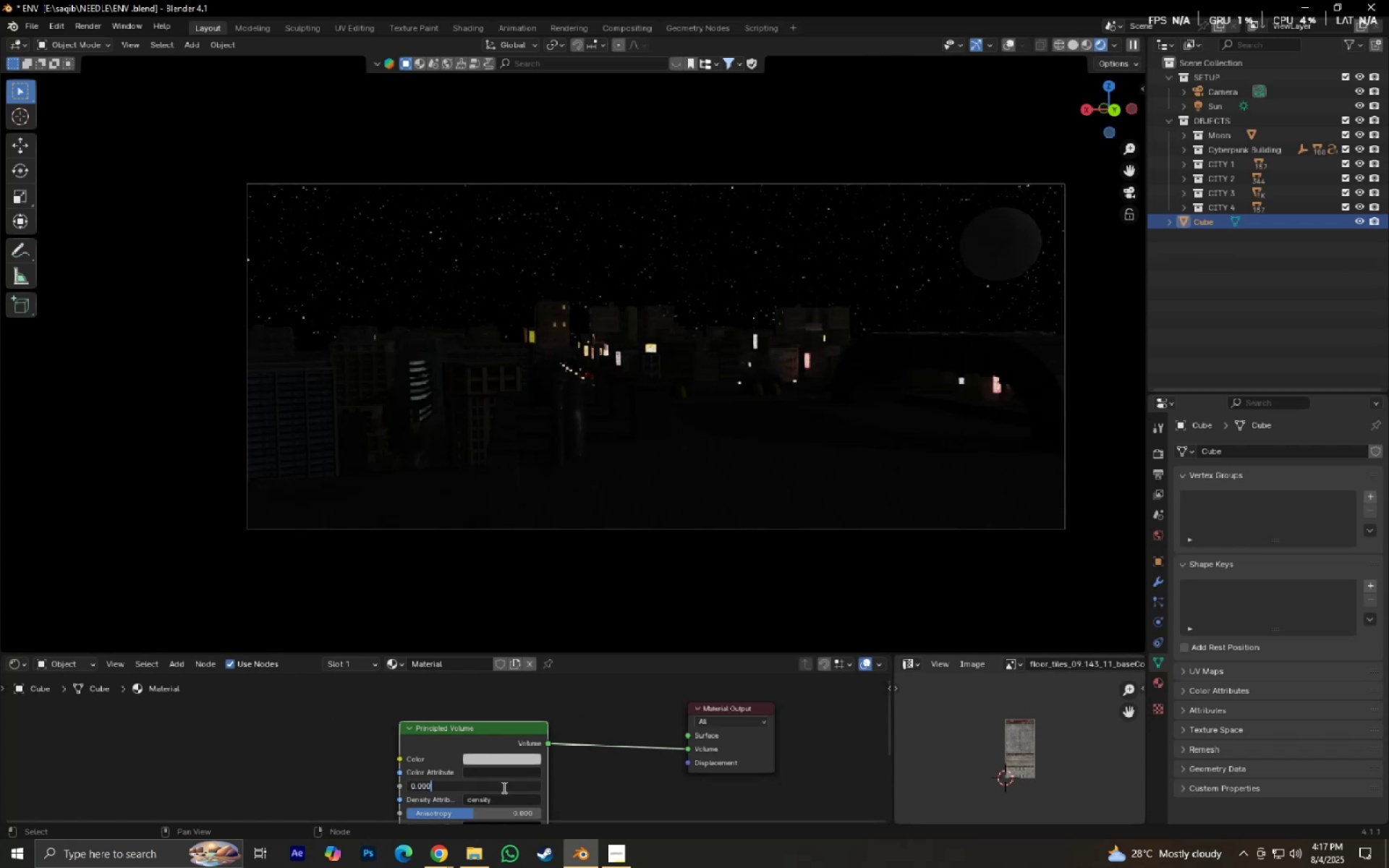 
key(Numpad1)
 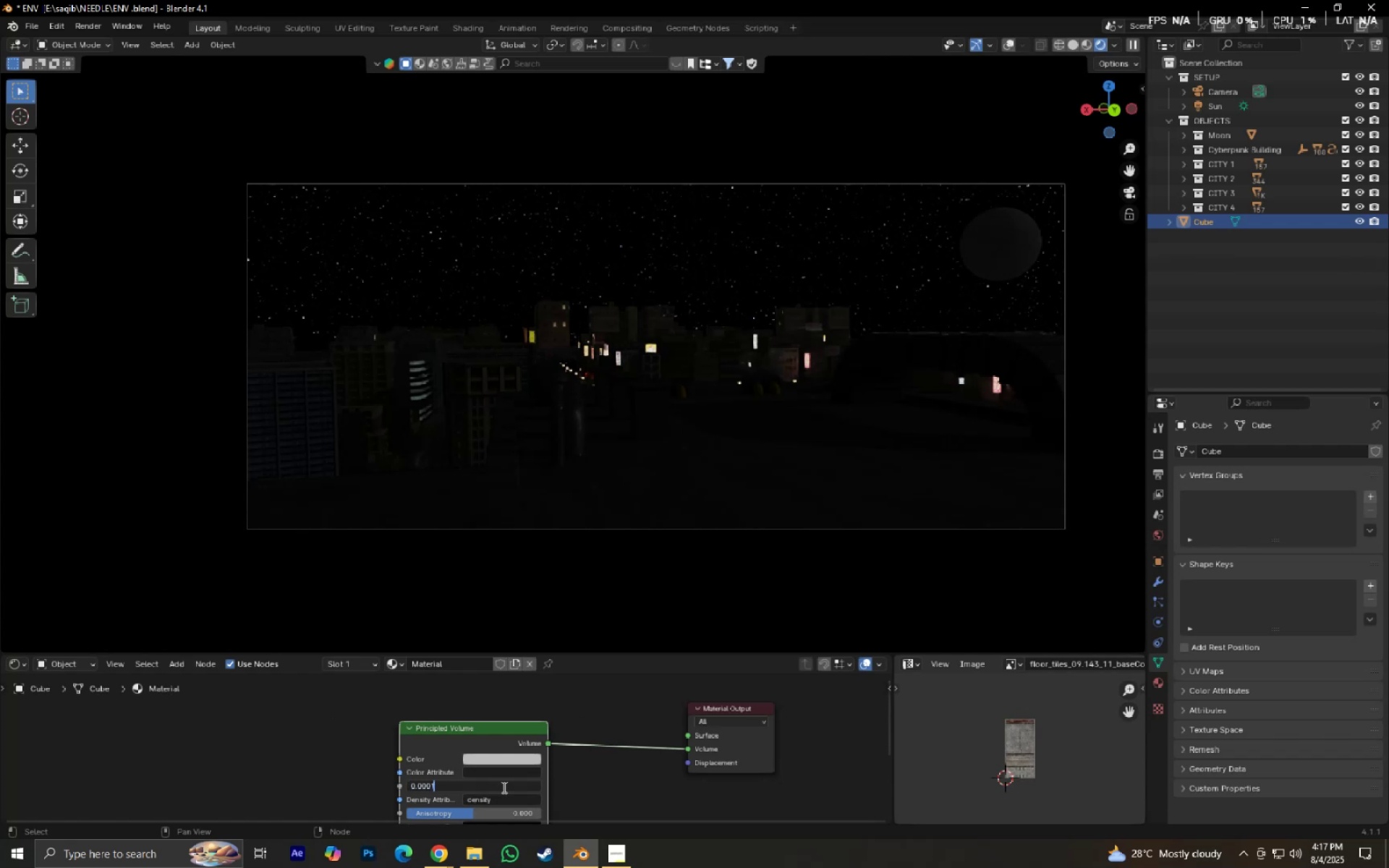 
key(NumpadEnter)
 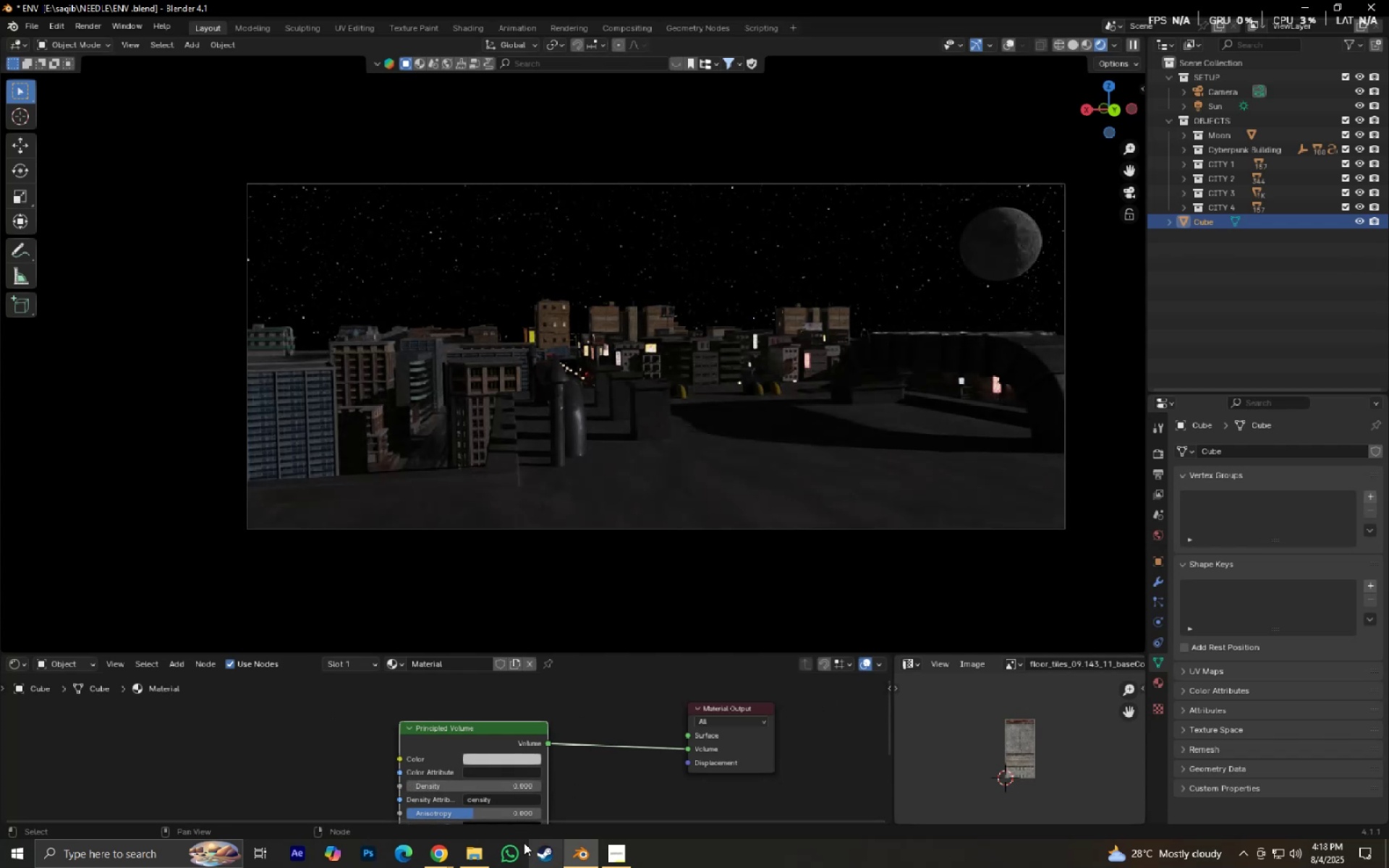 
wait(6.06)
 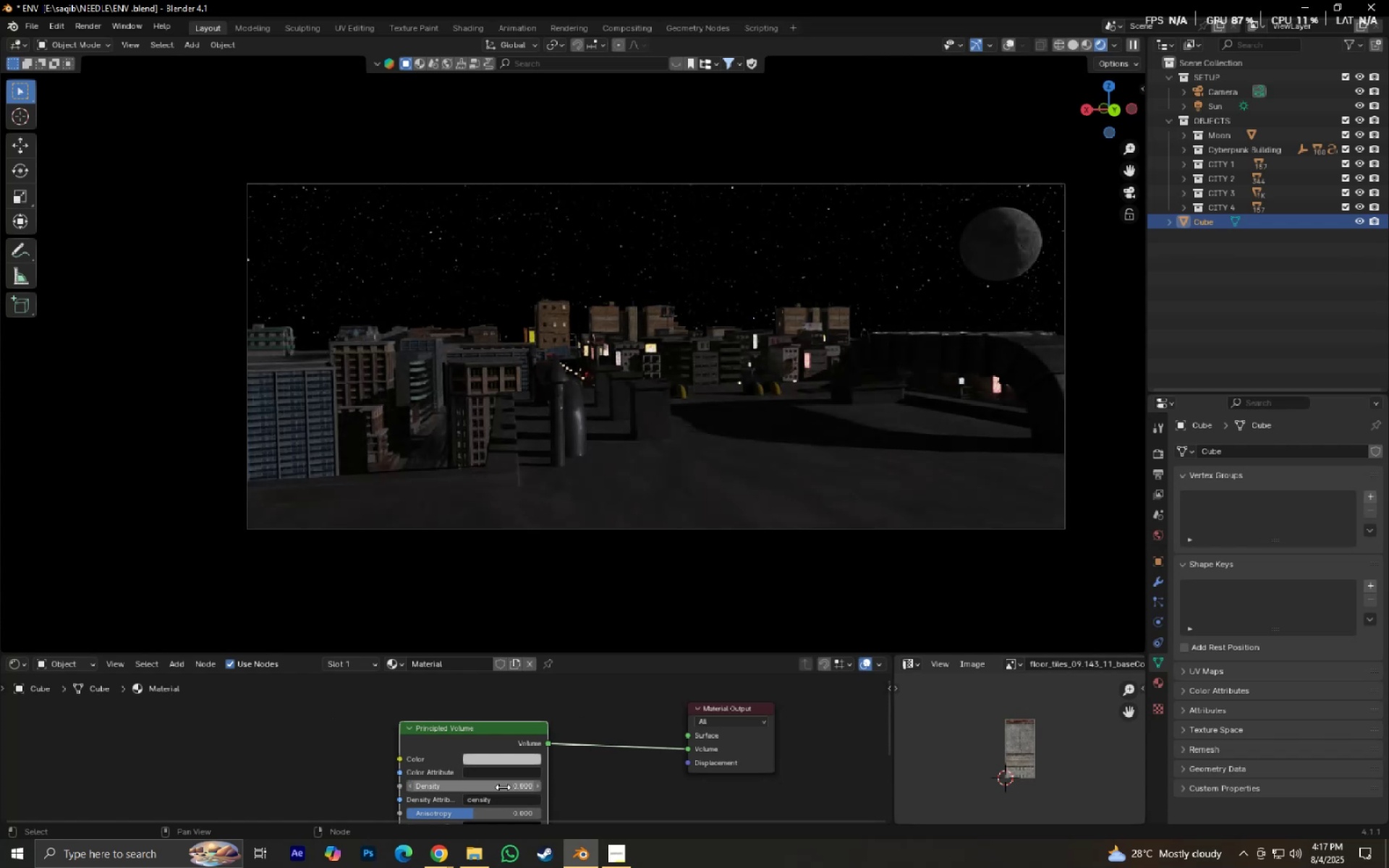 
left_click_drag(start_coordinate=[489, 766], to_coordinate=[392, 212])
 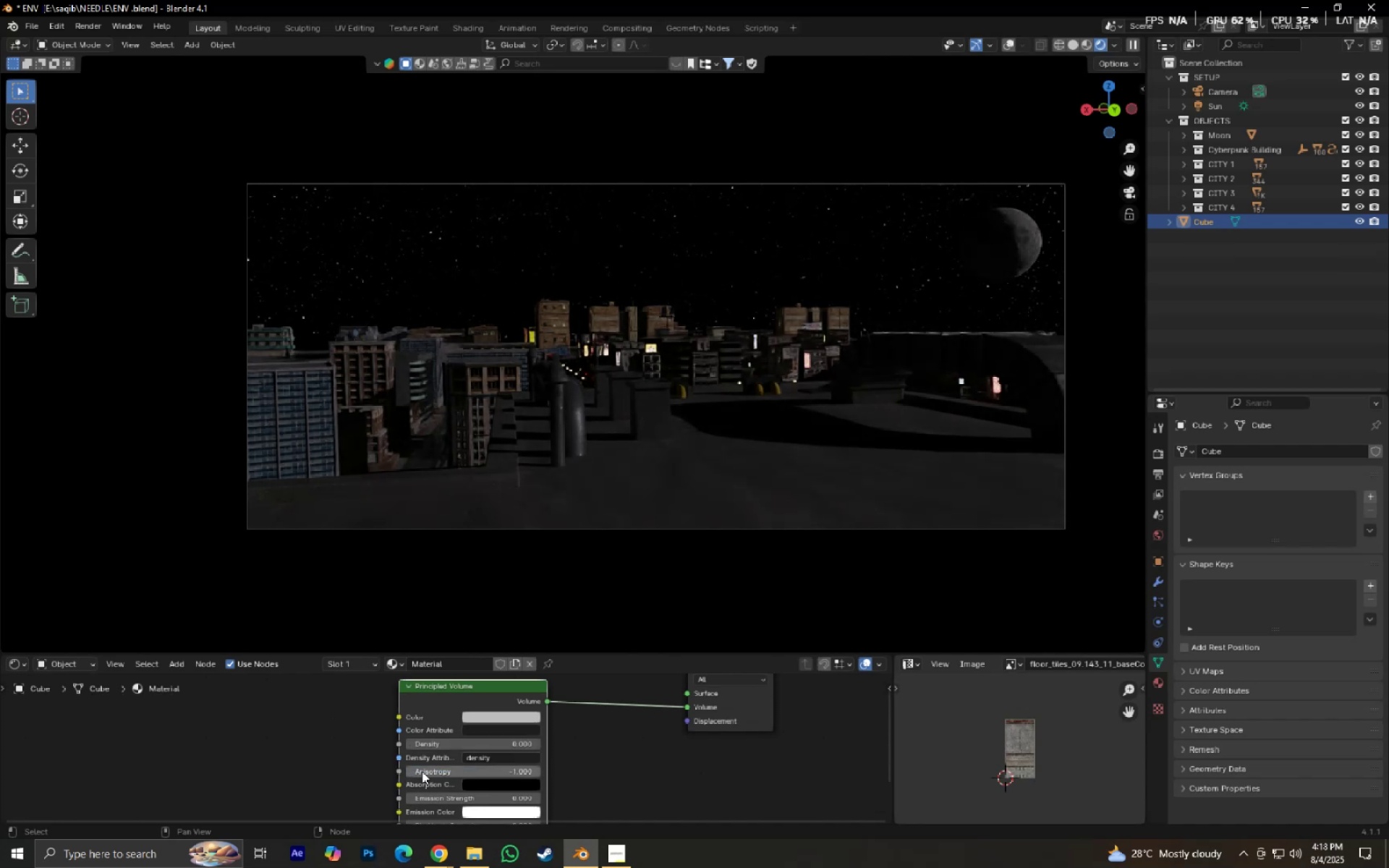 
key(Control+Z)
 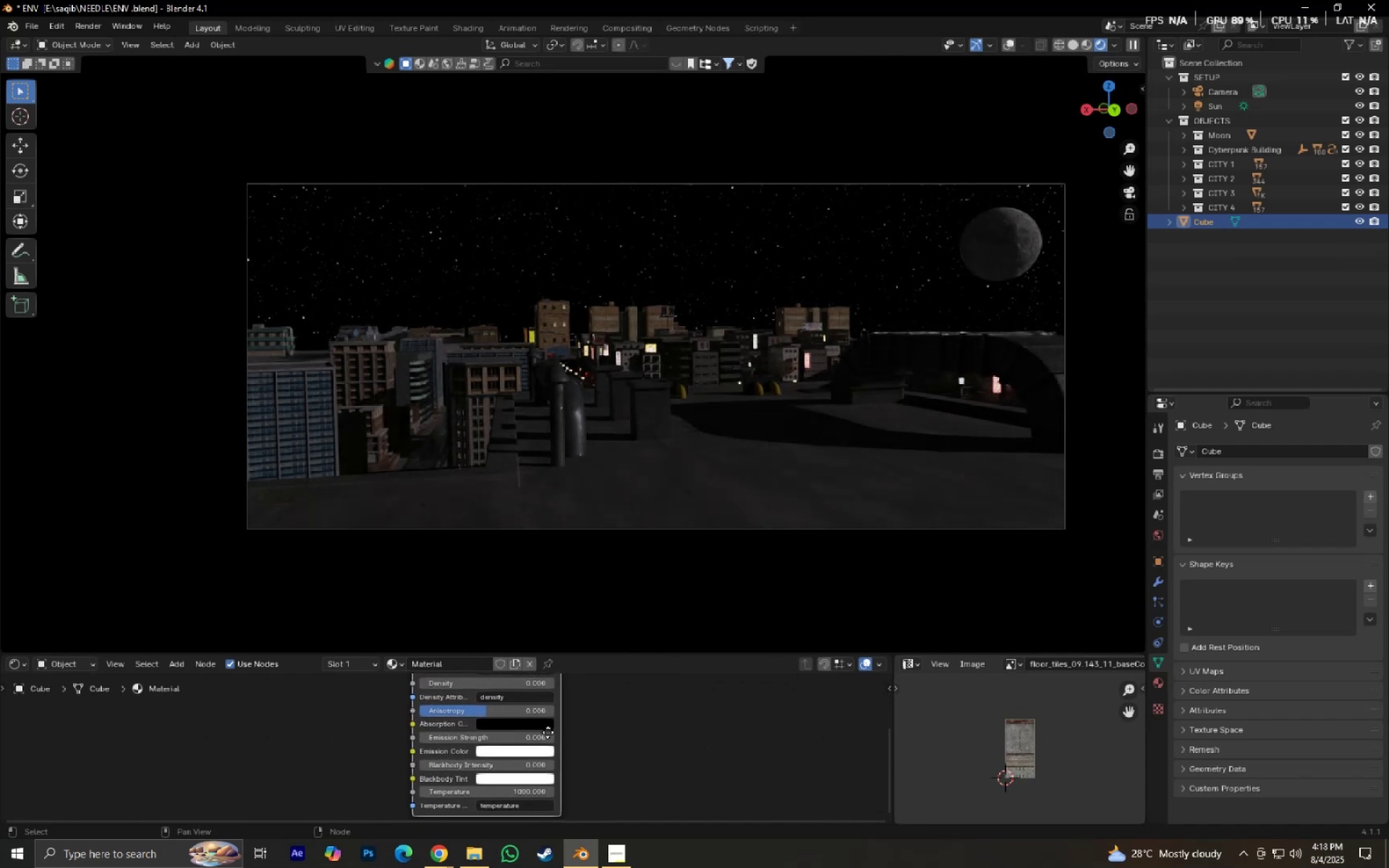 
left_click([493, 749])
 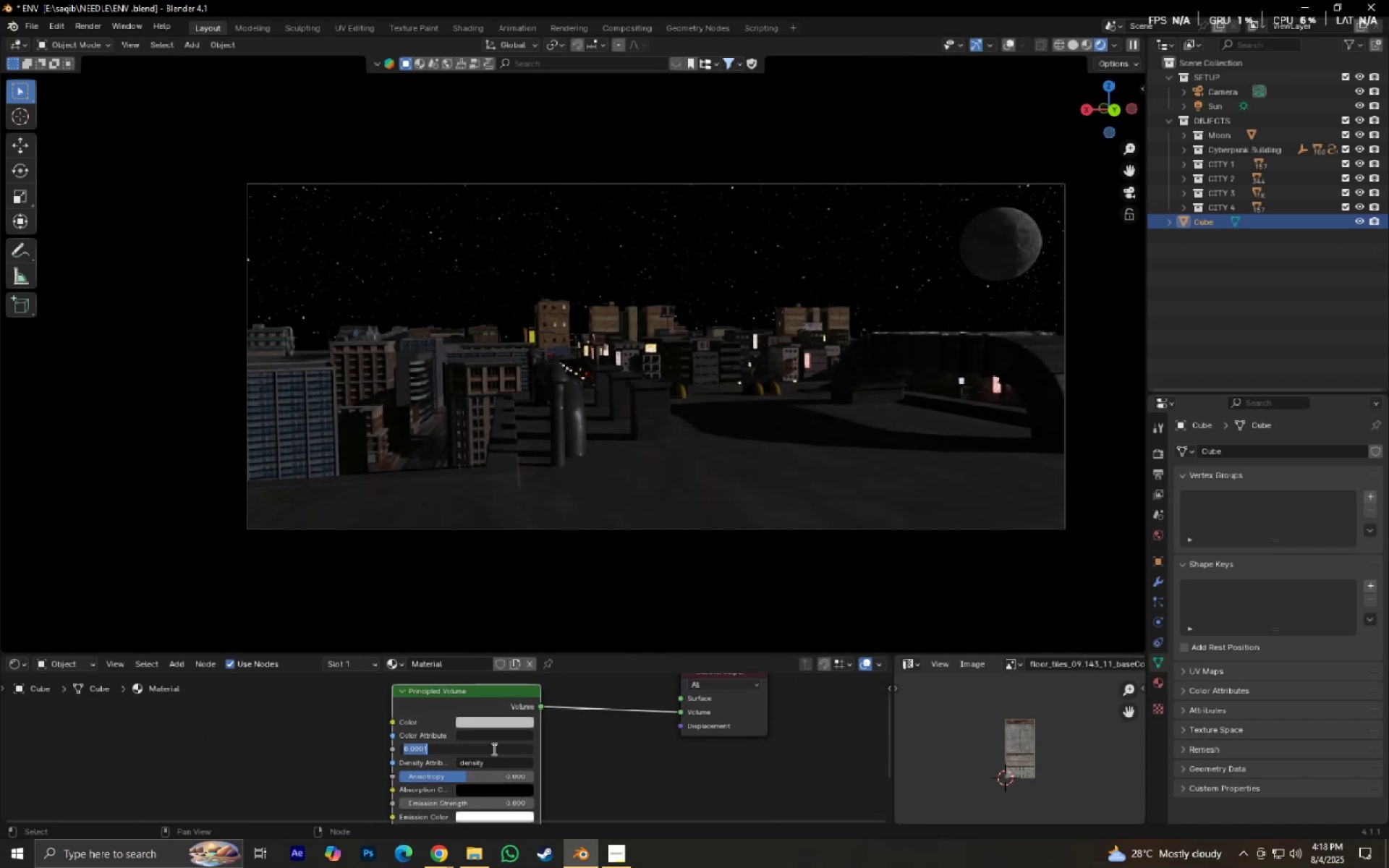 
key(Numpad0)
 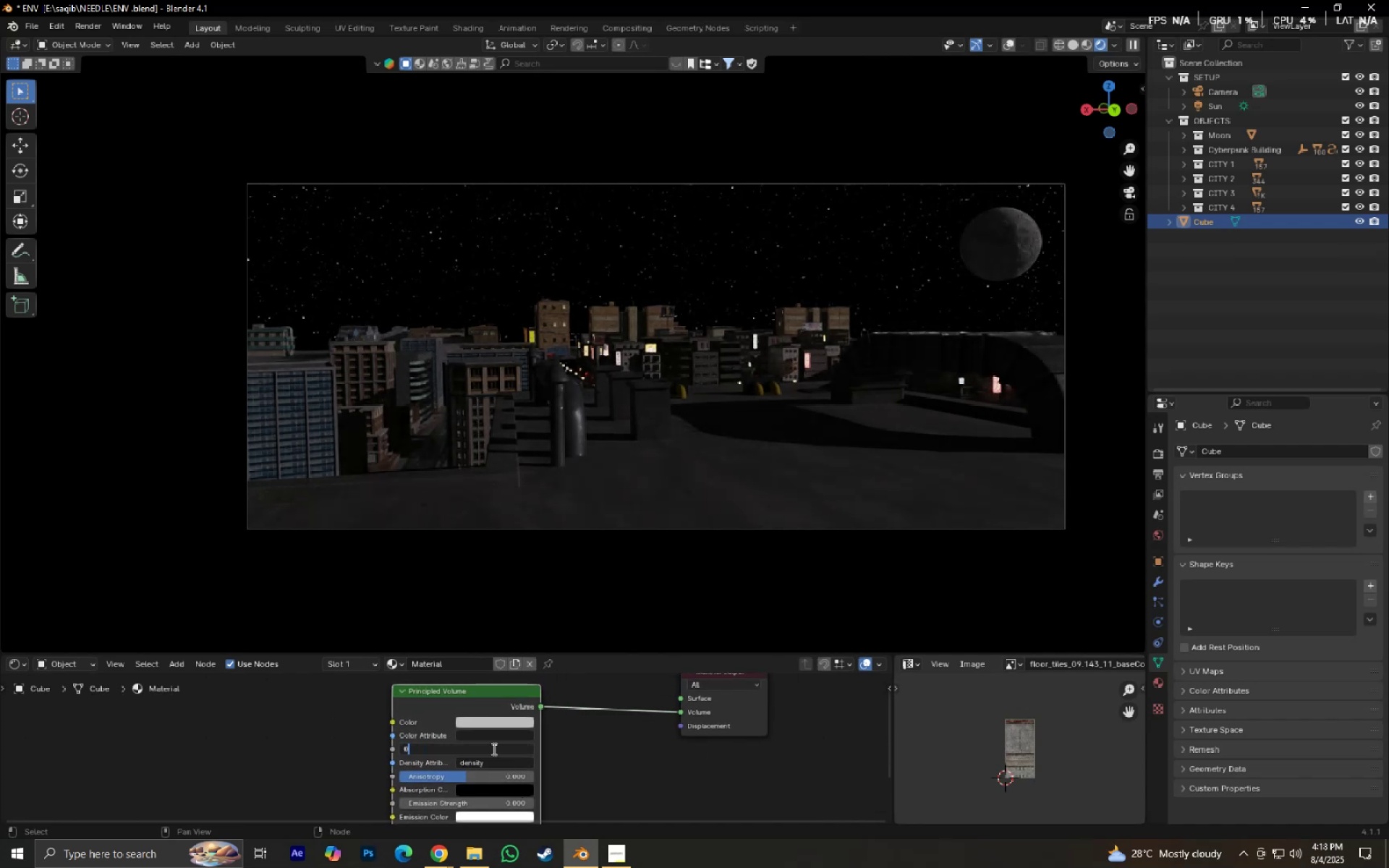 
key(NumpadDecimal)
 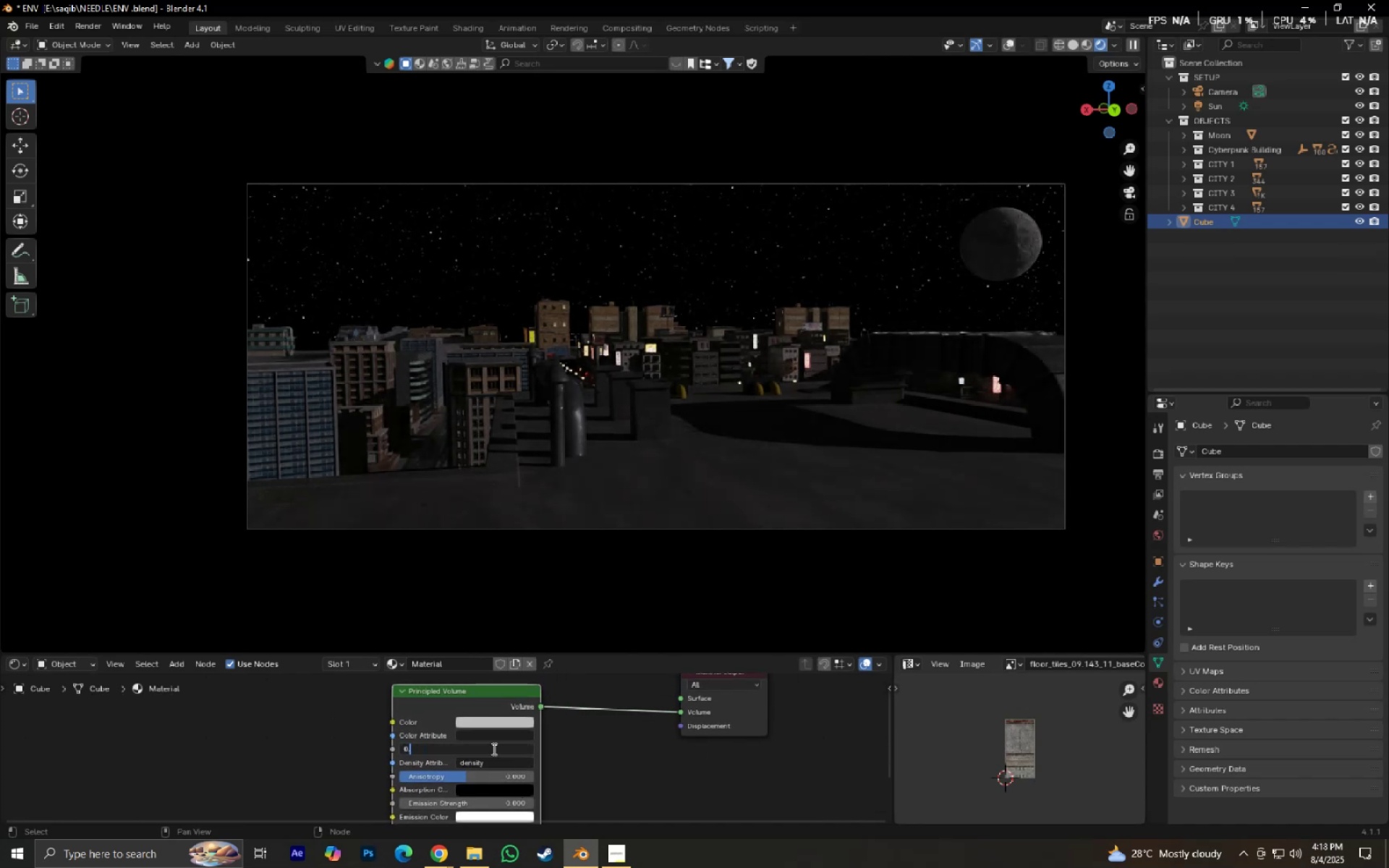 
key(Numpad0)
 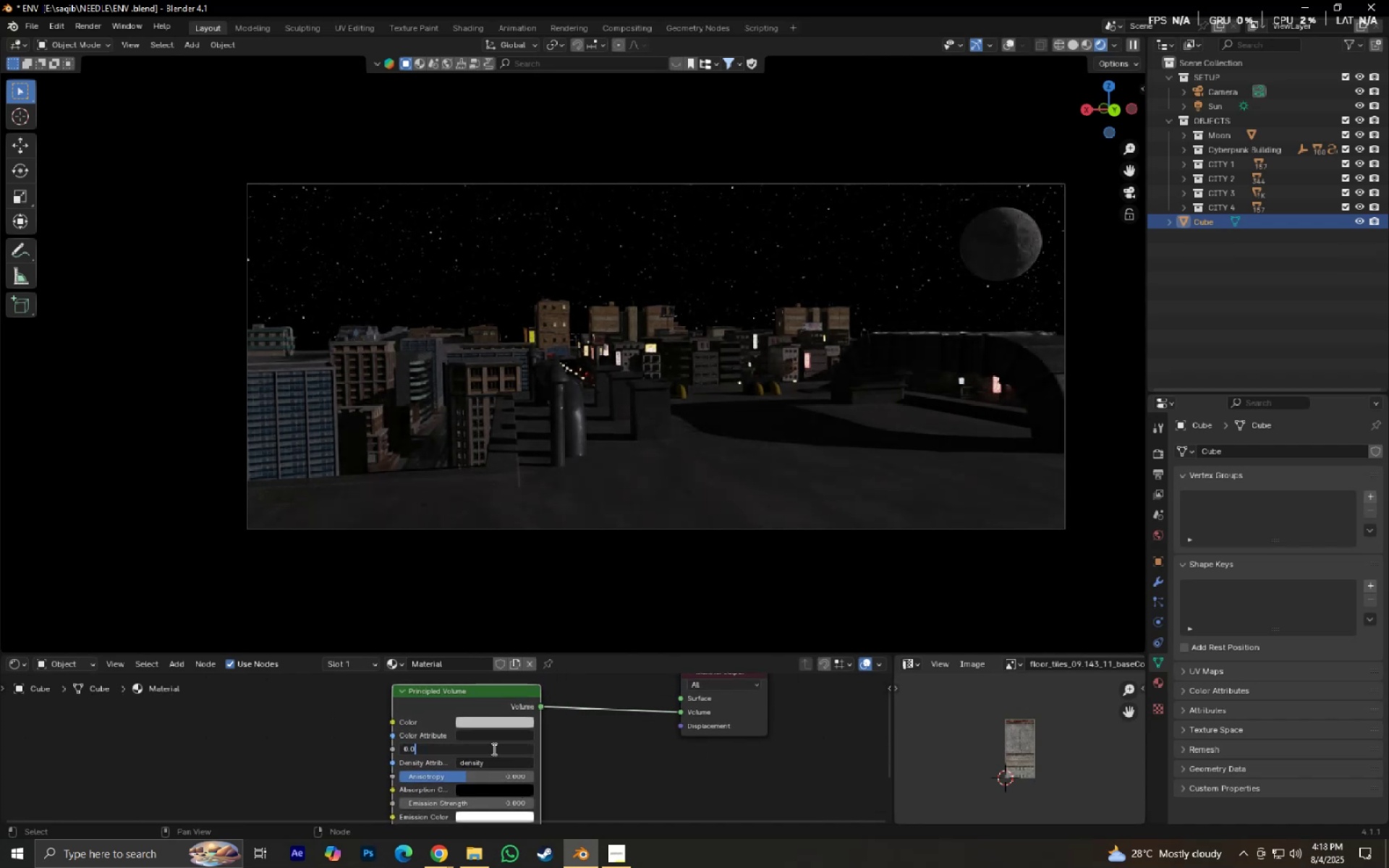 
key(Numpad0)
 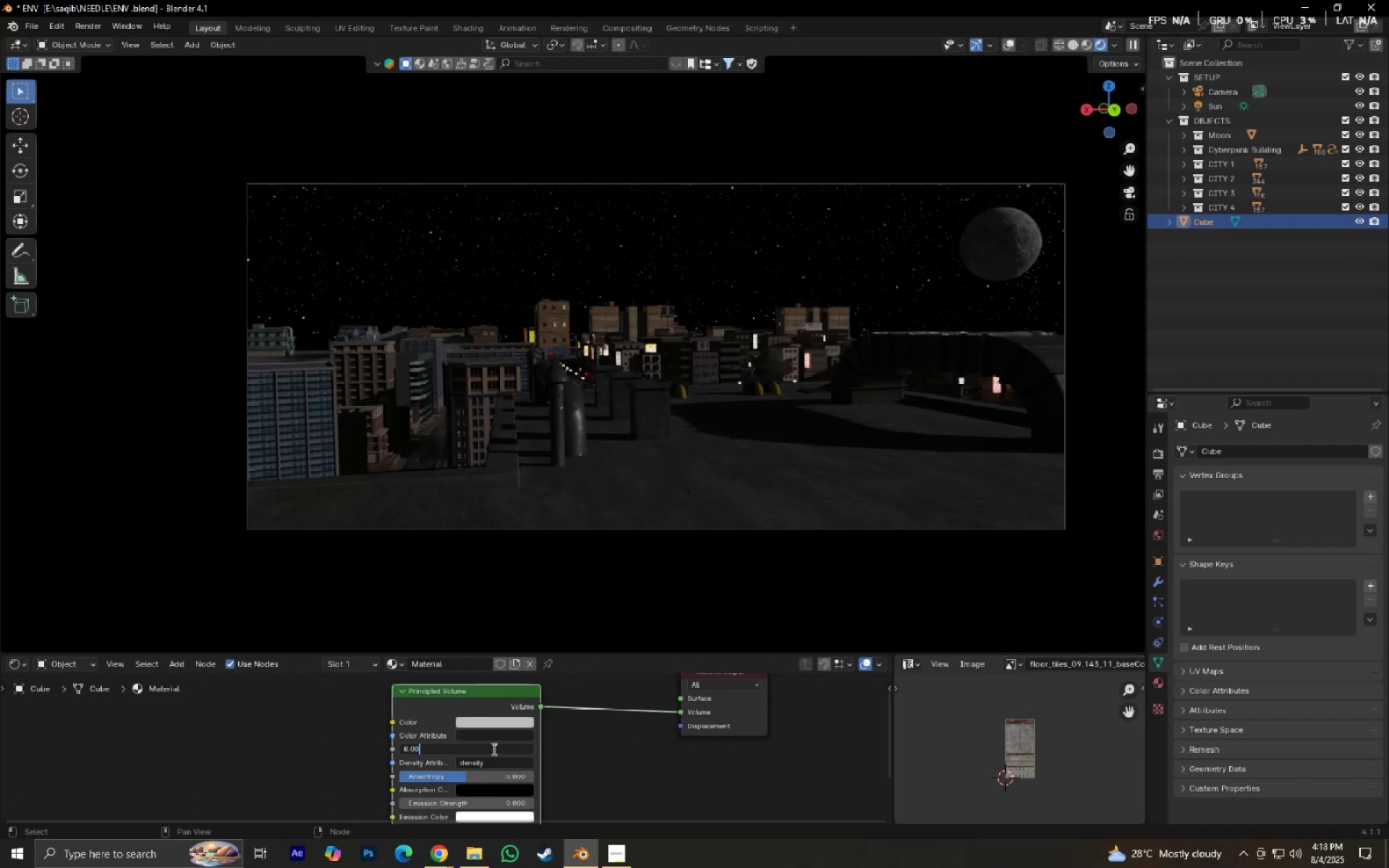 
key(Numpad0)
 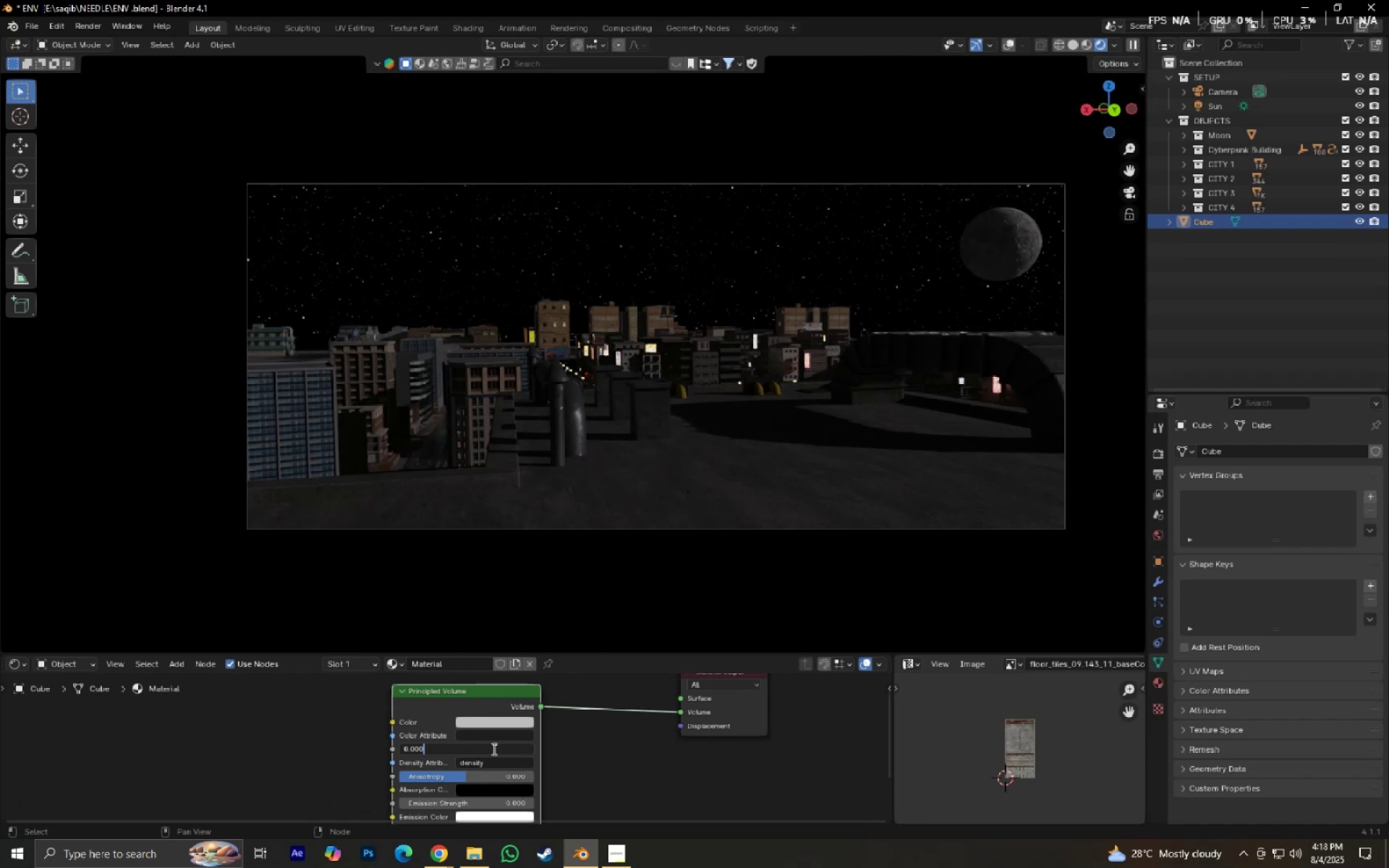 
key(Numpad1)
 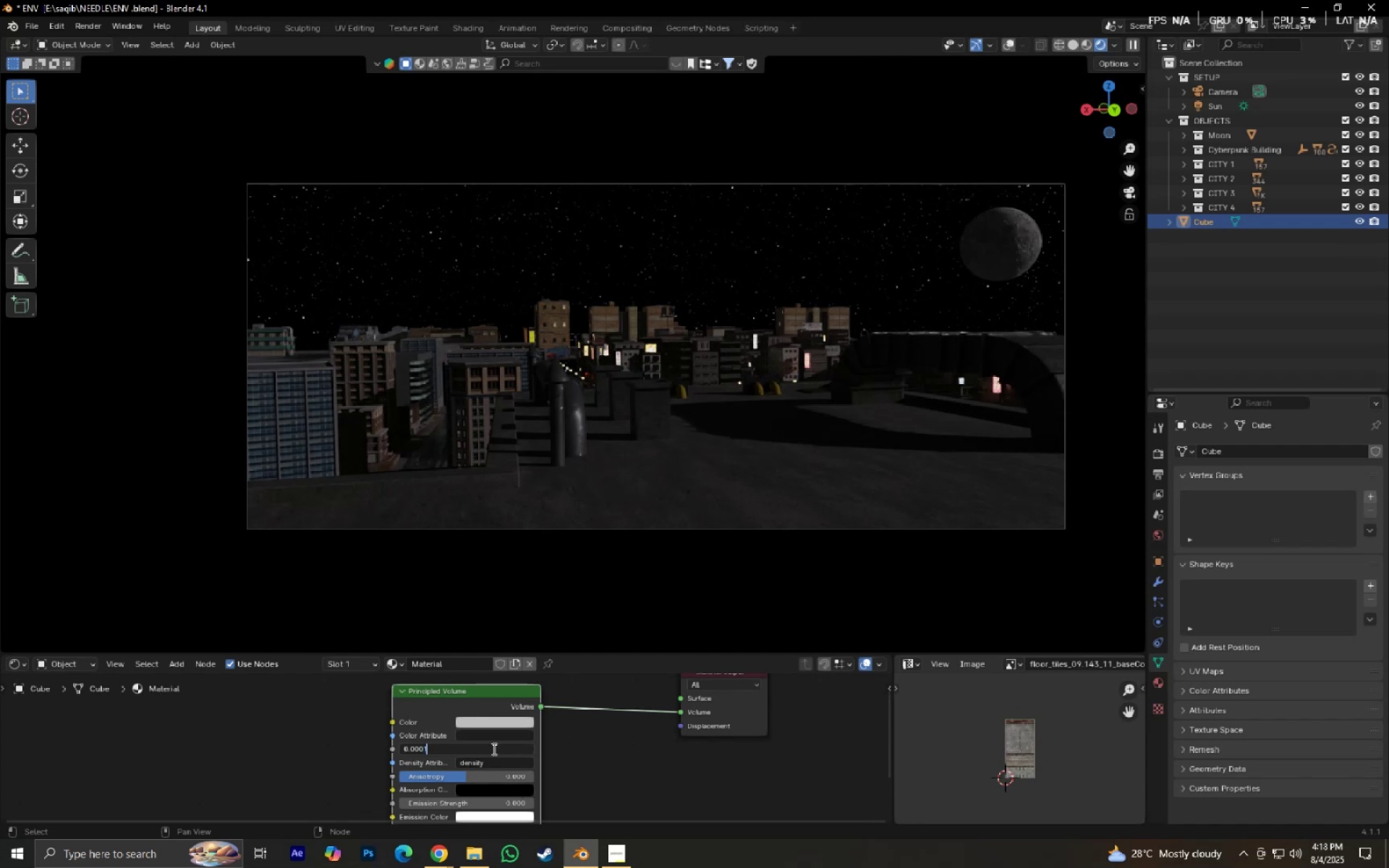 
key(Numpad5)
 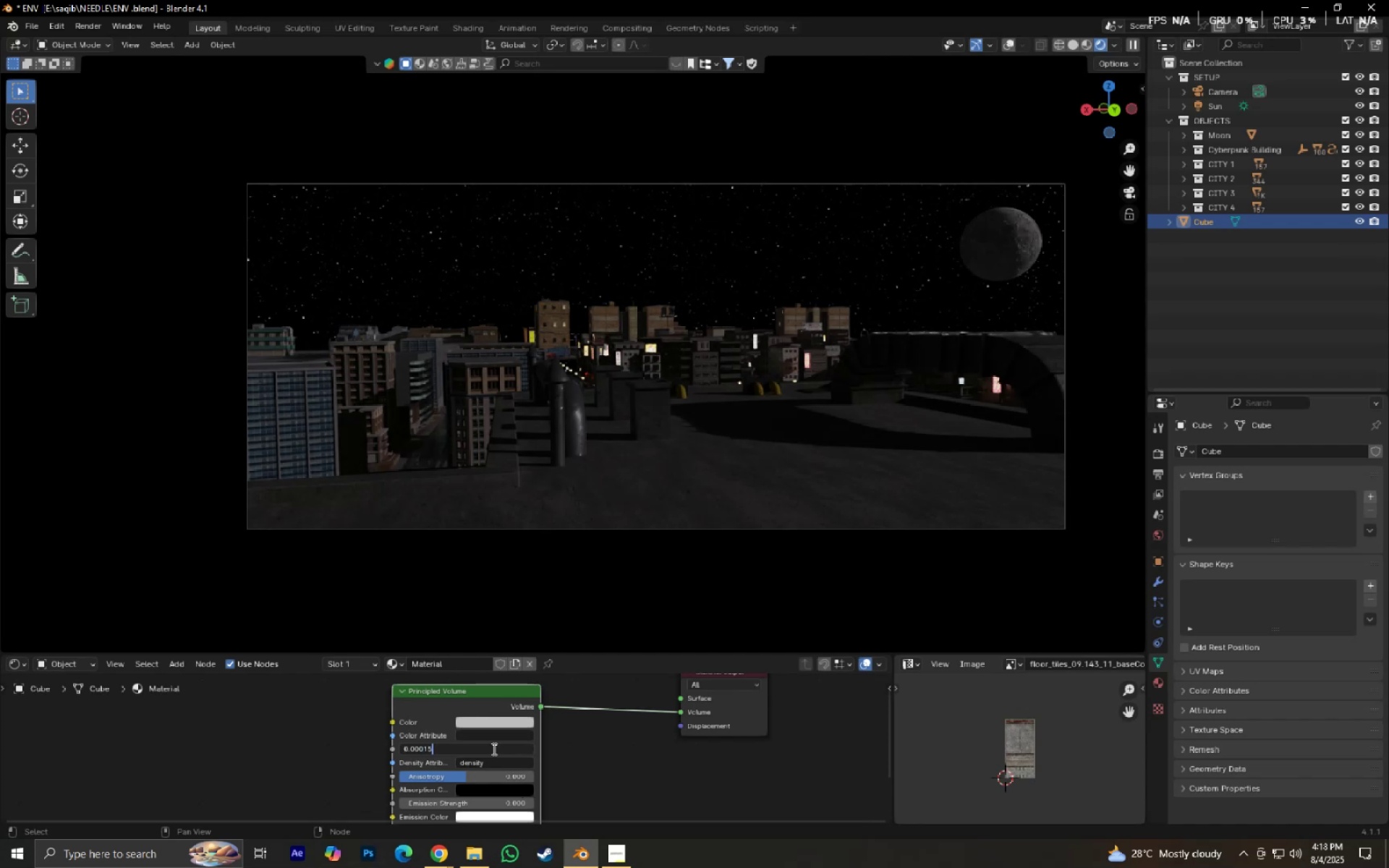 
key(NumpadEnter)
 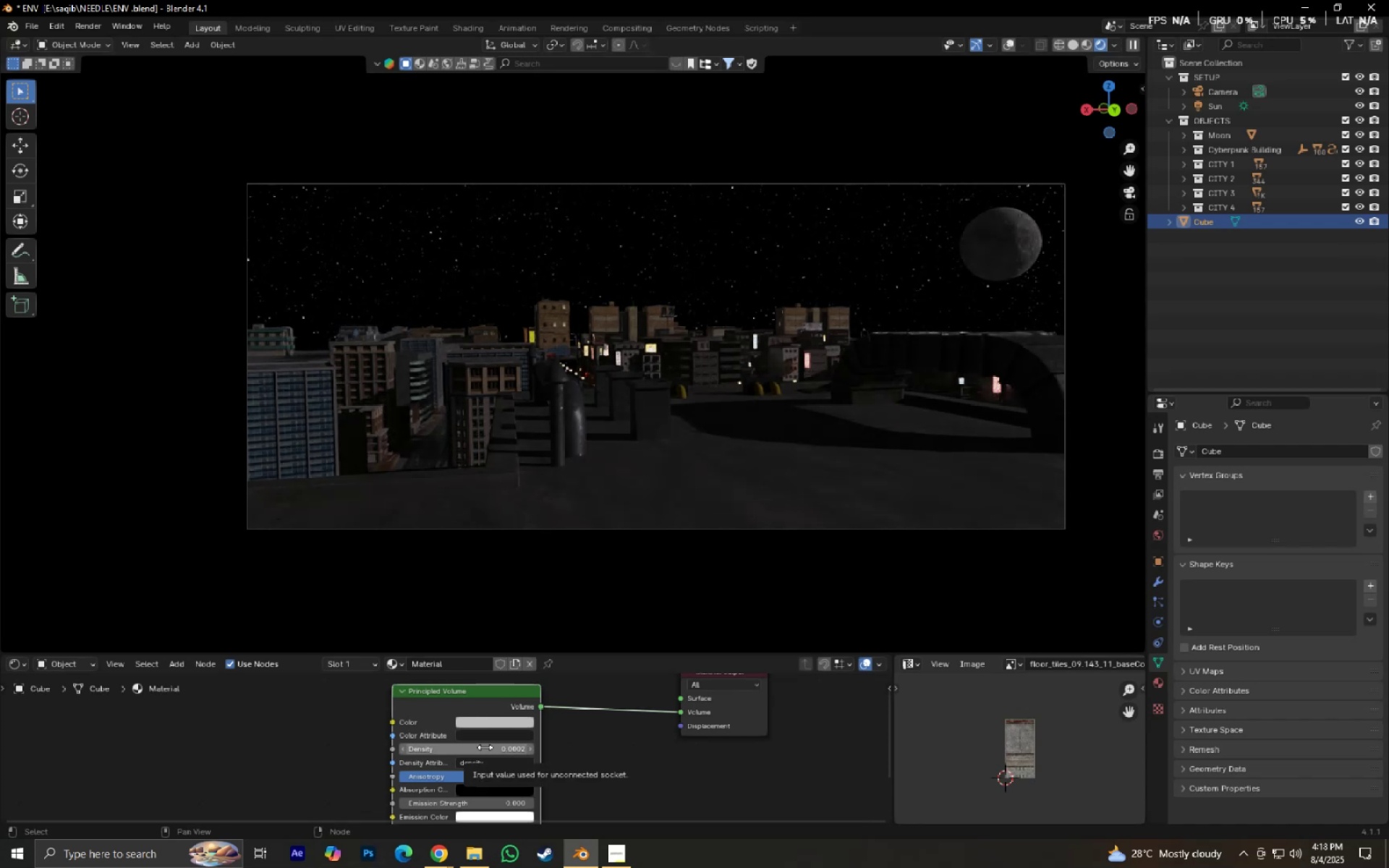 
left_click([485, 747])
 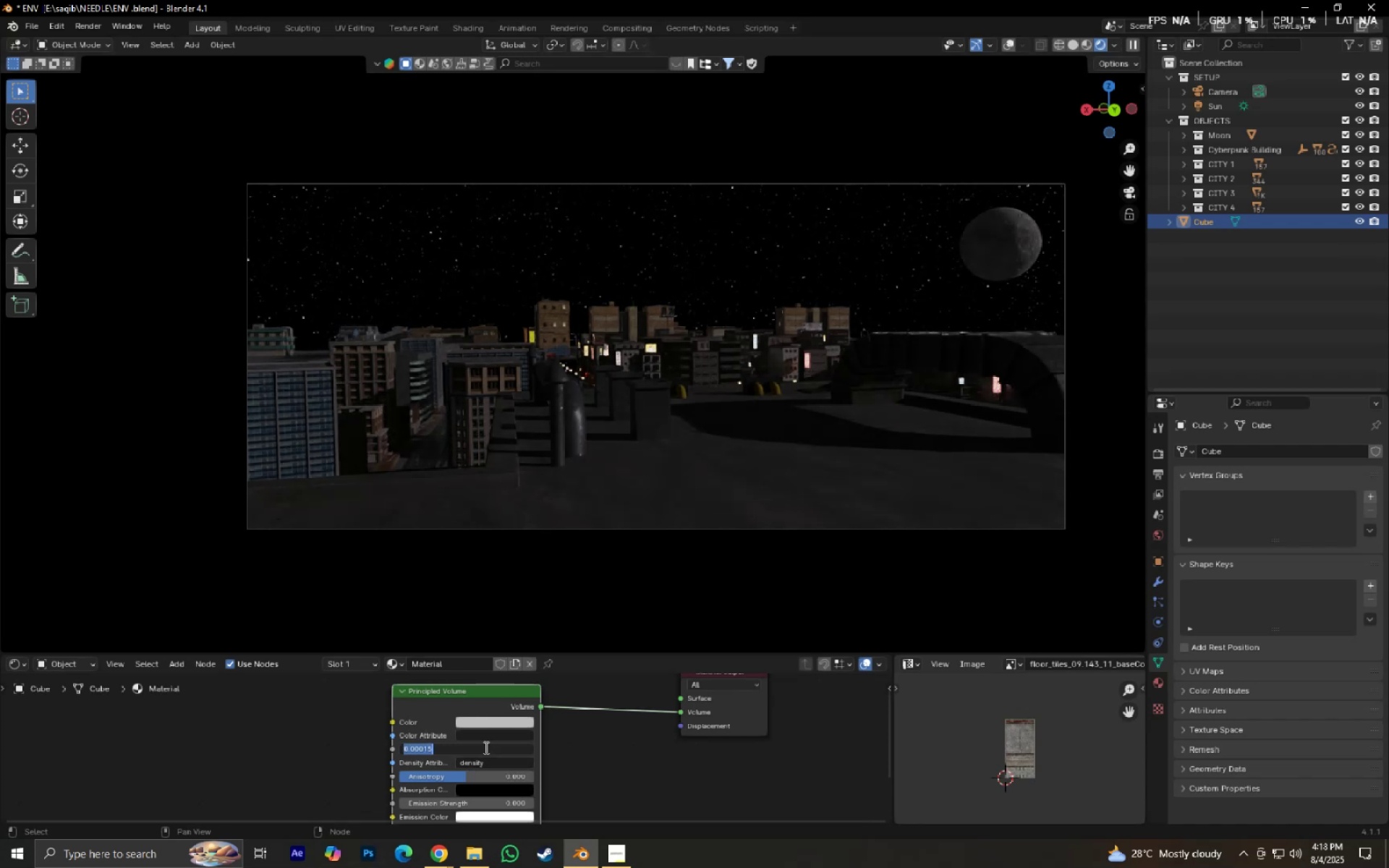 
key(Numpad0)
 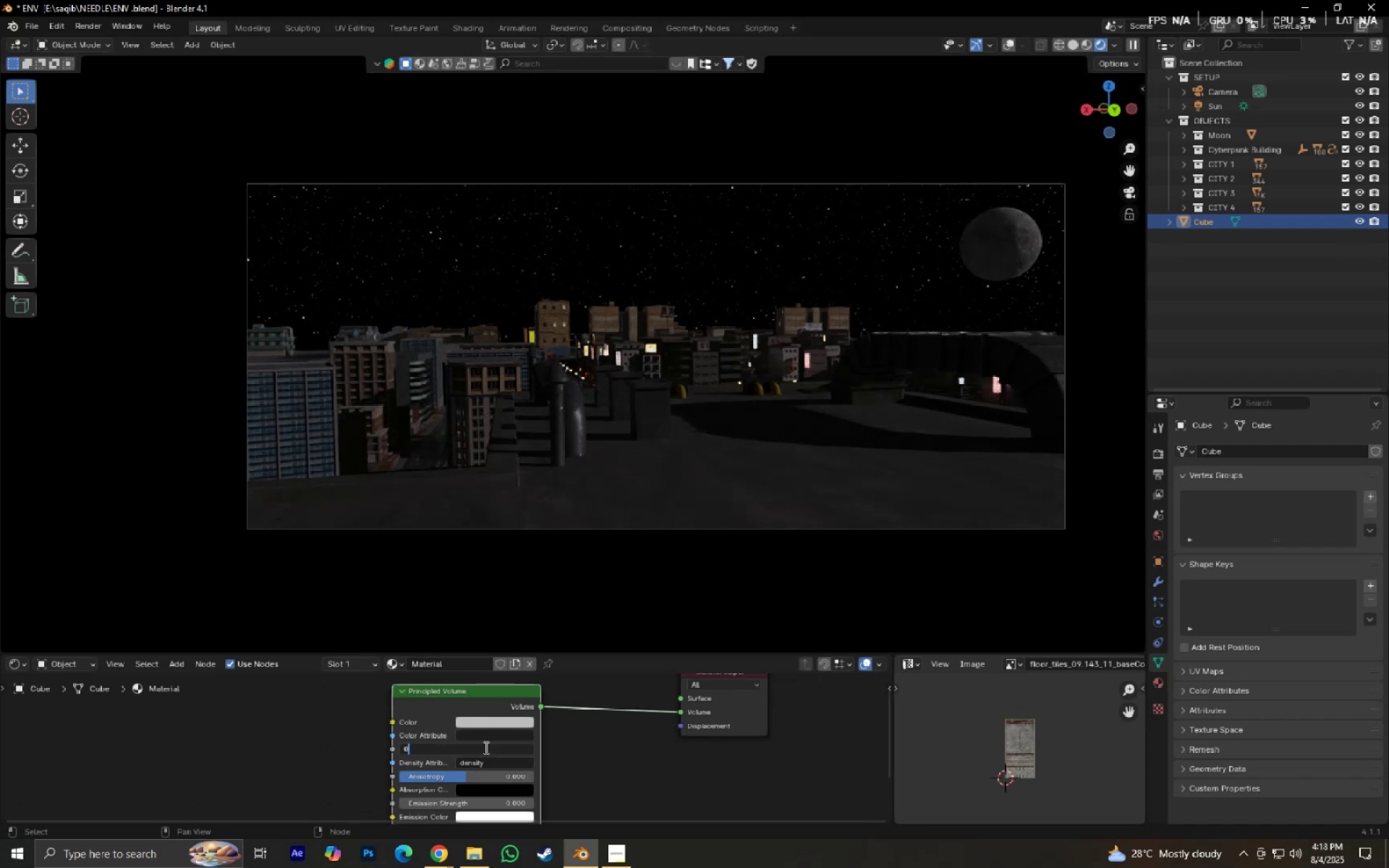 
key(NumpadDecimal)
 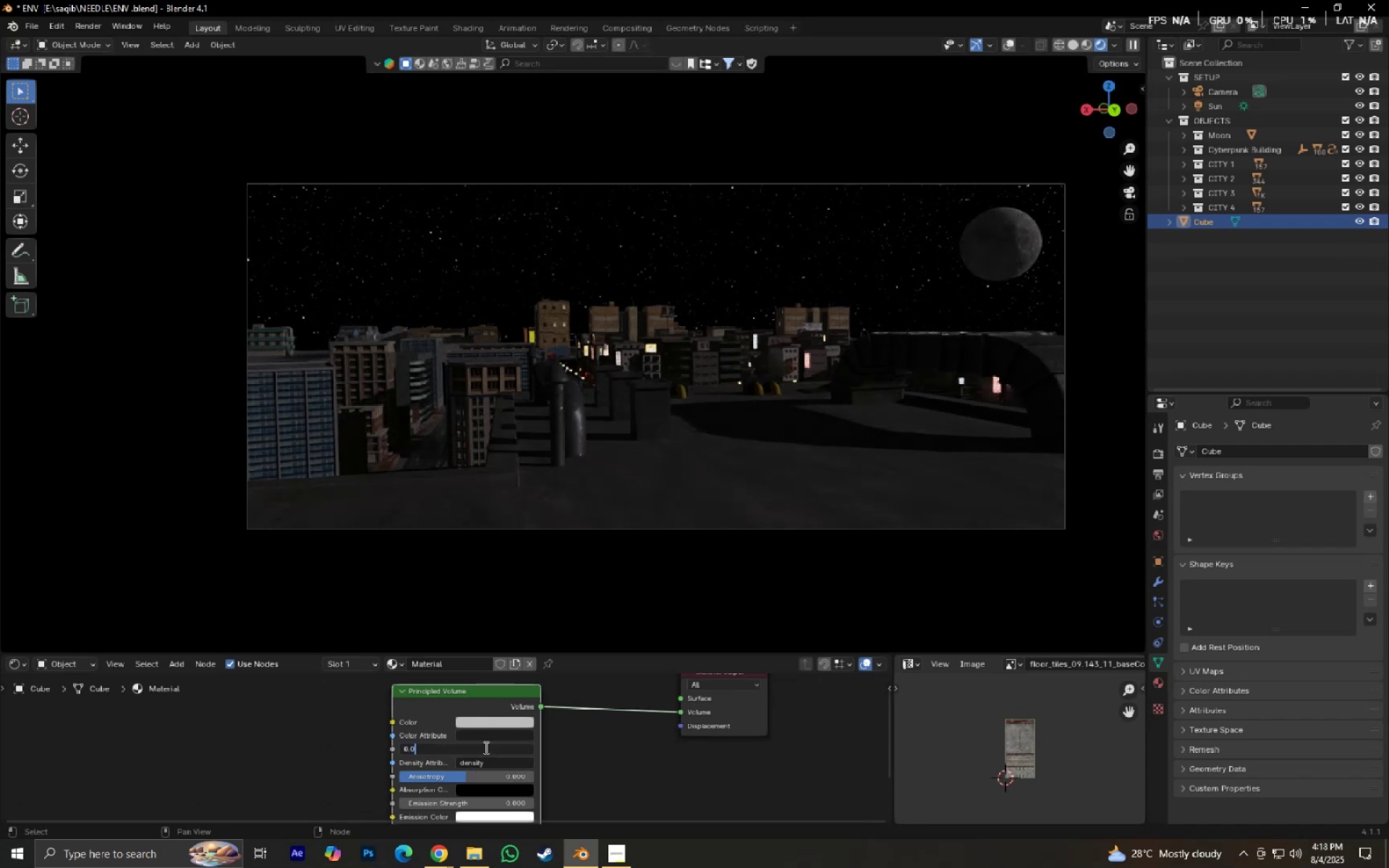 
key(Numpad0)
 